 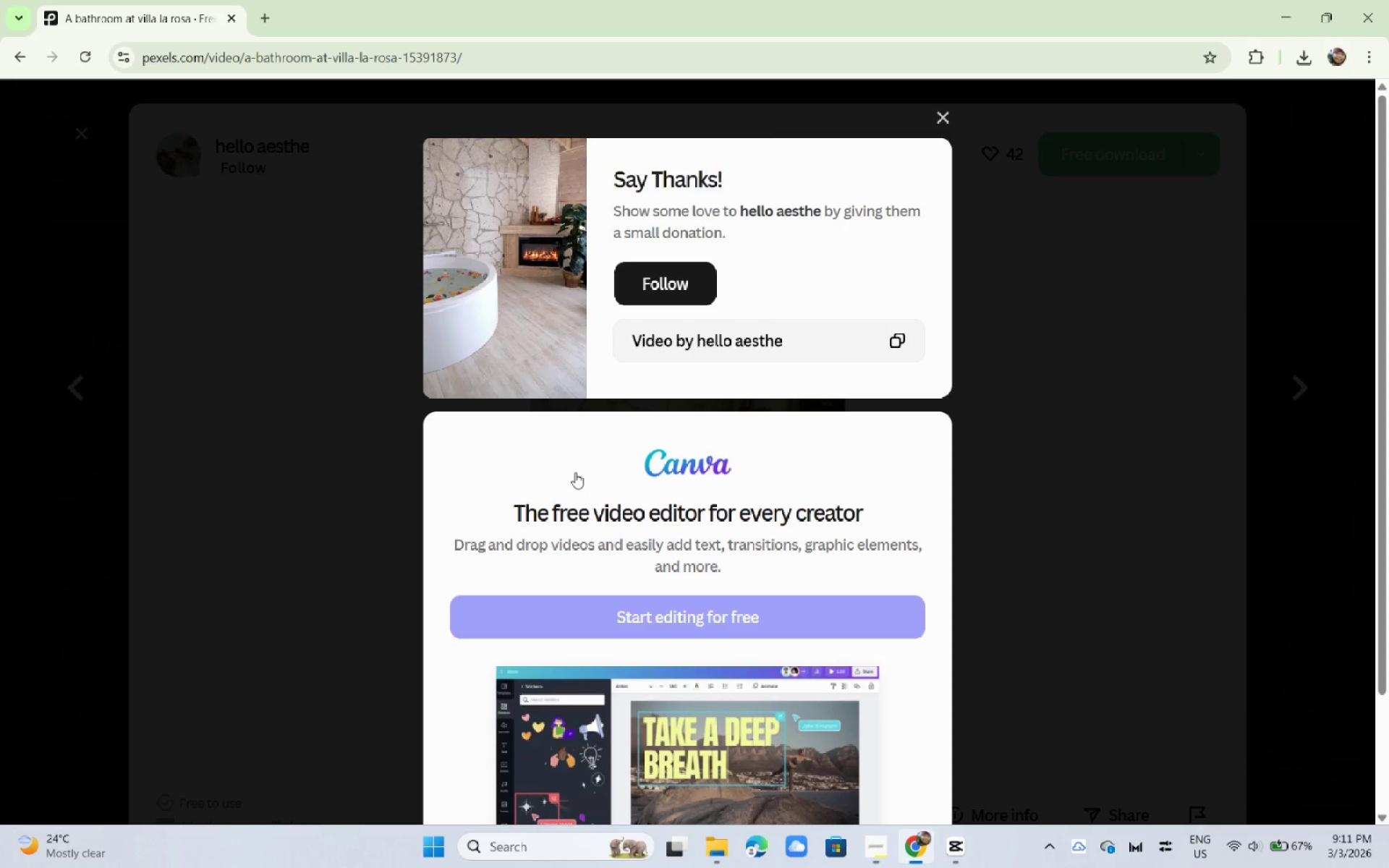 
key(Alt+AltLeft)
 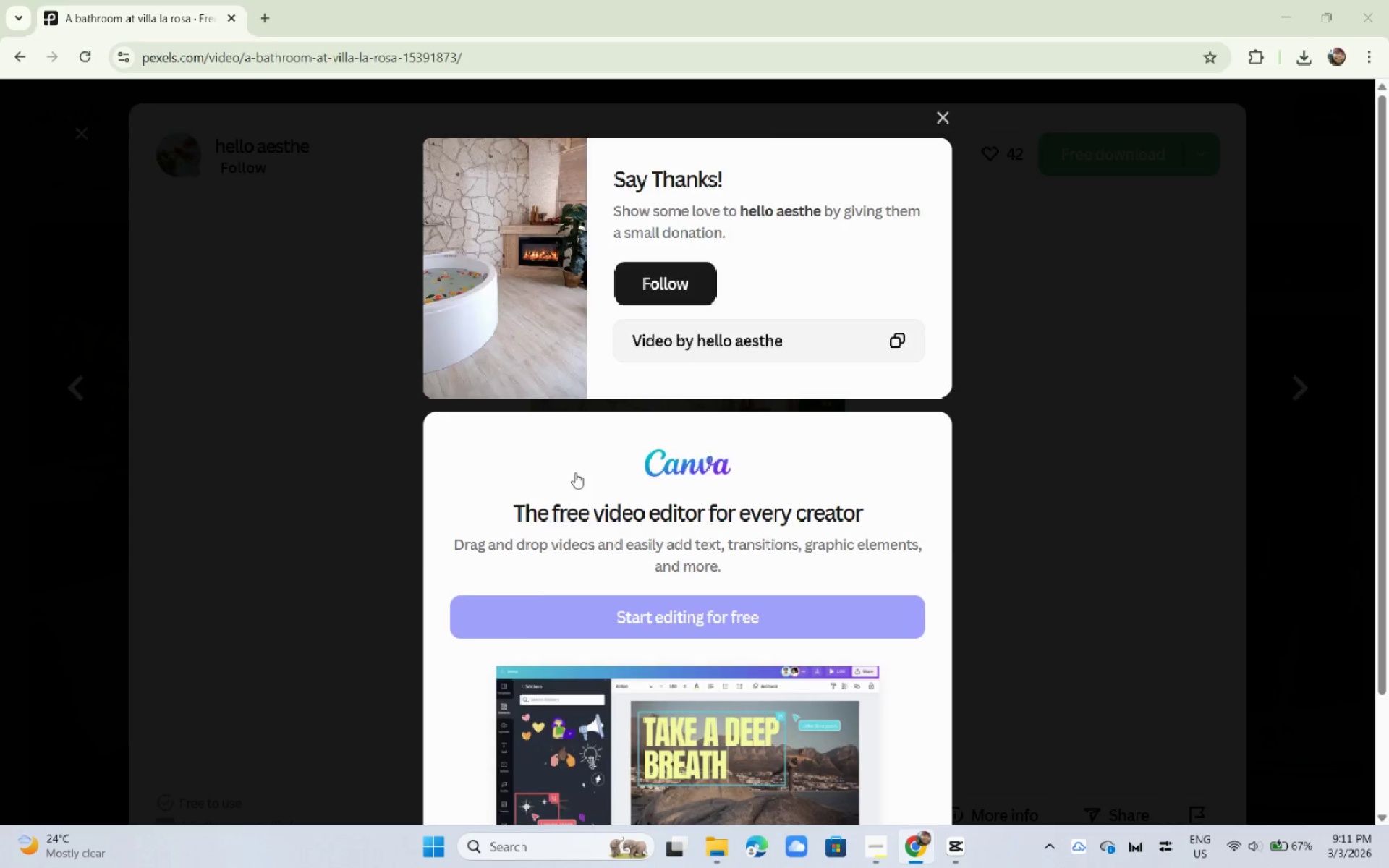 
key(Alt+Tab)
 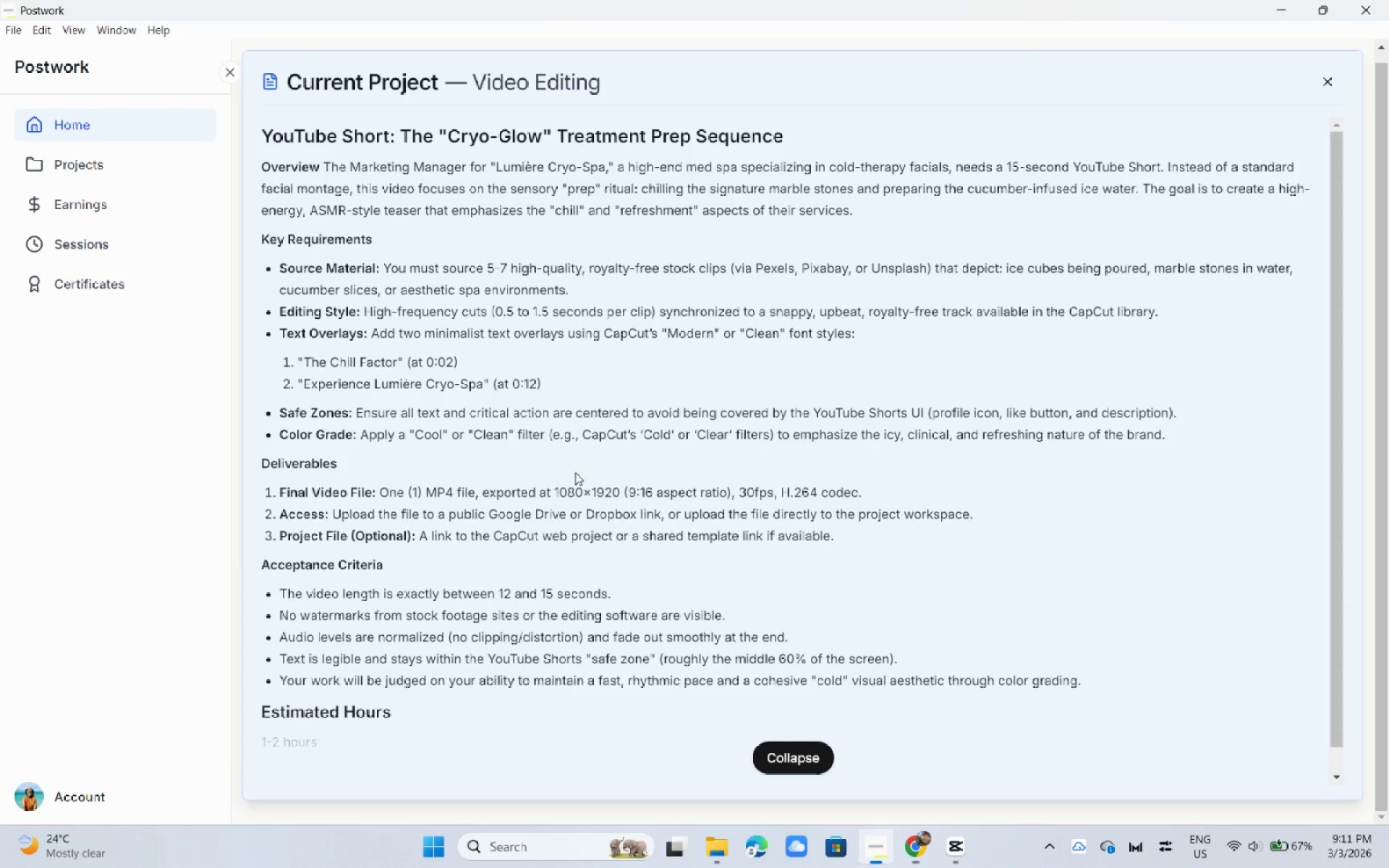 
key(Alt+AltLeft)
 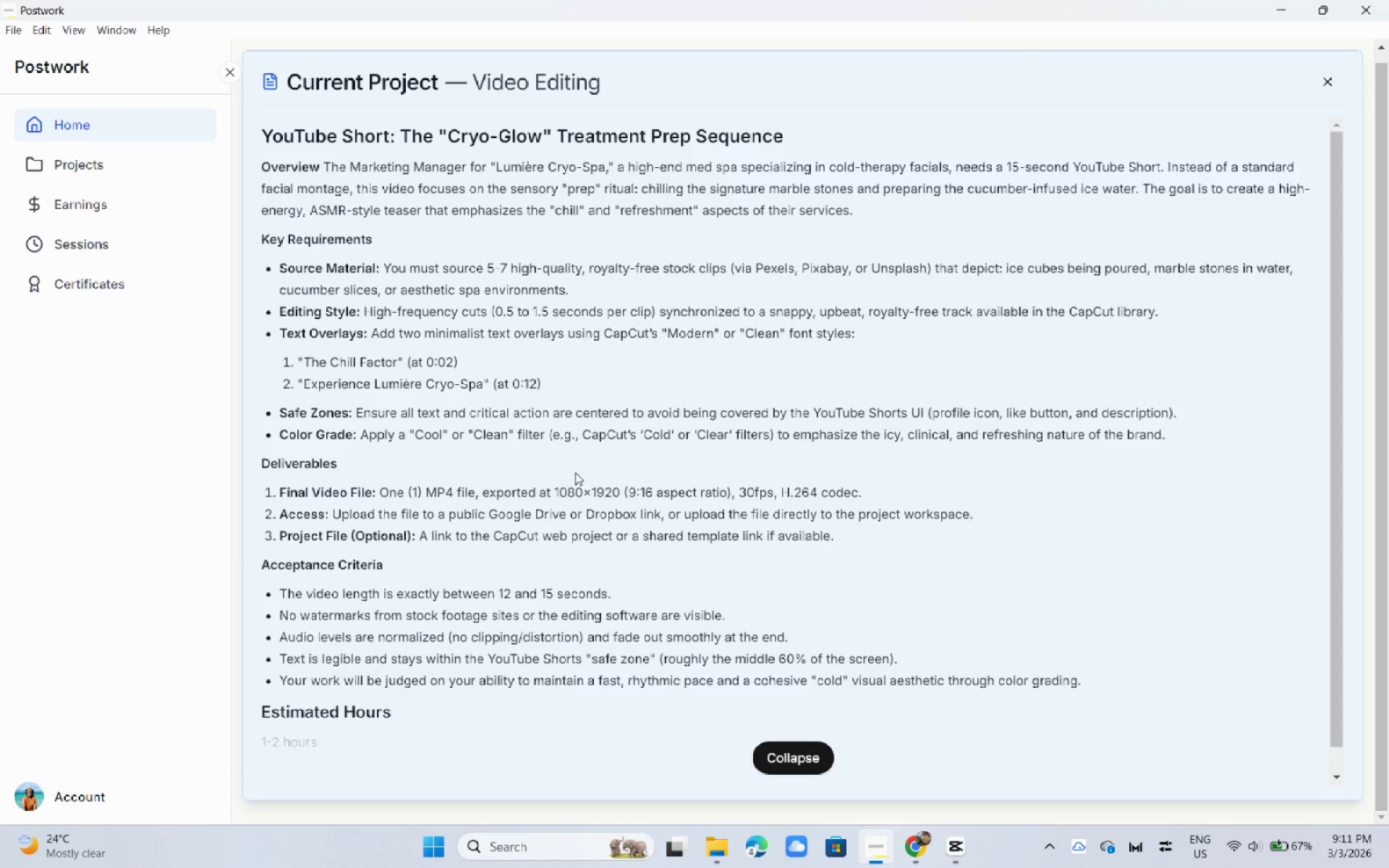 
key(Alt+Tab)
 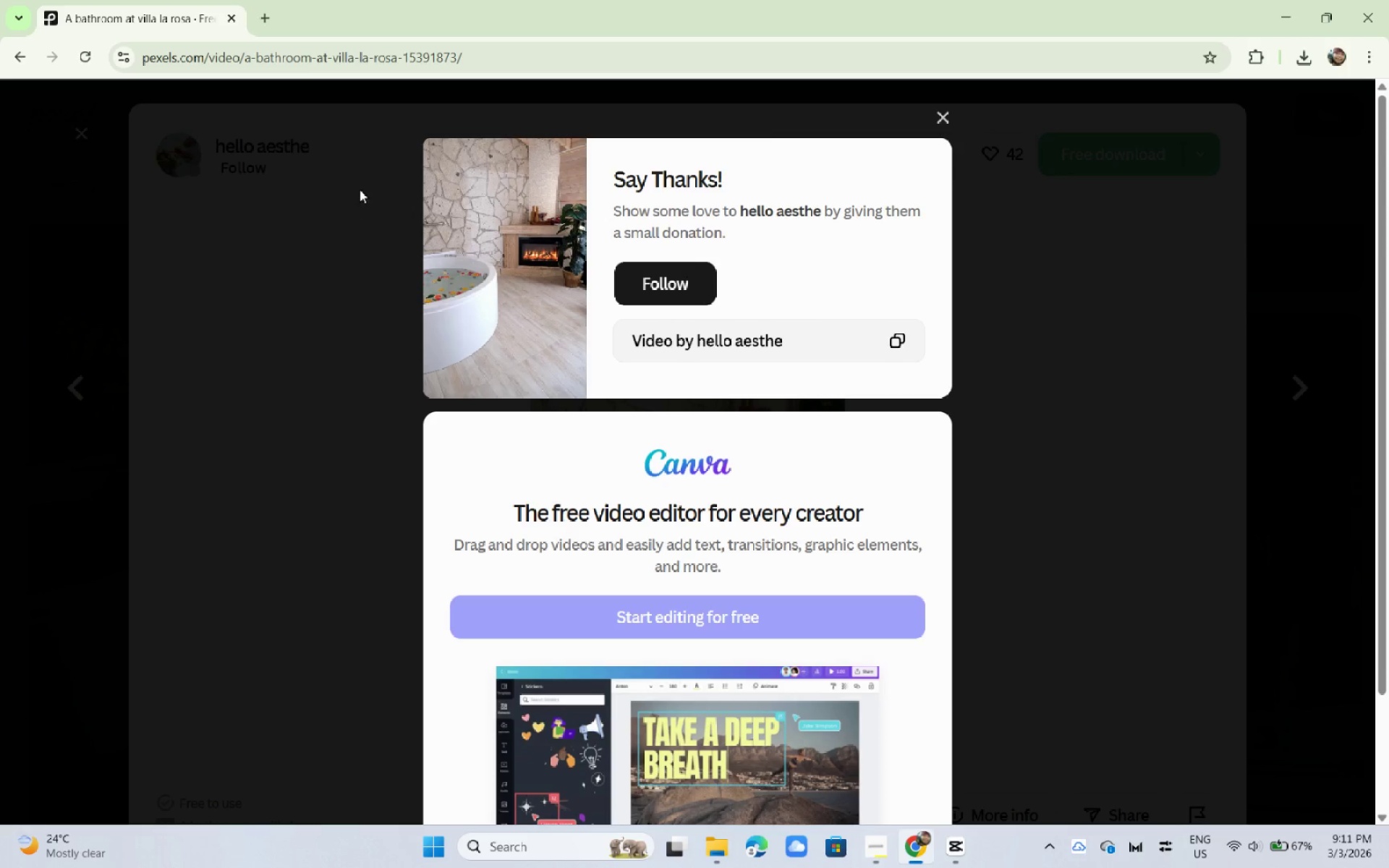 
left_click([347, 183])
 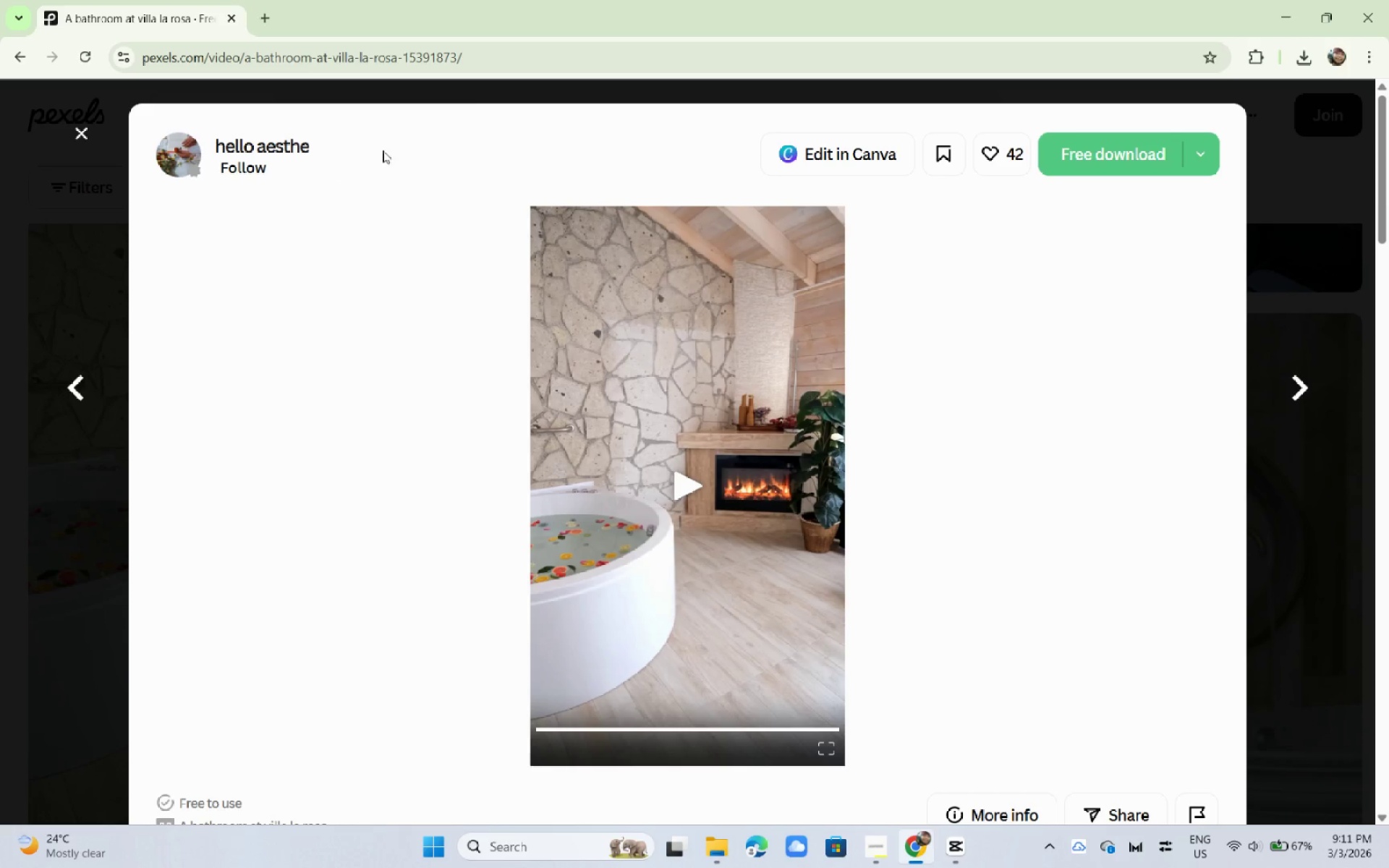 
left_click([0, 278])
 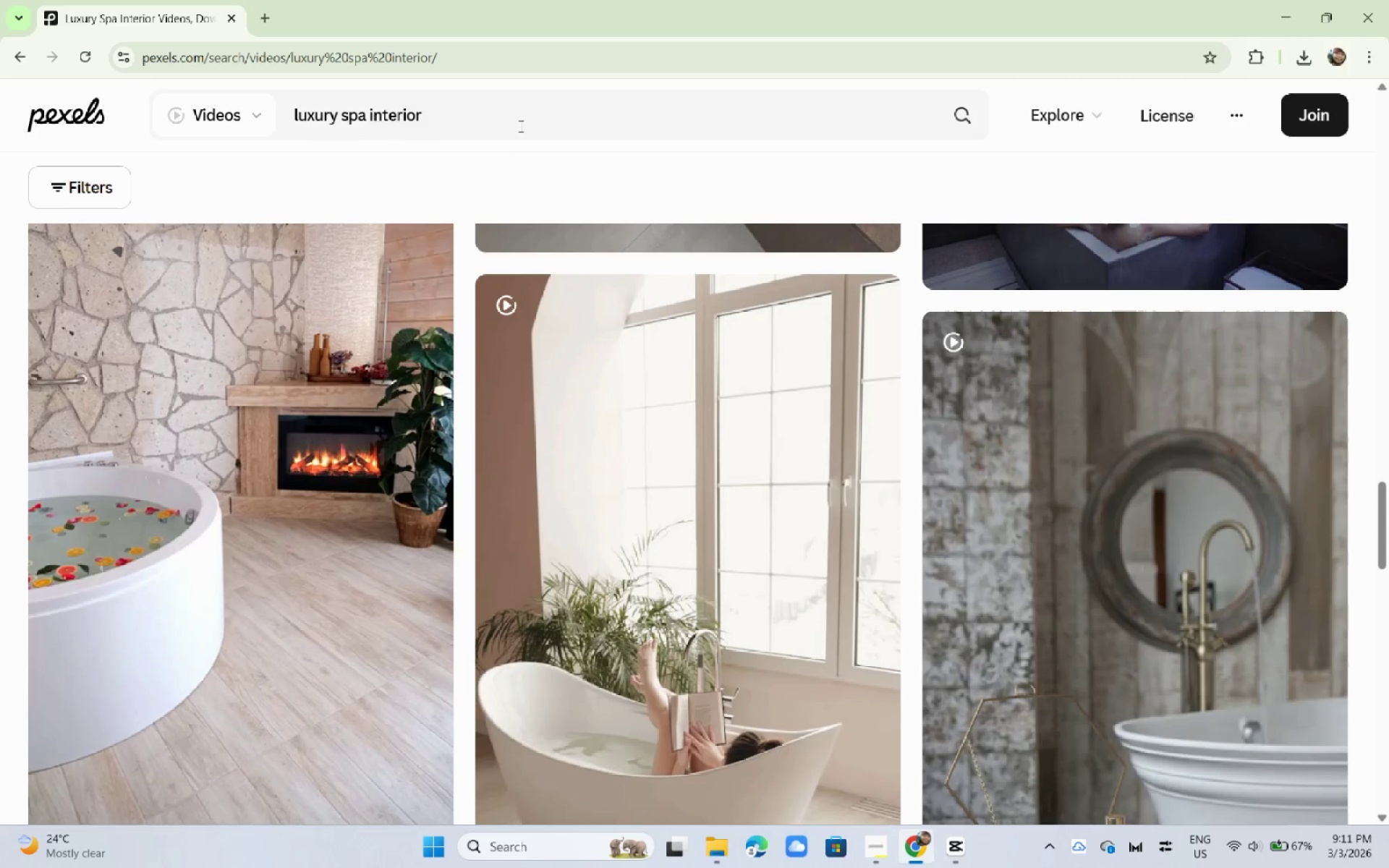 
left_click_drag(start_coordinate=[518, 124], to_coordinate=[83, 127])
 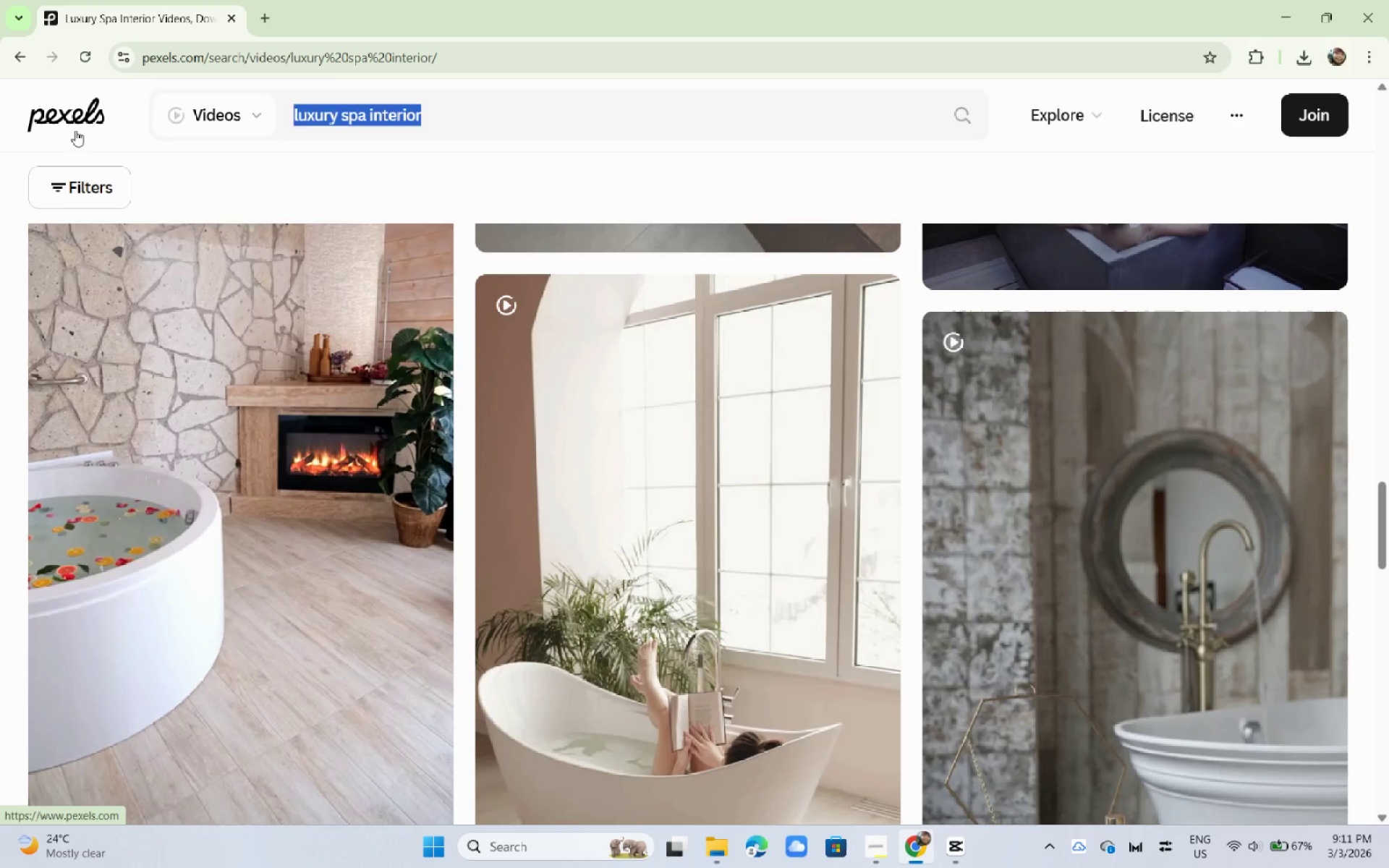 
type(soa)
key(Backspace)
key(Backspace)
type(pa gettin)
key(Backspace)
key(Backspace)
key(Backspace)
key(Backspace)
key(Backspace)
key(Backspace)
type(preparation)
 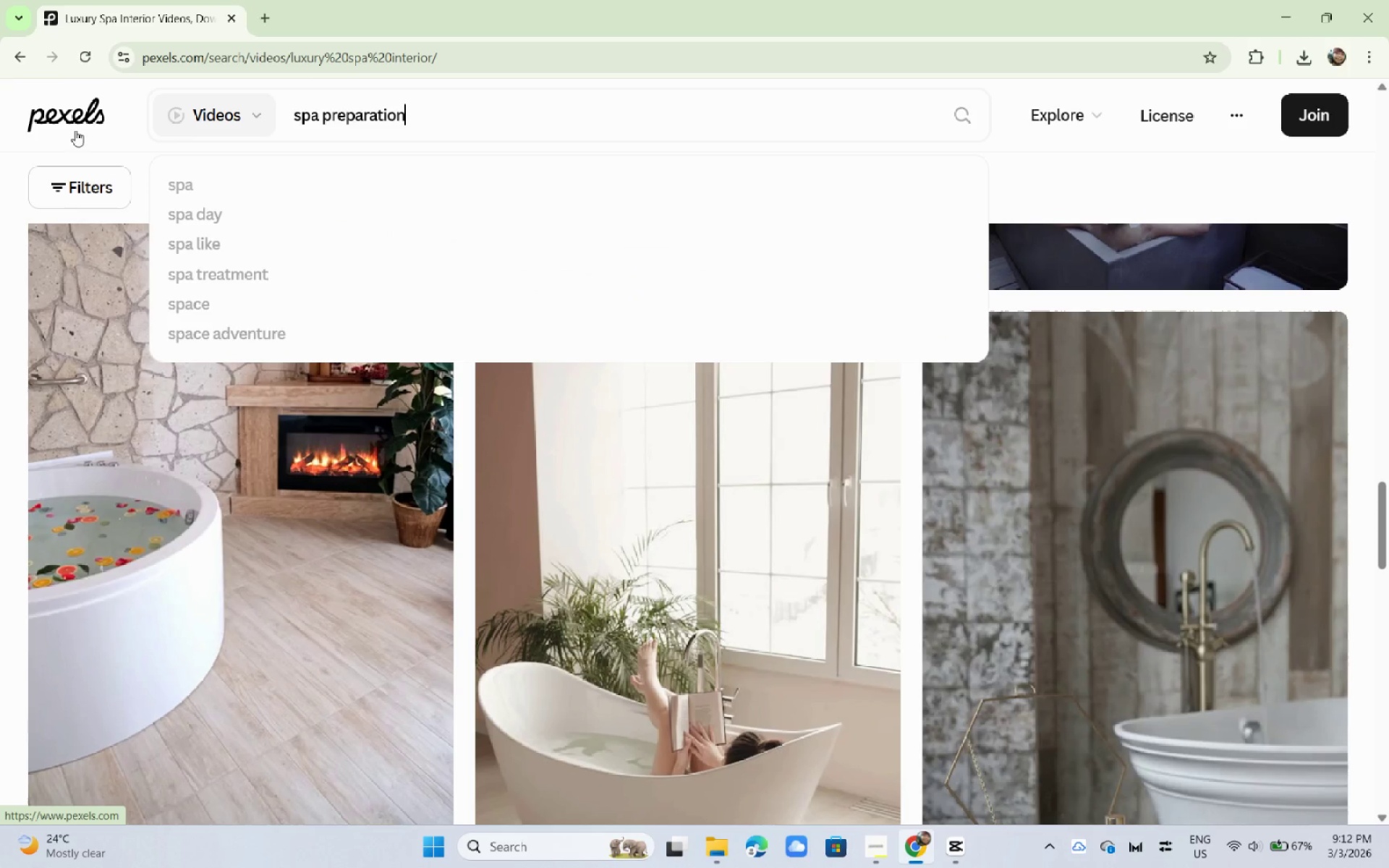 
key(Enter)
 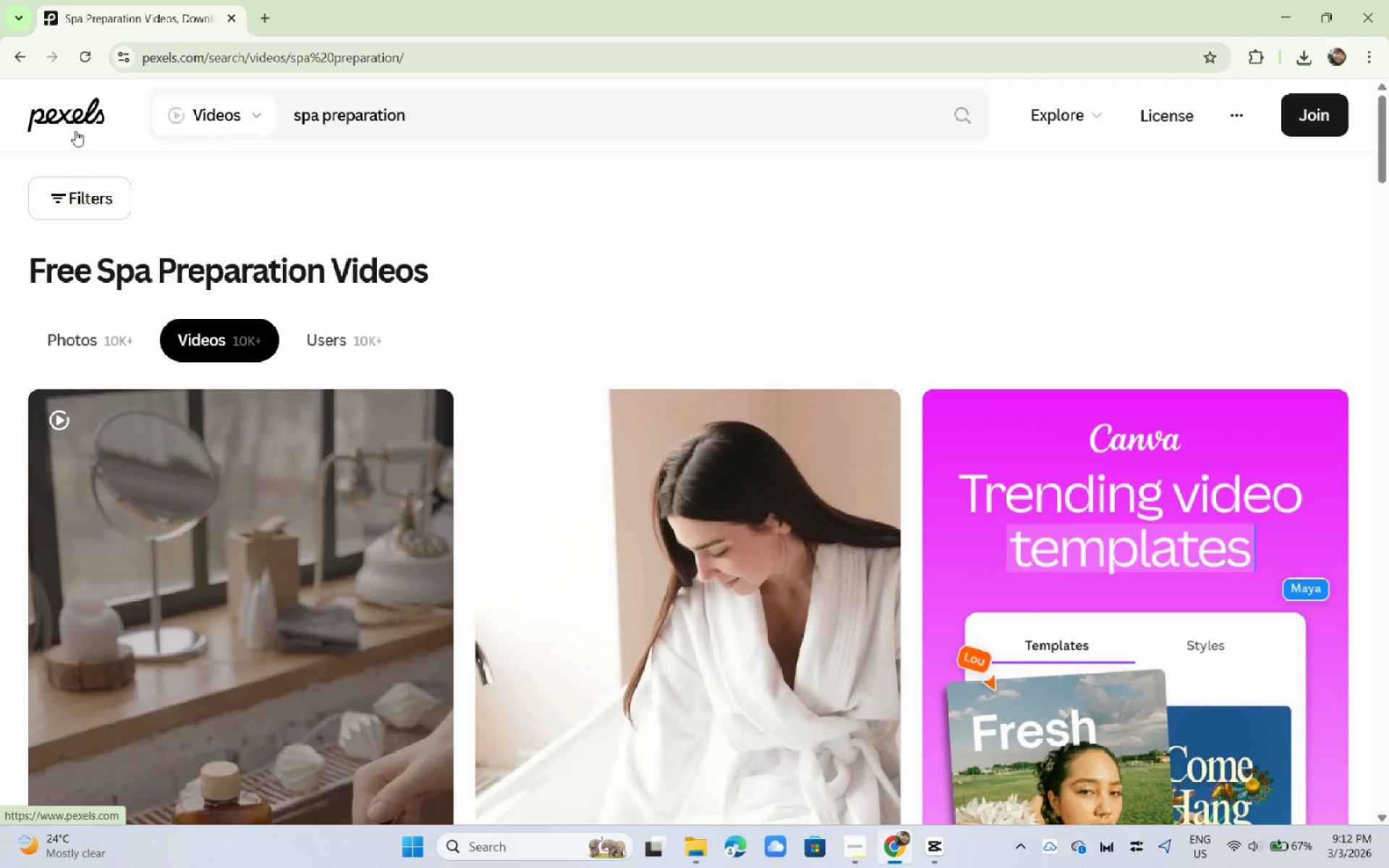 
wait(18.38)
 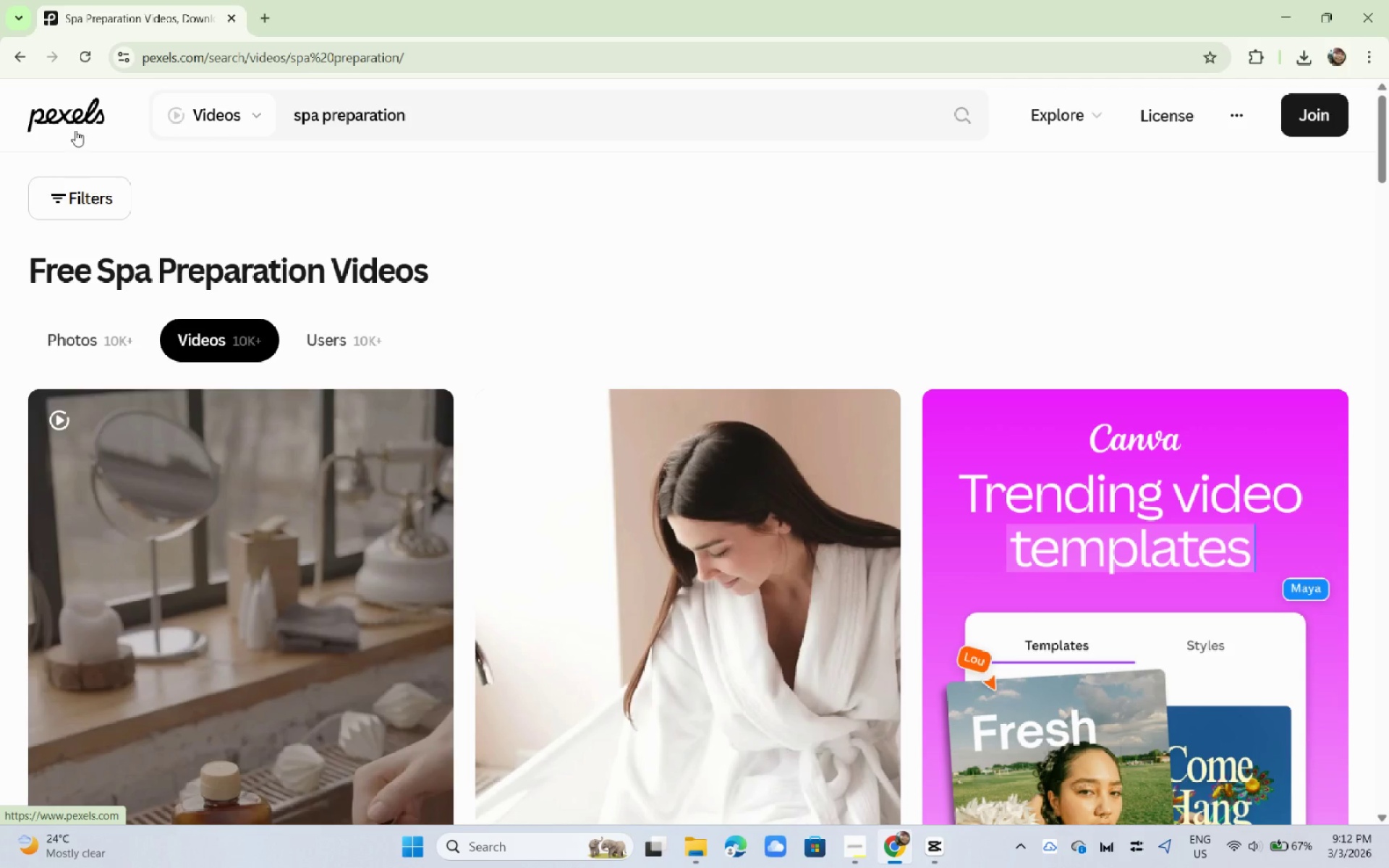 
scroll: coordinate [90, 336], scroll_direction: down, amount: 4.0
 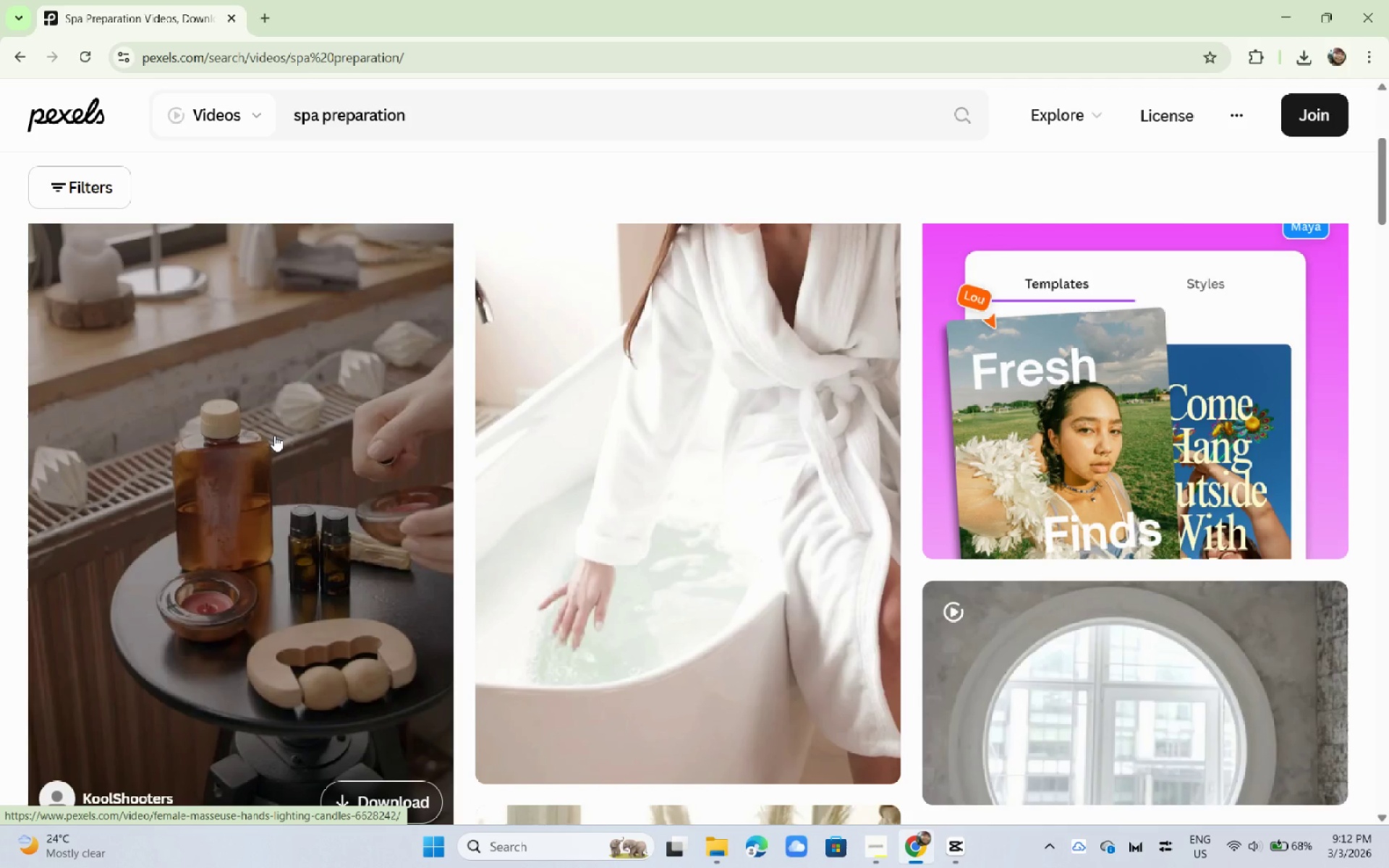 
left_click([274, 435])
 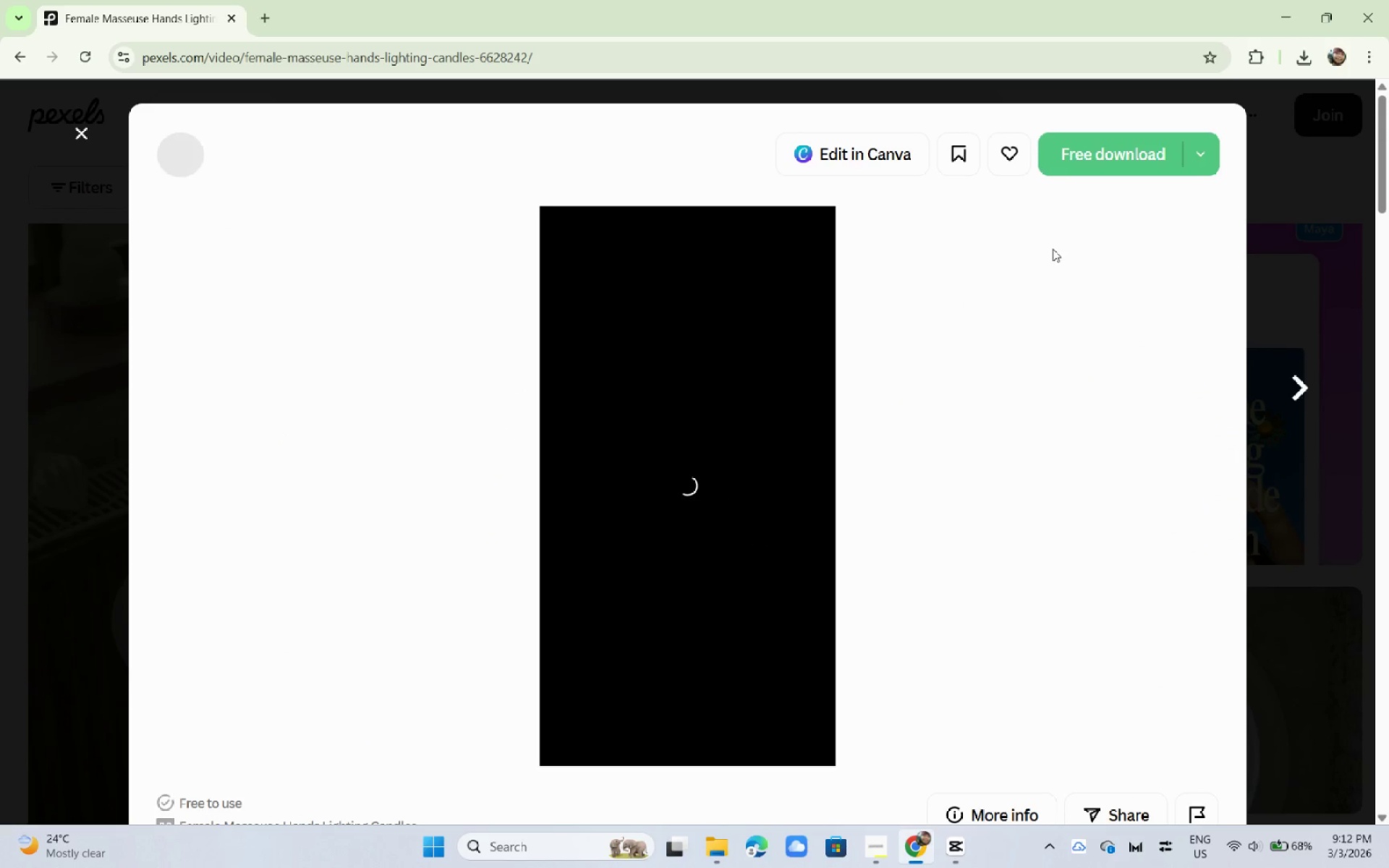 
left_click([1086, 156])
 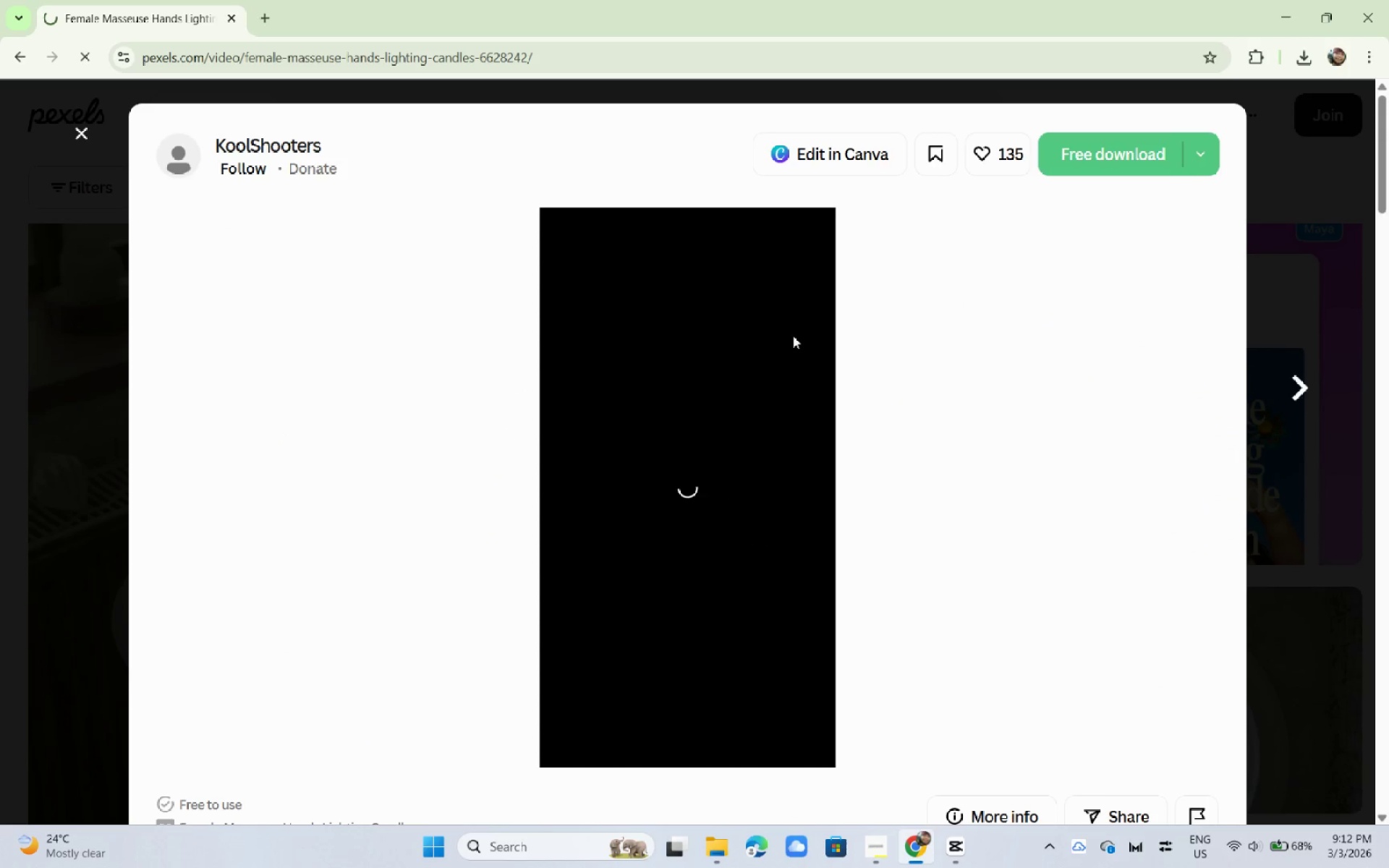 
left_click([1127, 158])
 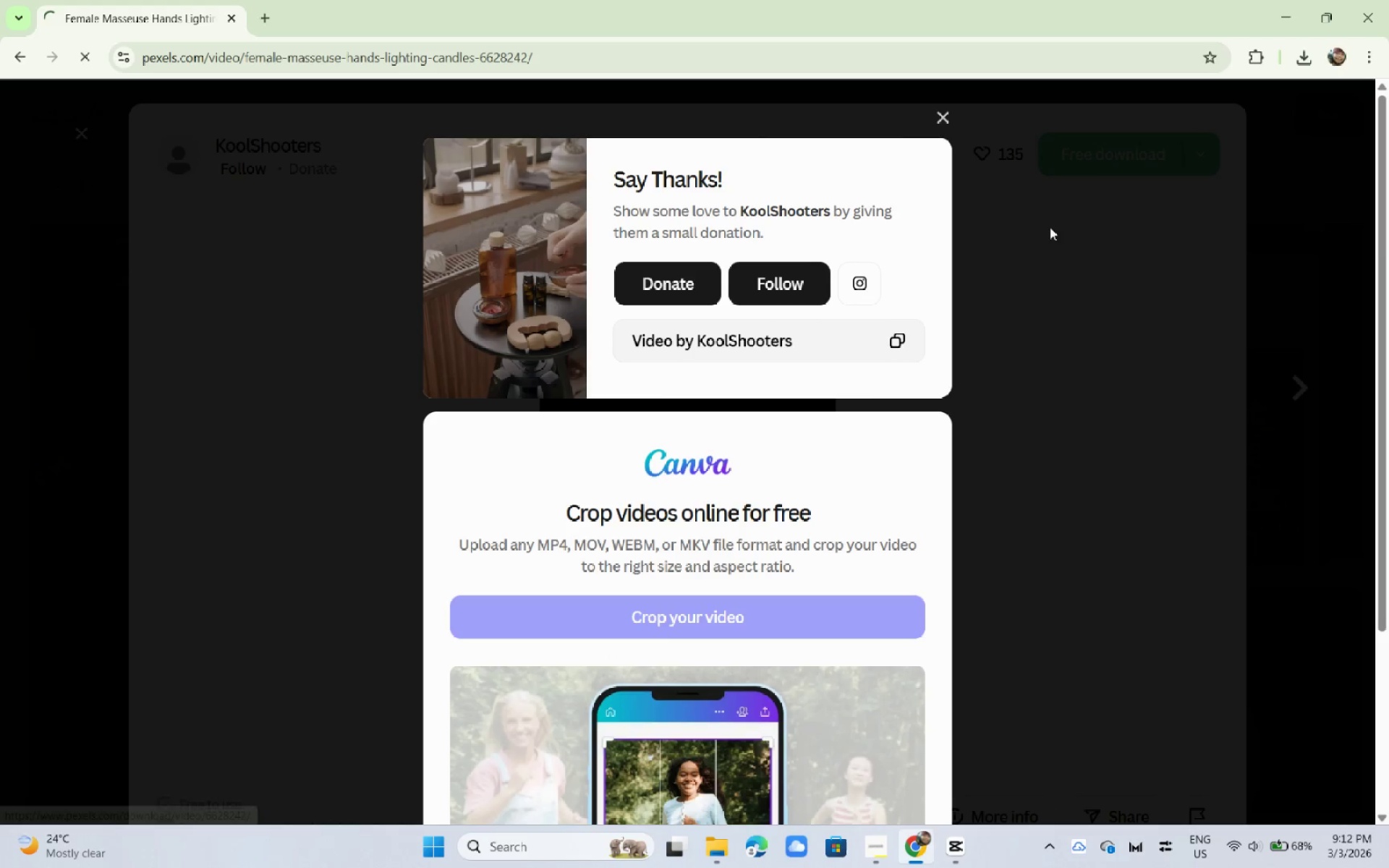 
left_click([1020, 341])
 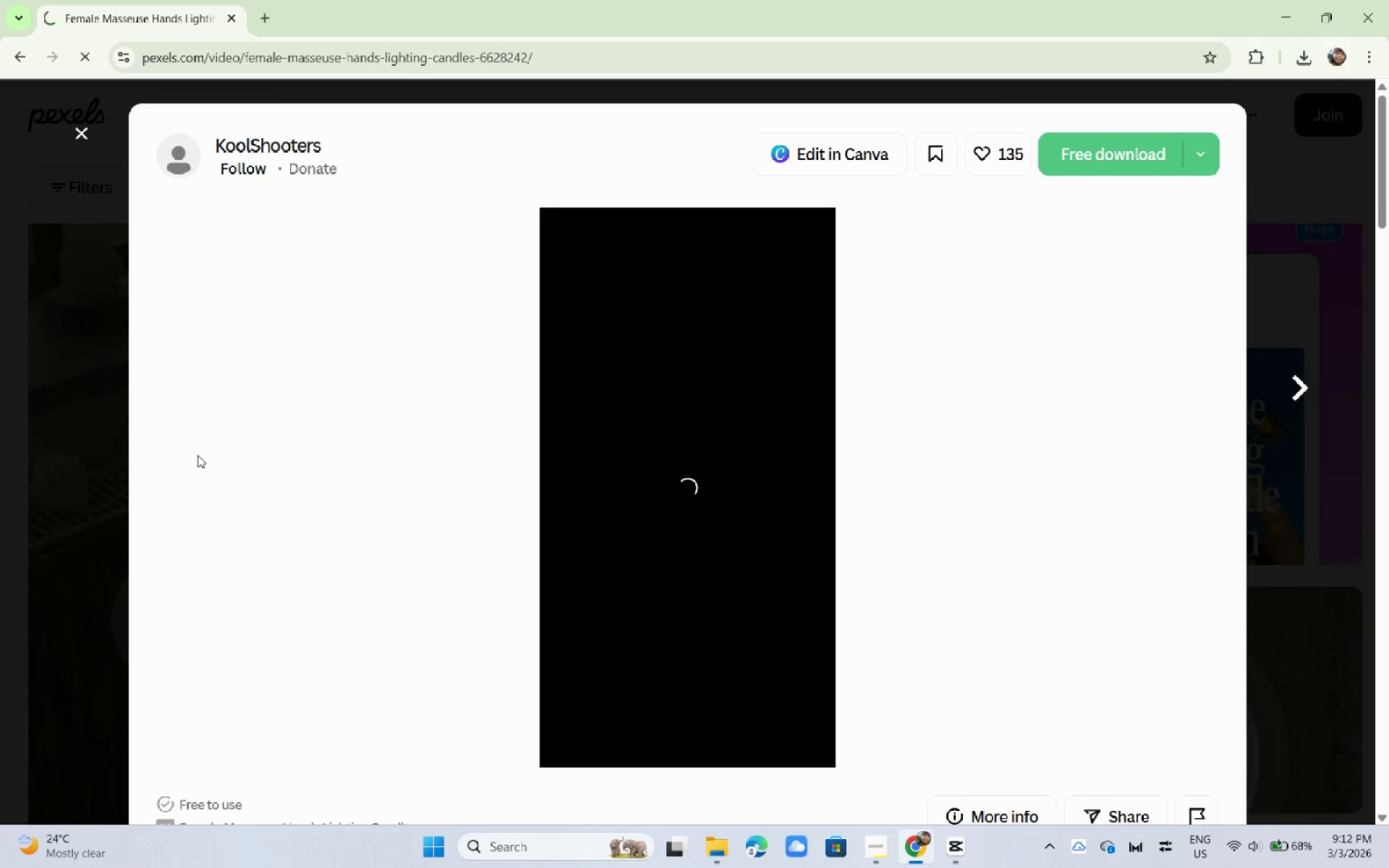 
left_click([0, 402])
 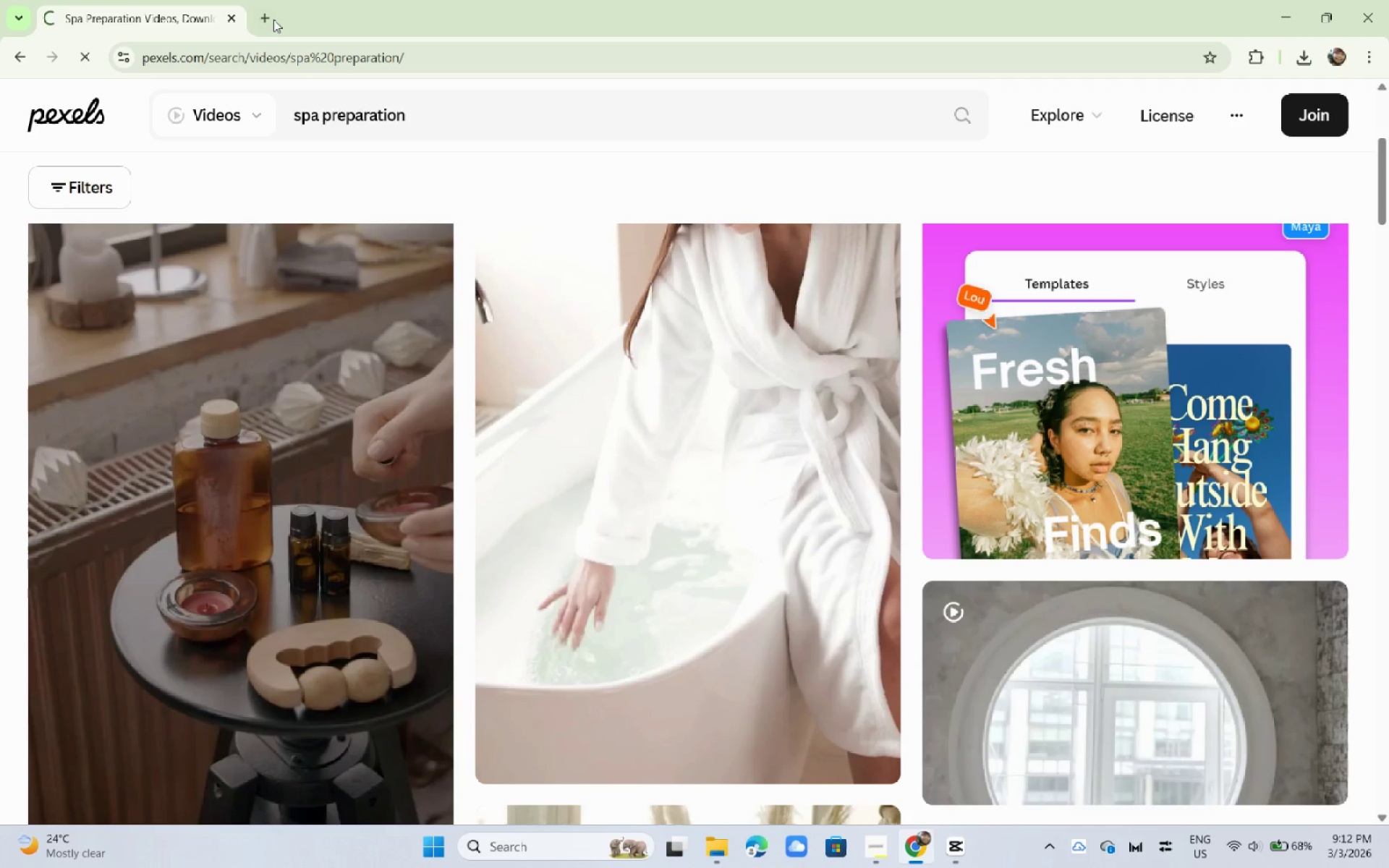 
double_click([290, 46])
 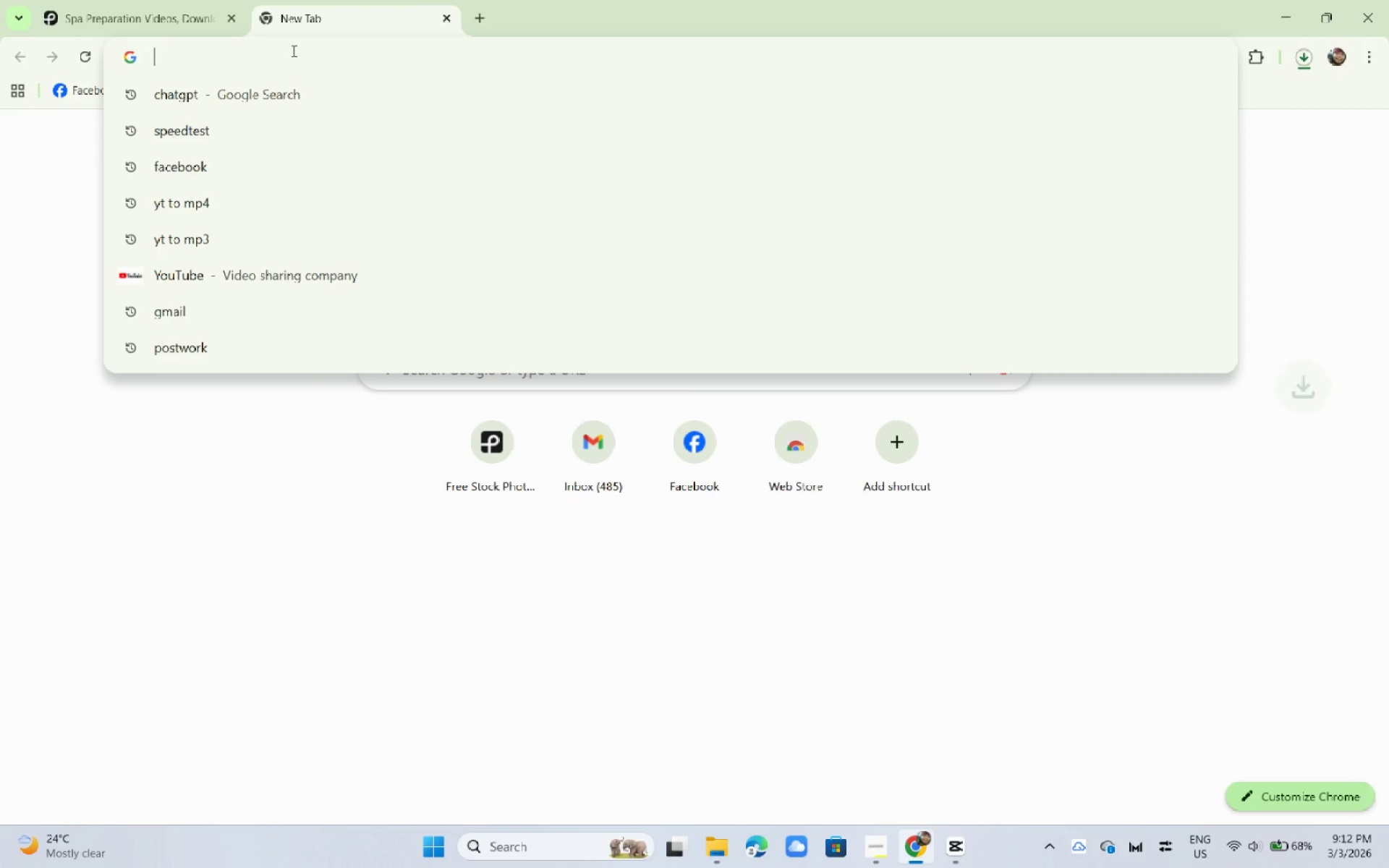 
left_click([294, 54])
 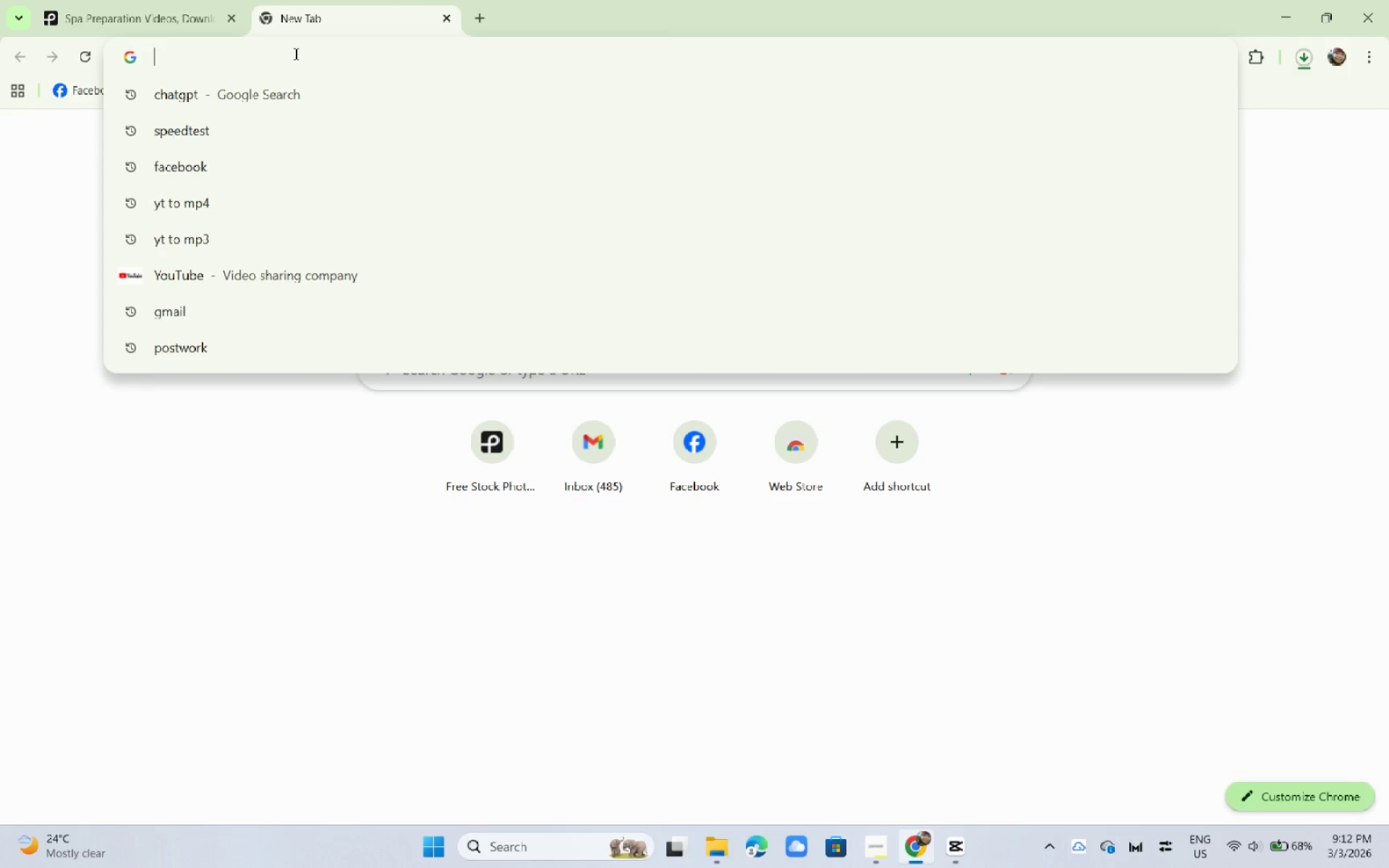 
key(Y)
 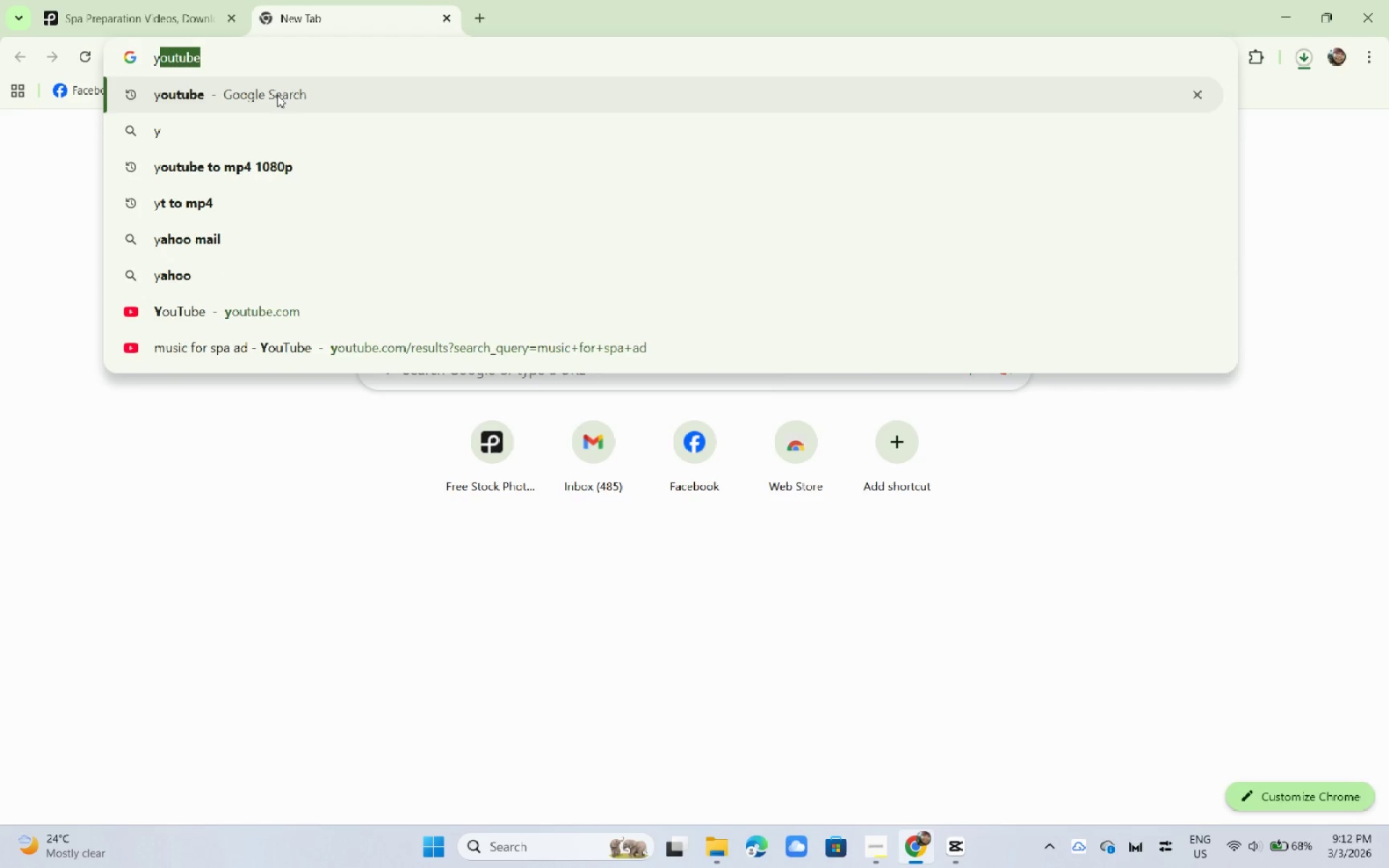 
left_click([276, 96])
 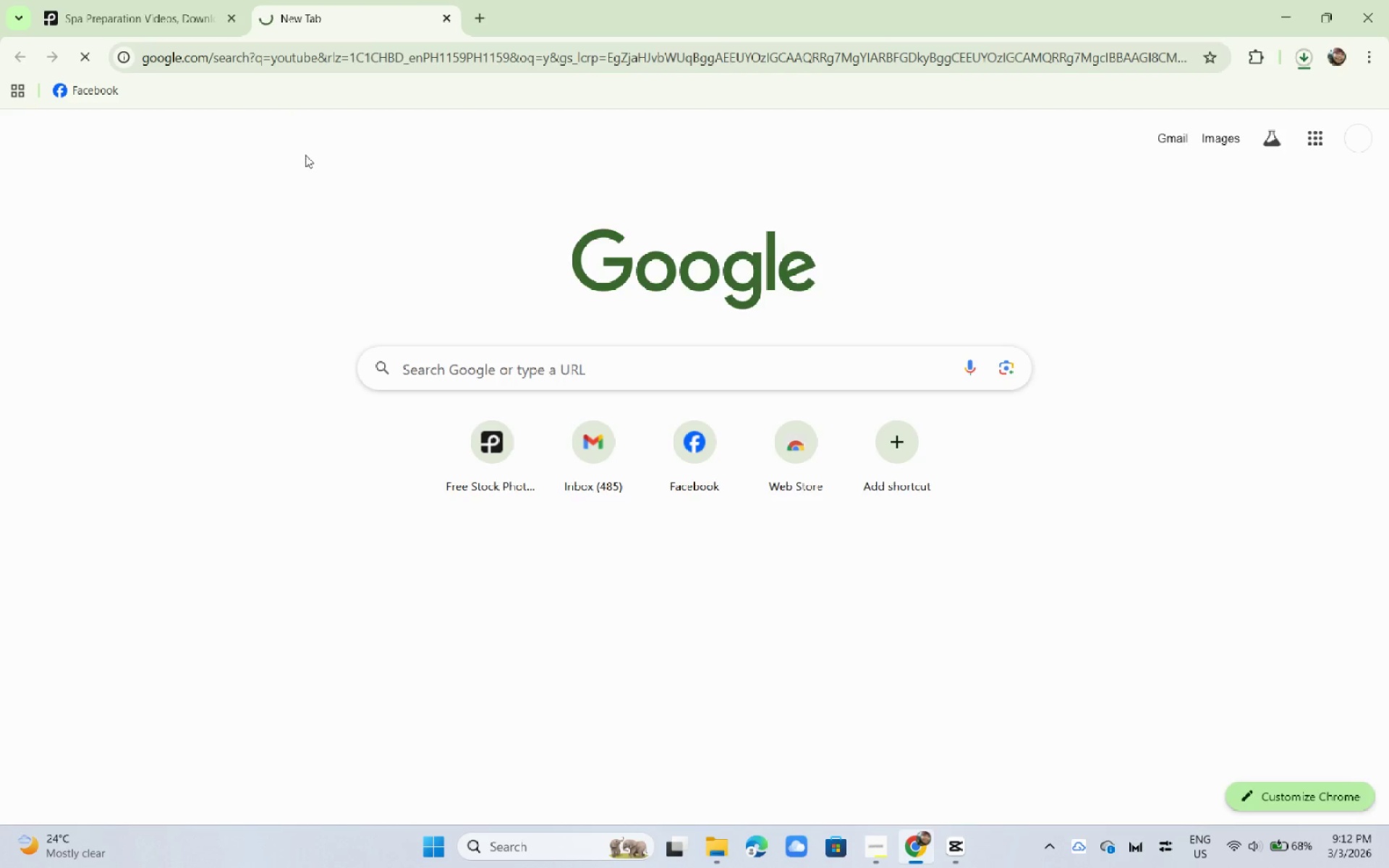 
mouse_move([301, 158])
 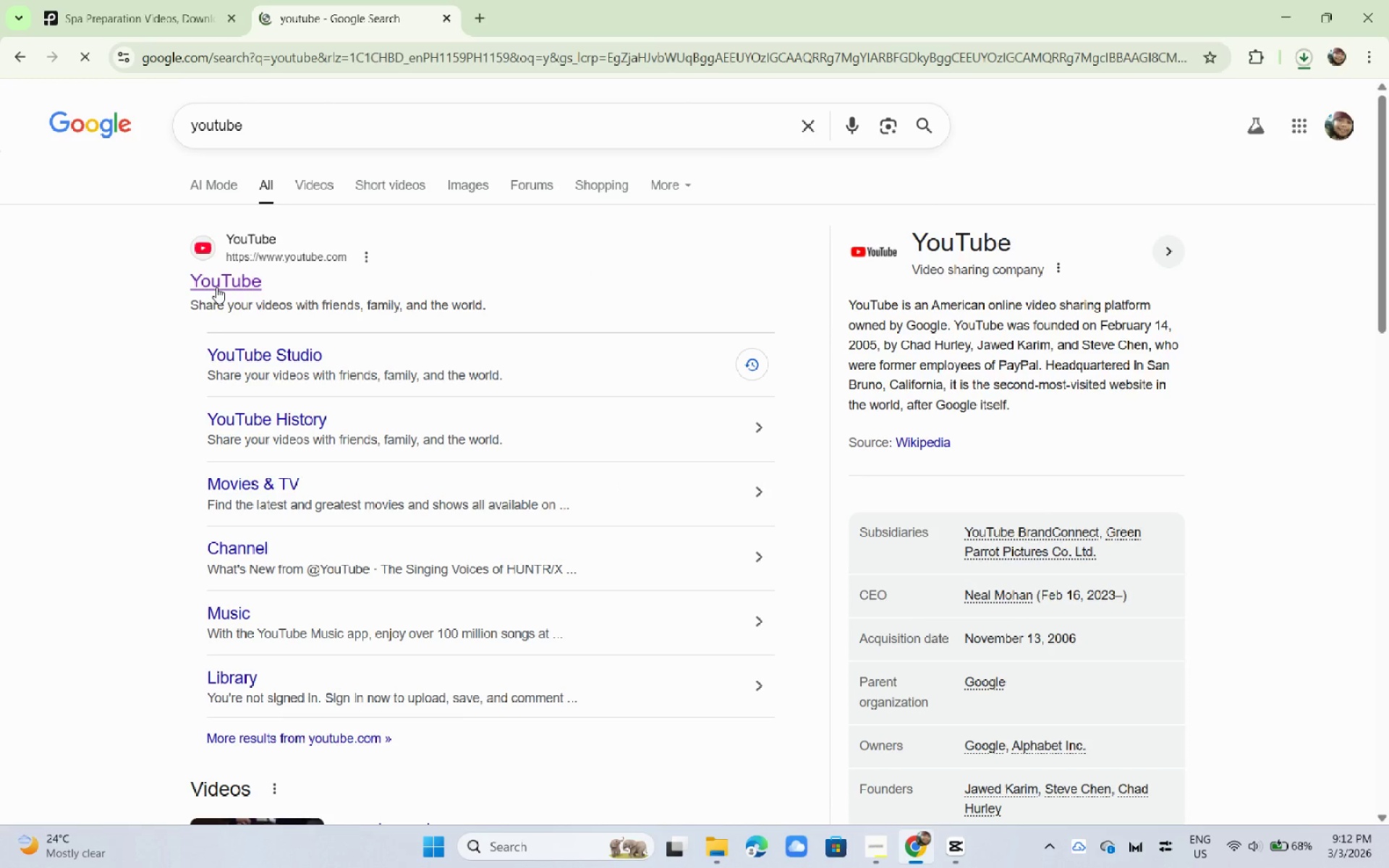 
left_click([216, 287])
 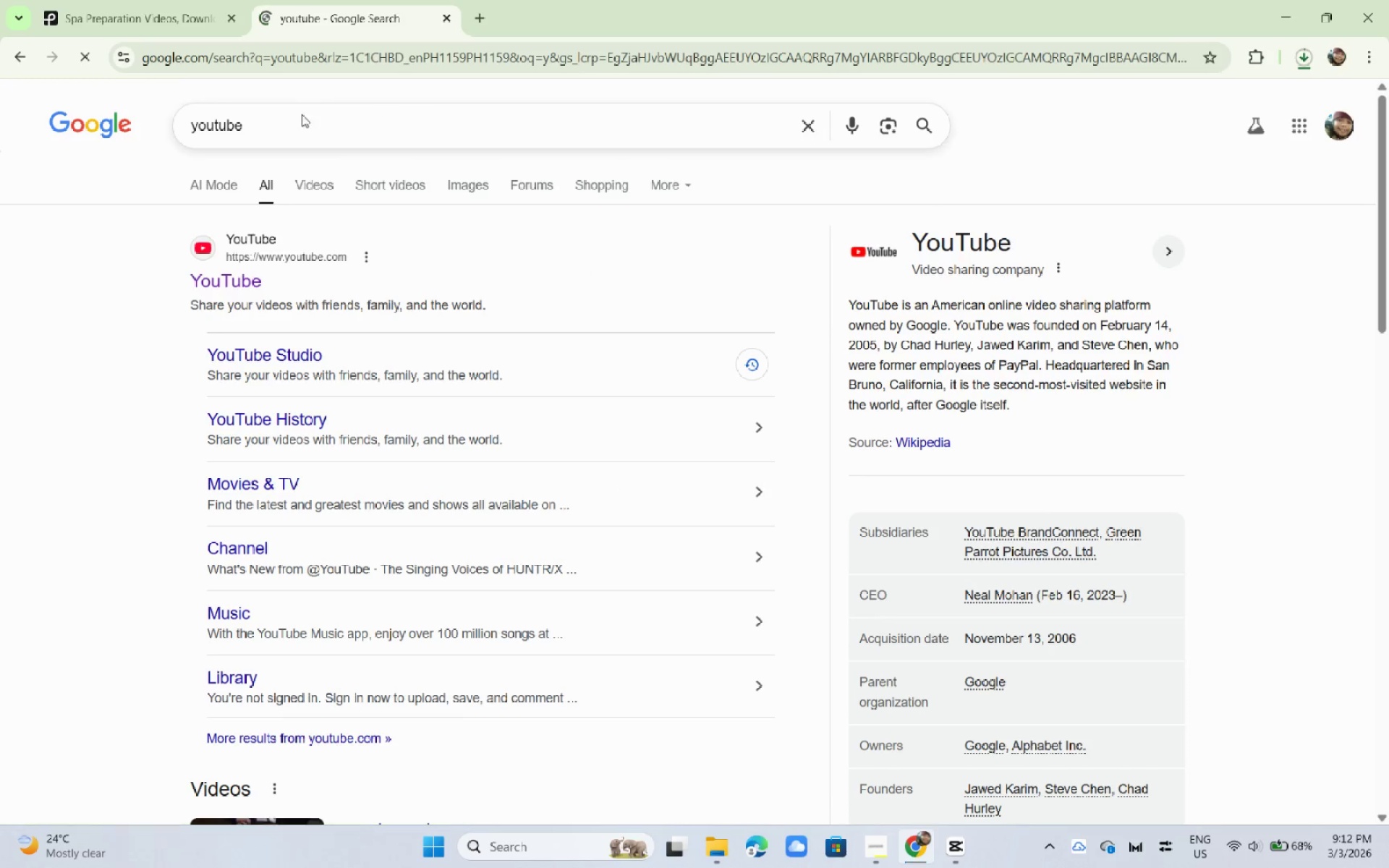 
mouse_move([314, 124])
 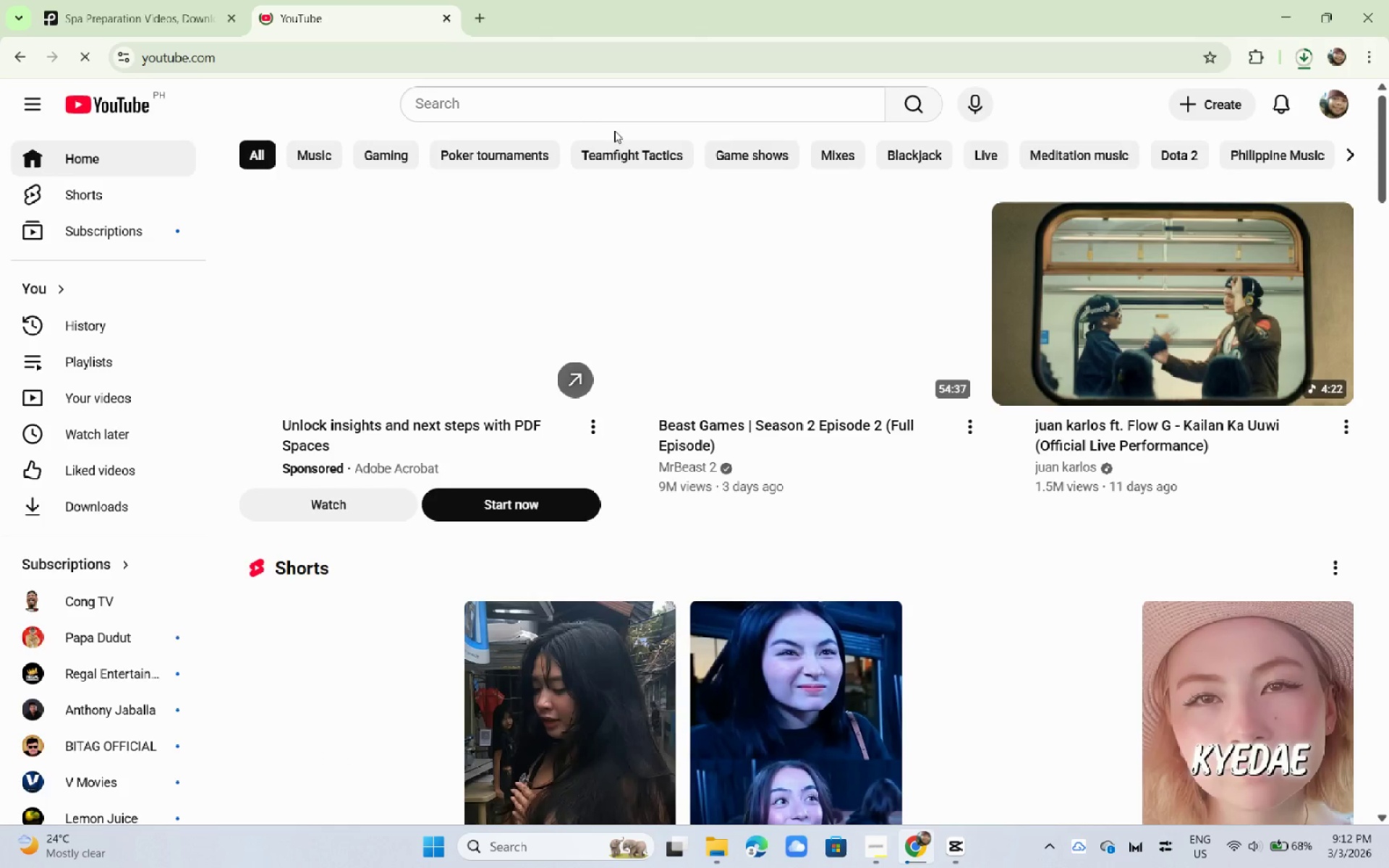 
left_click([590, 106])
 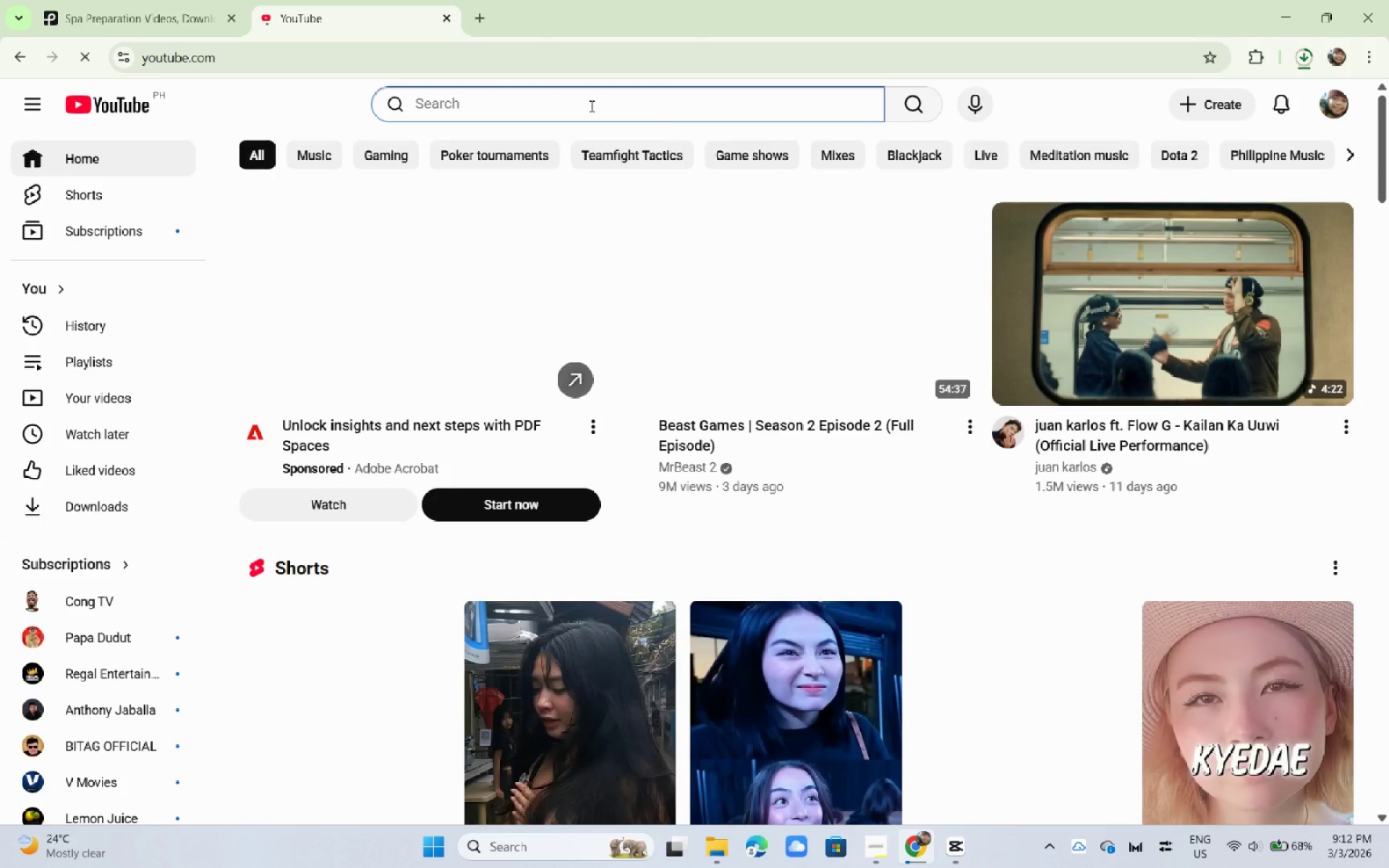 
type(kani)
 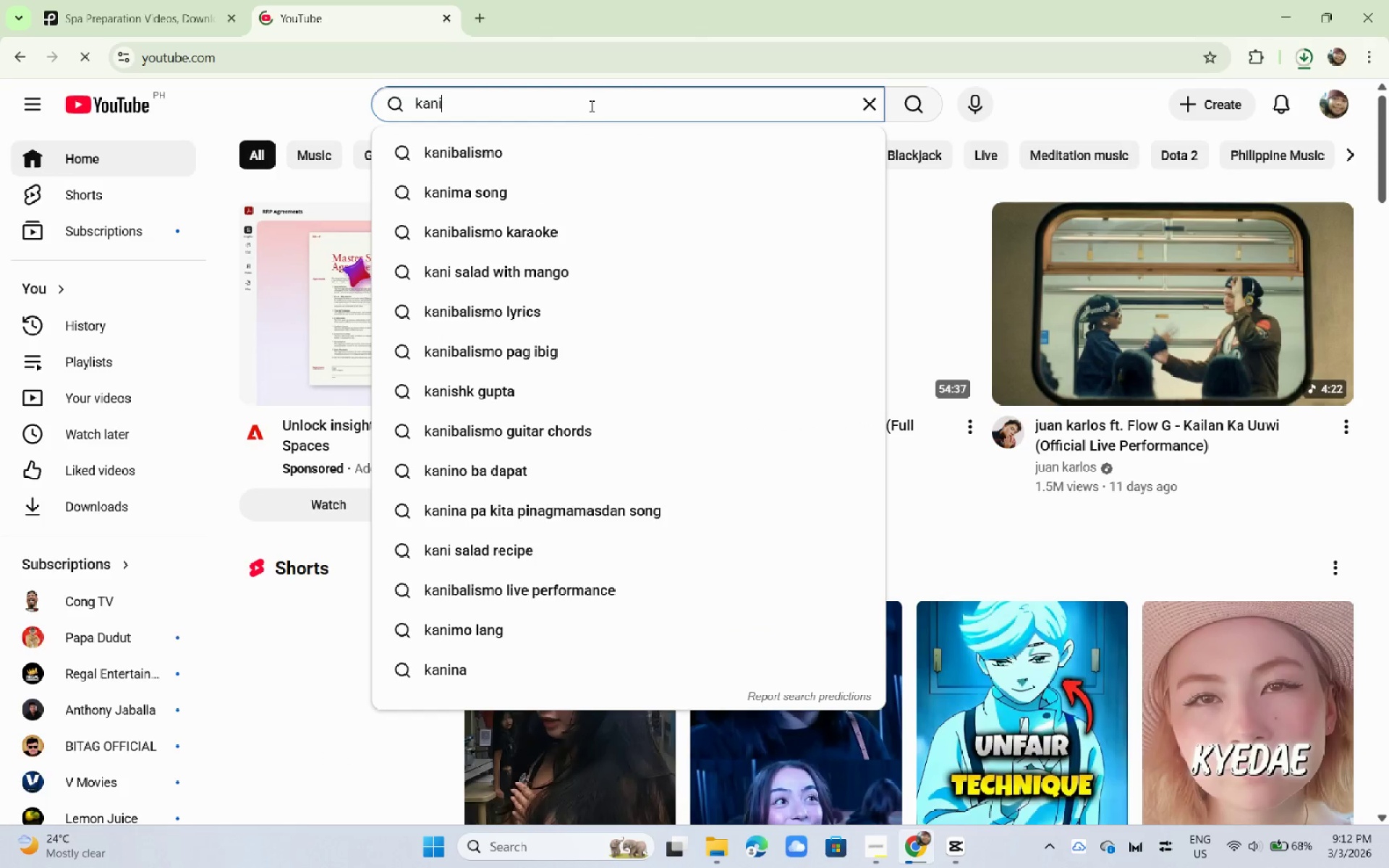 
left_click([569, 154])
 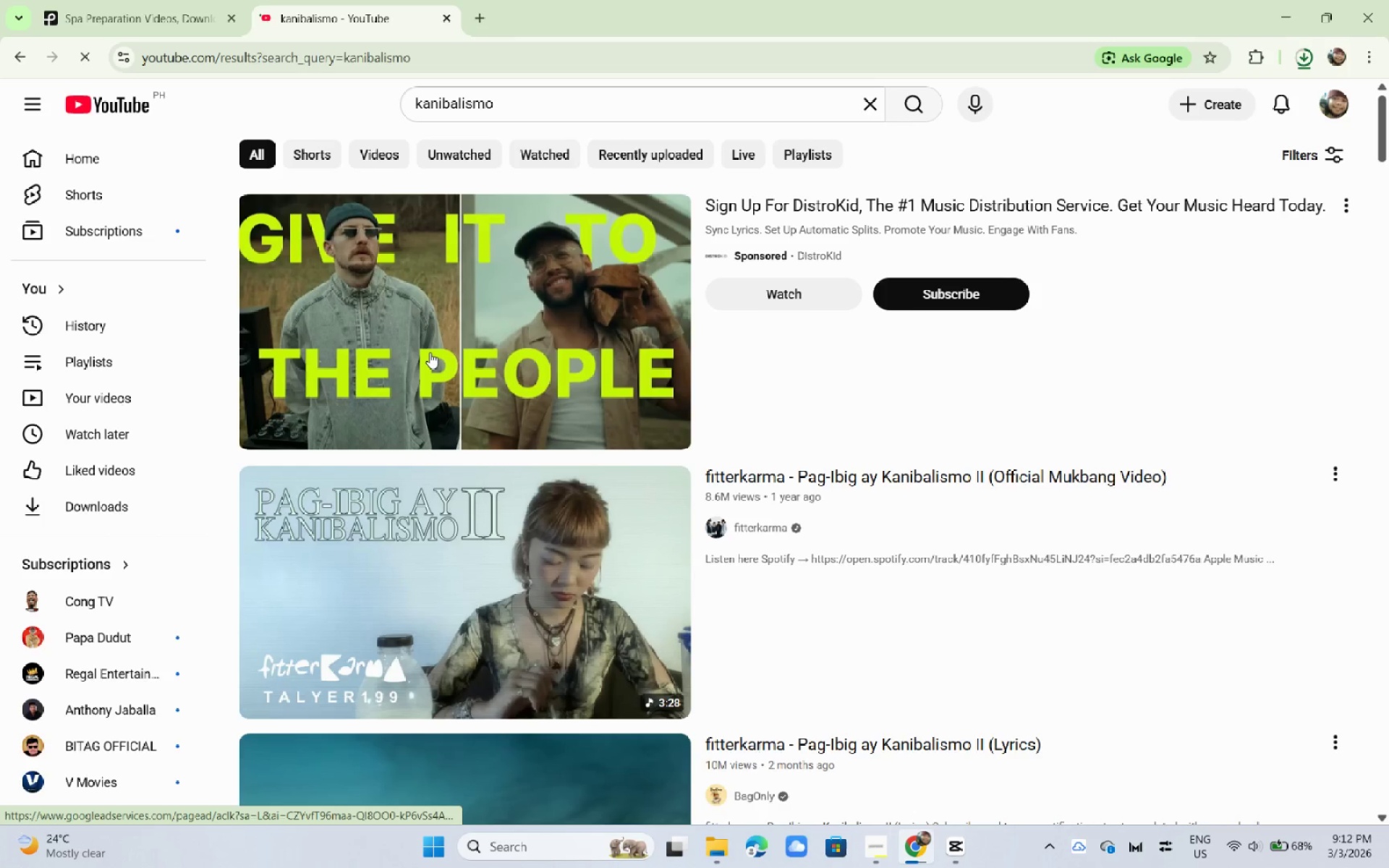 
left_click([468, 531])
 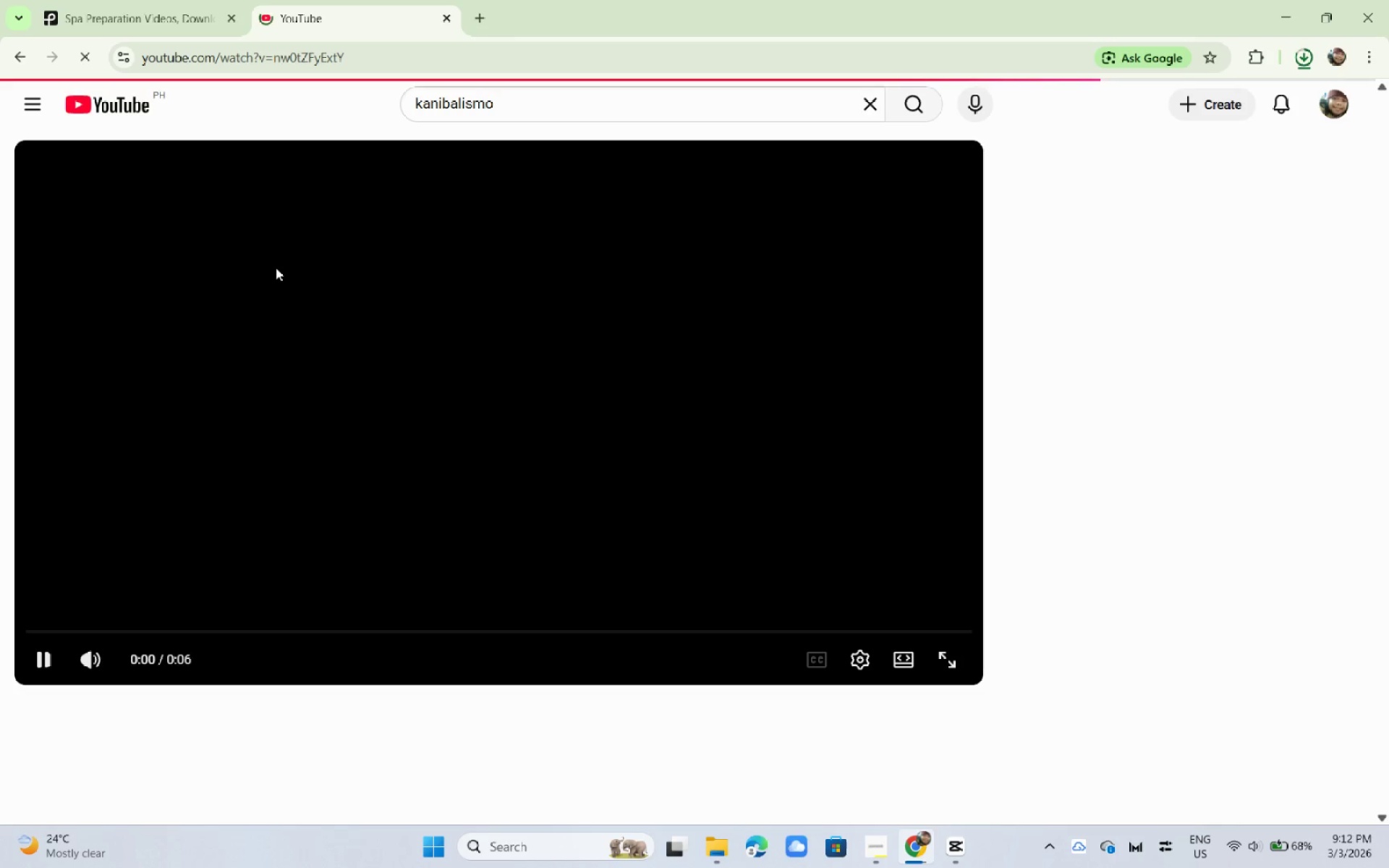 
scroll: coordinate [476, 543], scroll_direction: down, amount: 1.0
 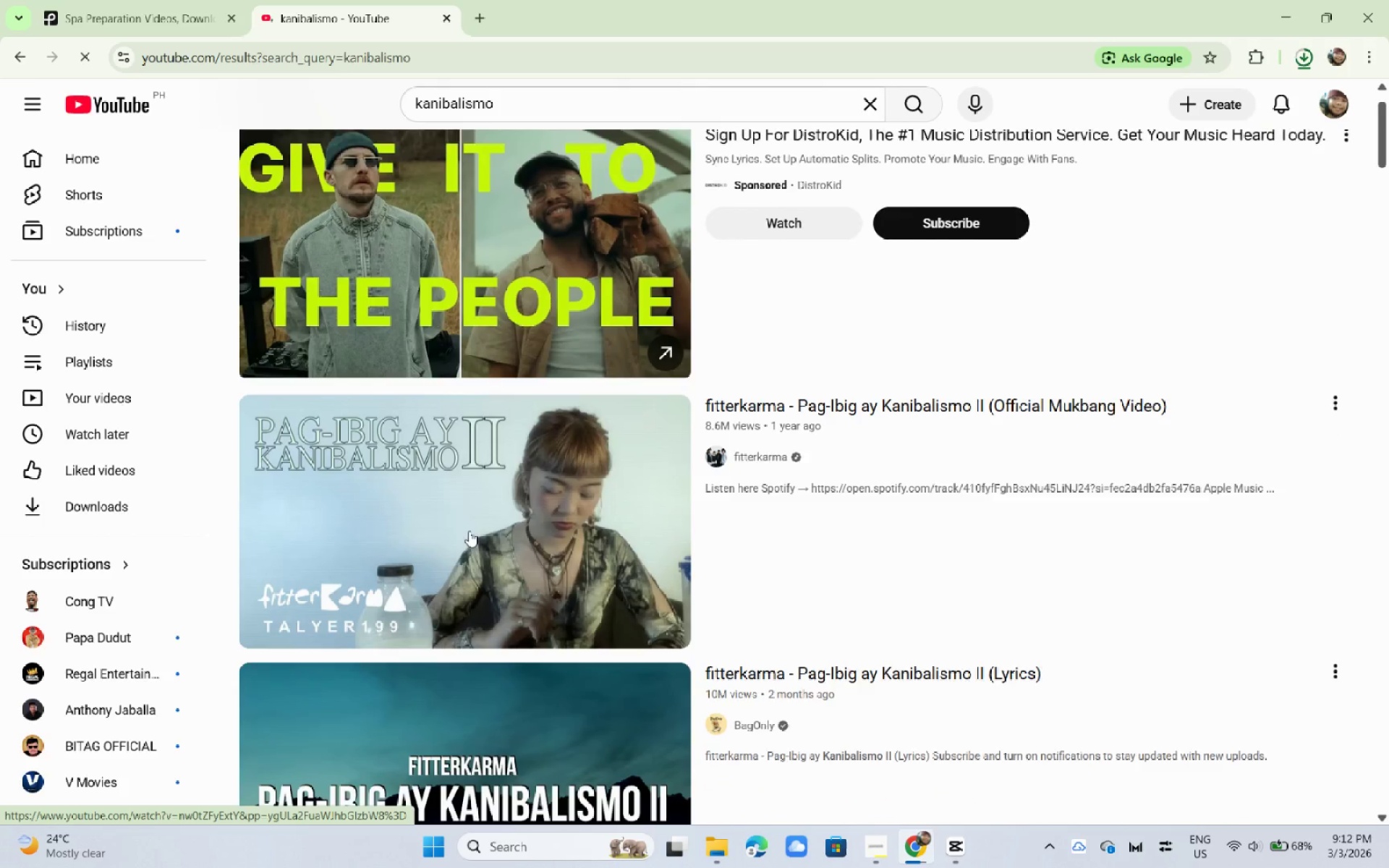 
left_click([190, 0])
 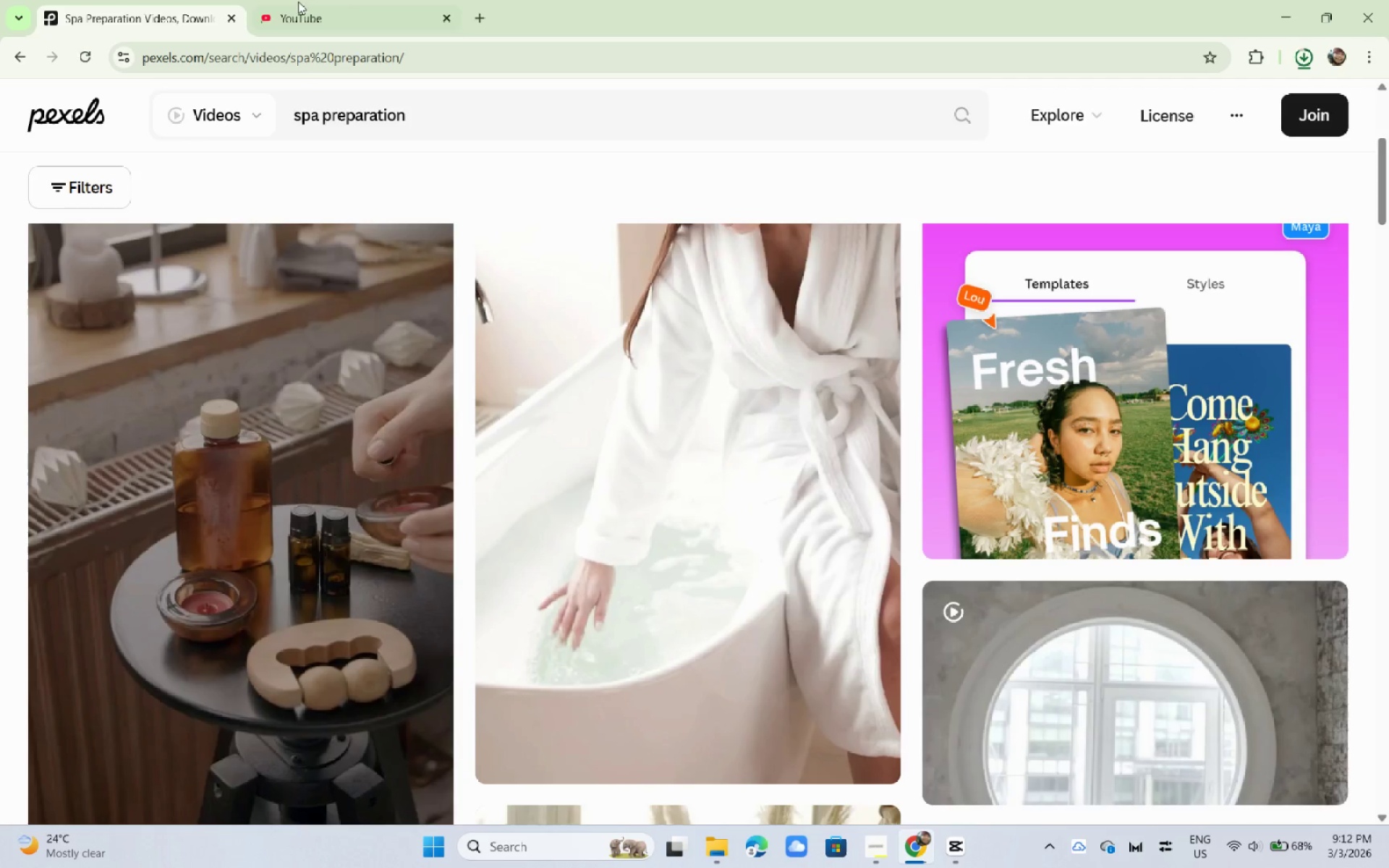 
left_click([376, 0])
 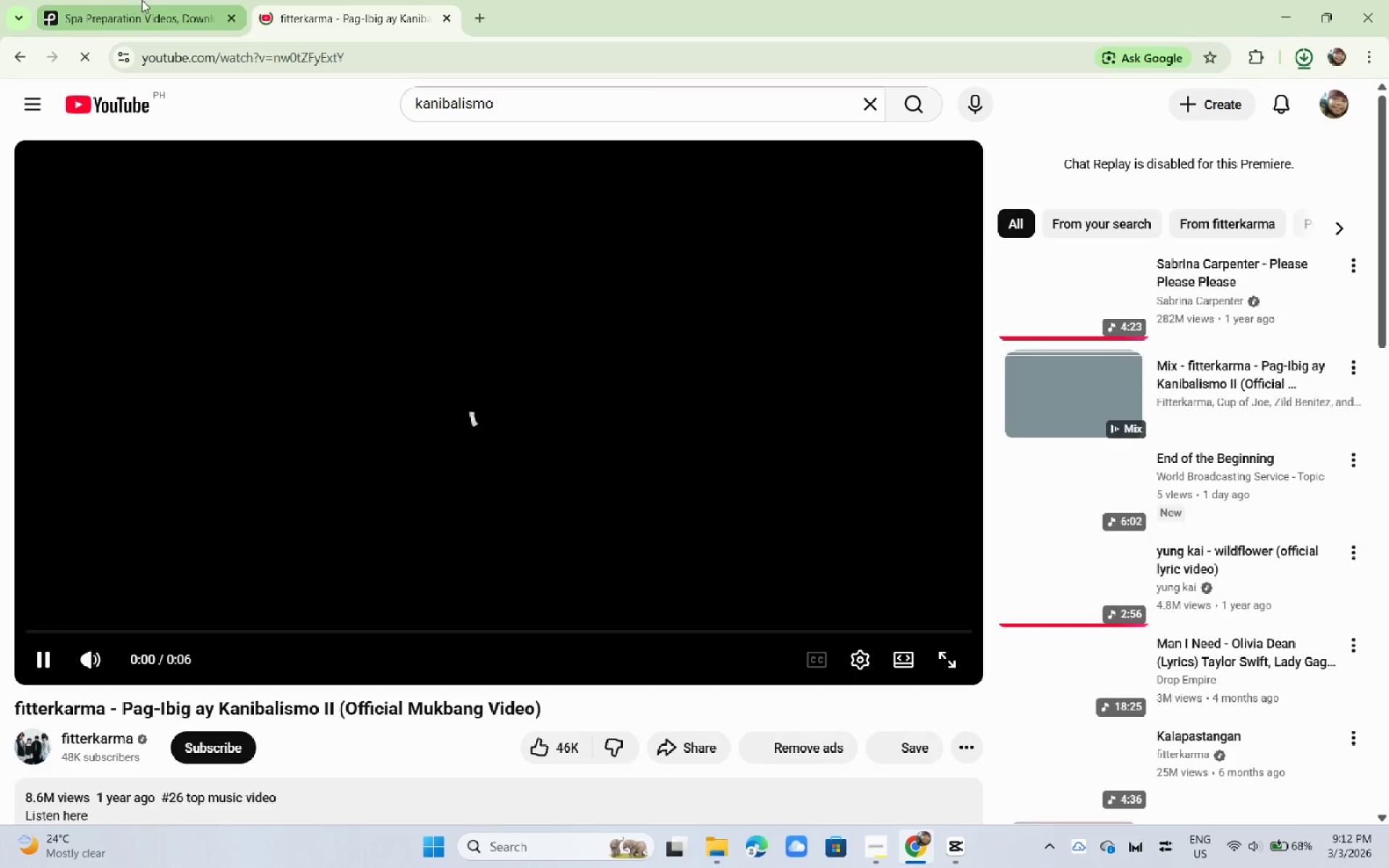 
left_click([166, 0])
 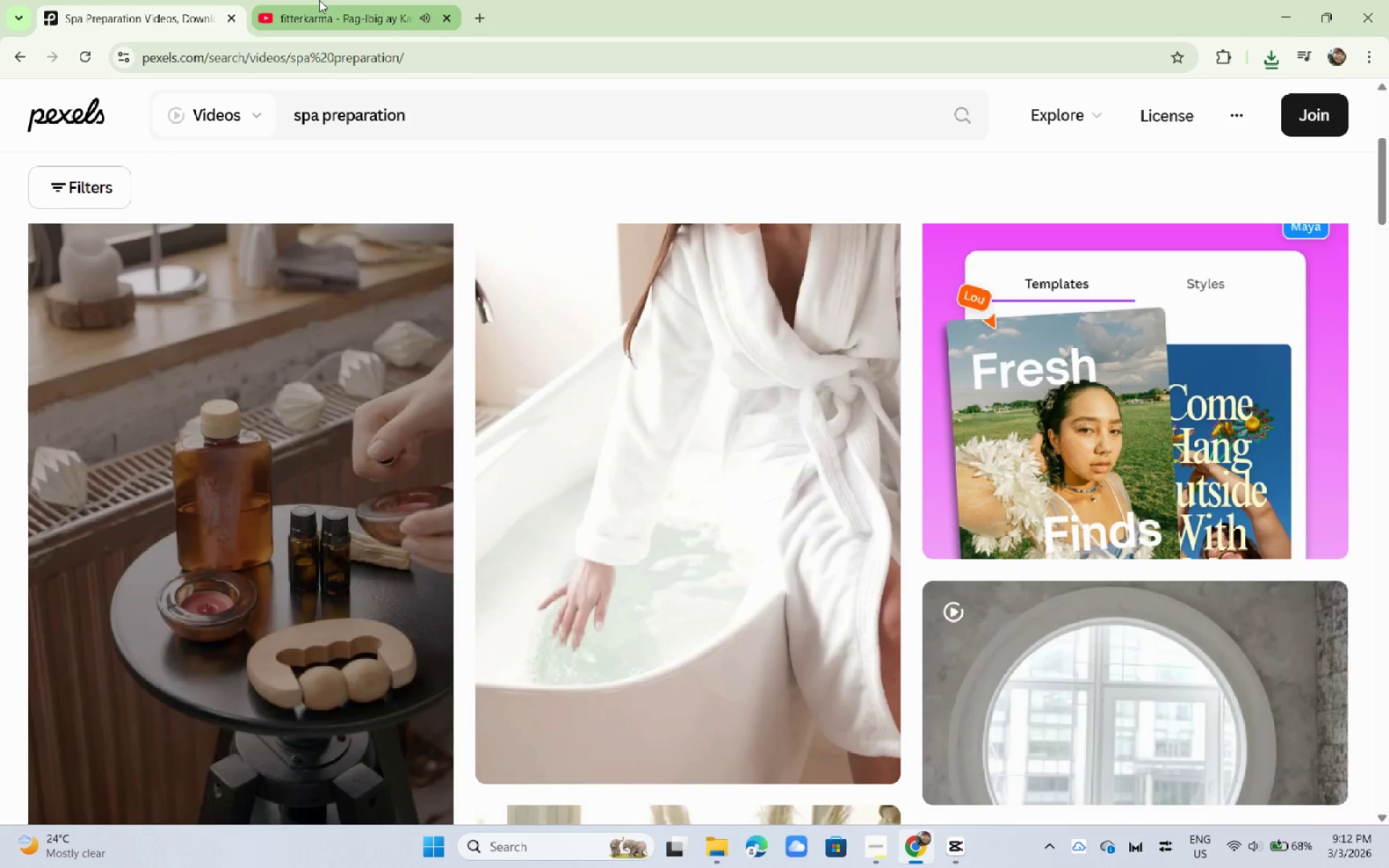 
left_click([319, 0])
 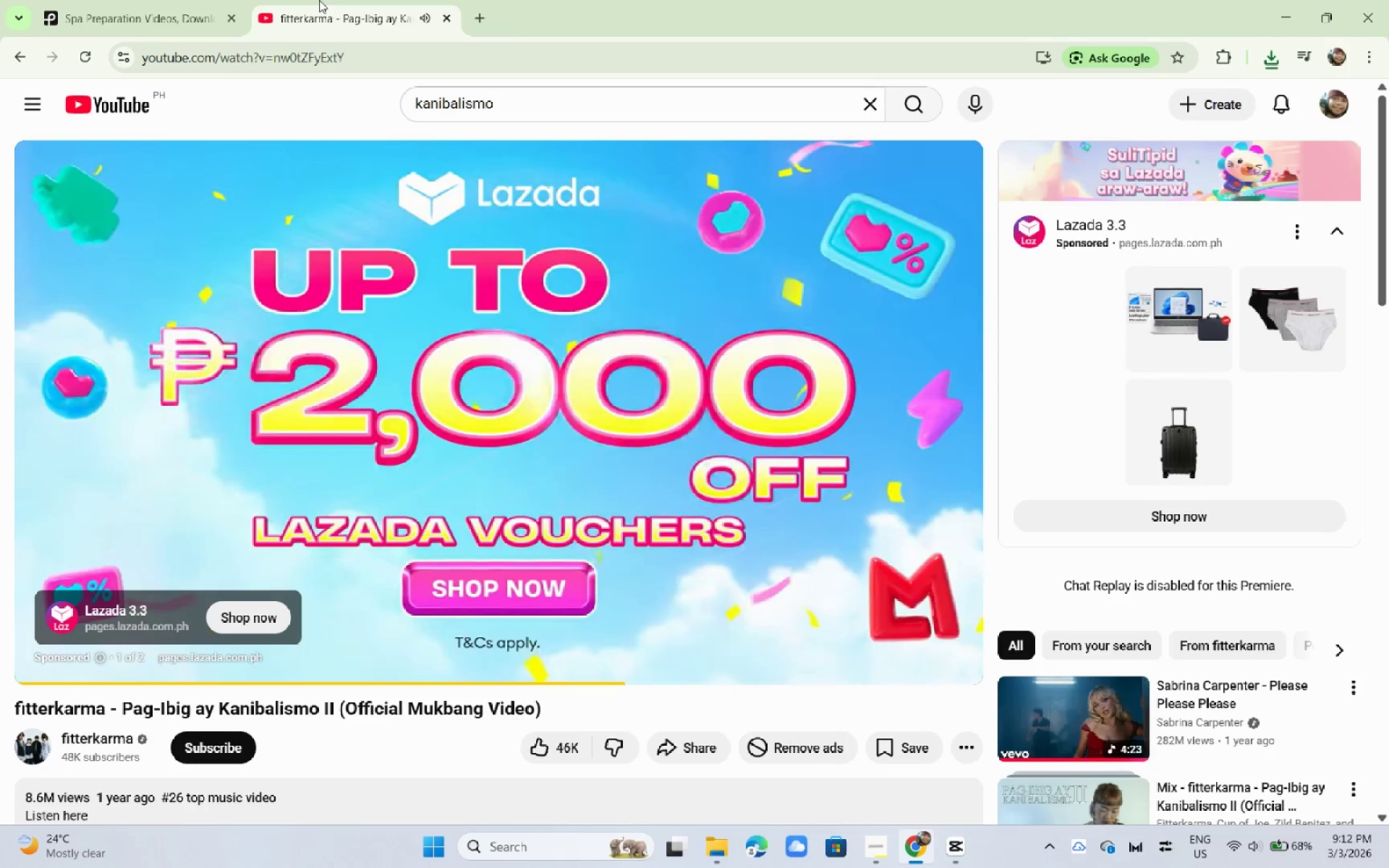 
left_click([239, 0])
 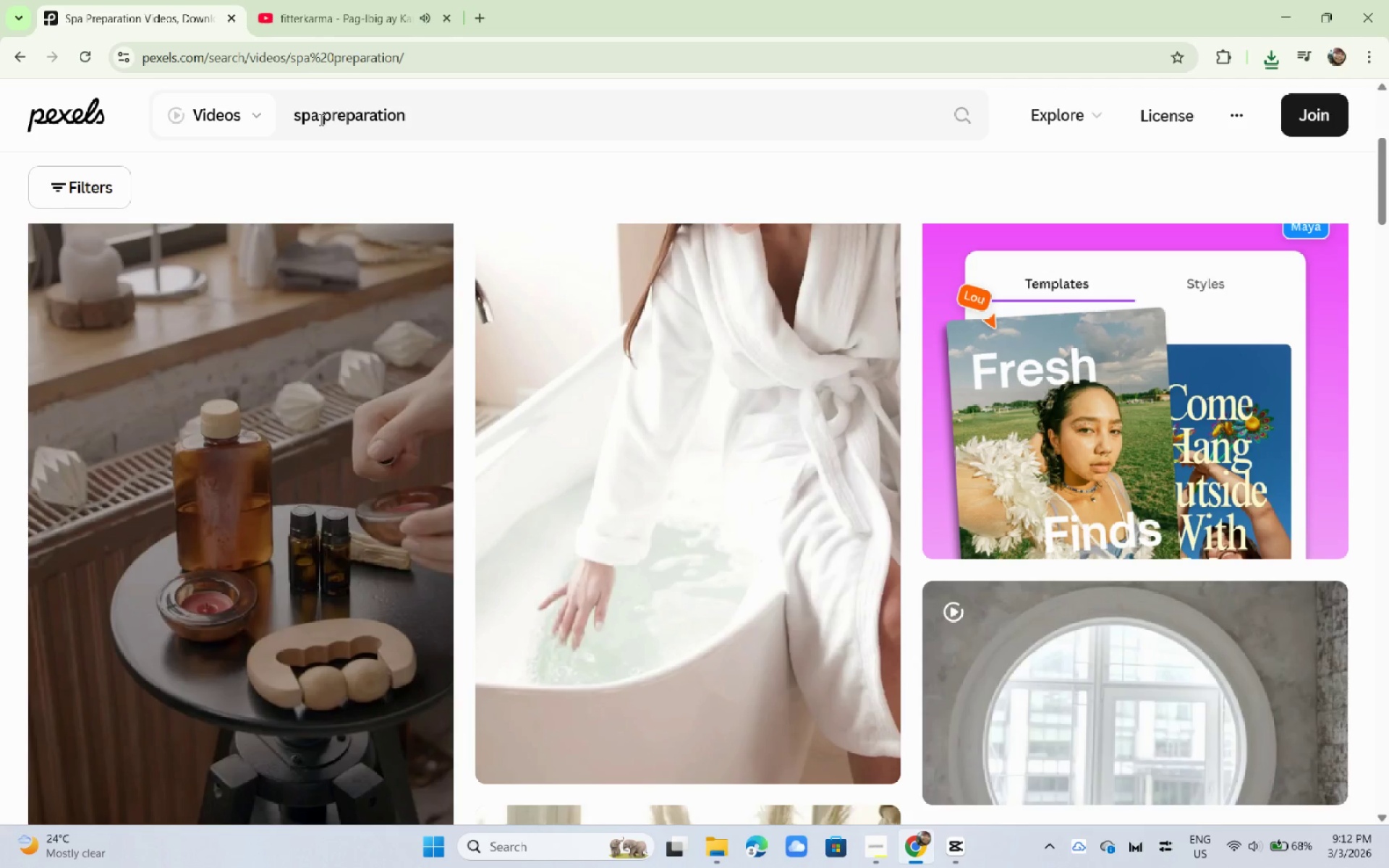 
scroll: coordinate [493, 325], scroll_direction: down, amount: 6.0
 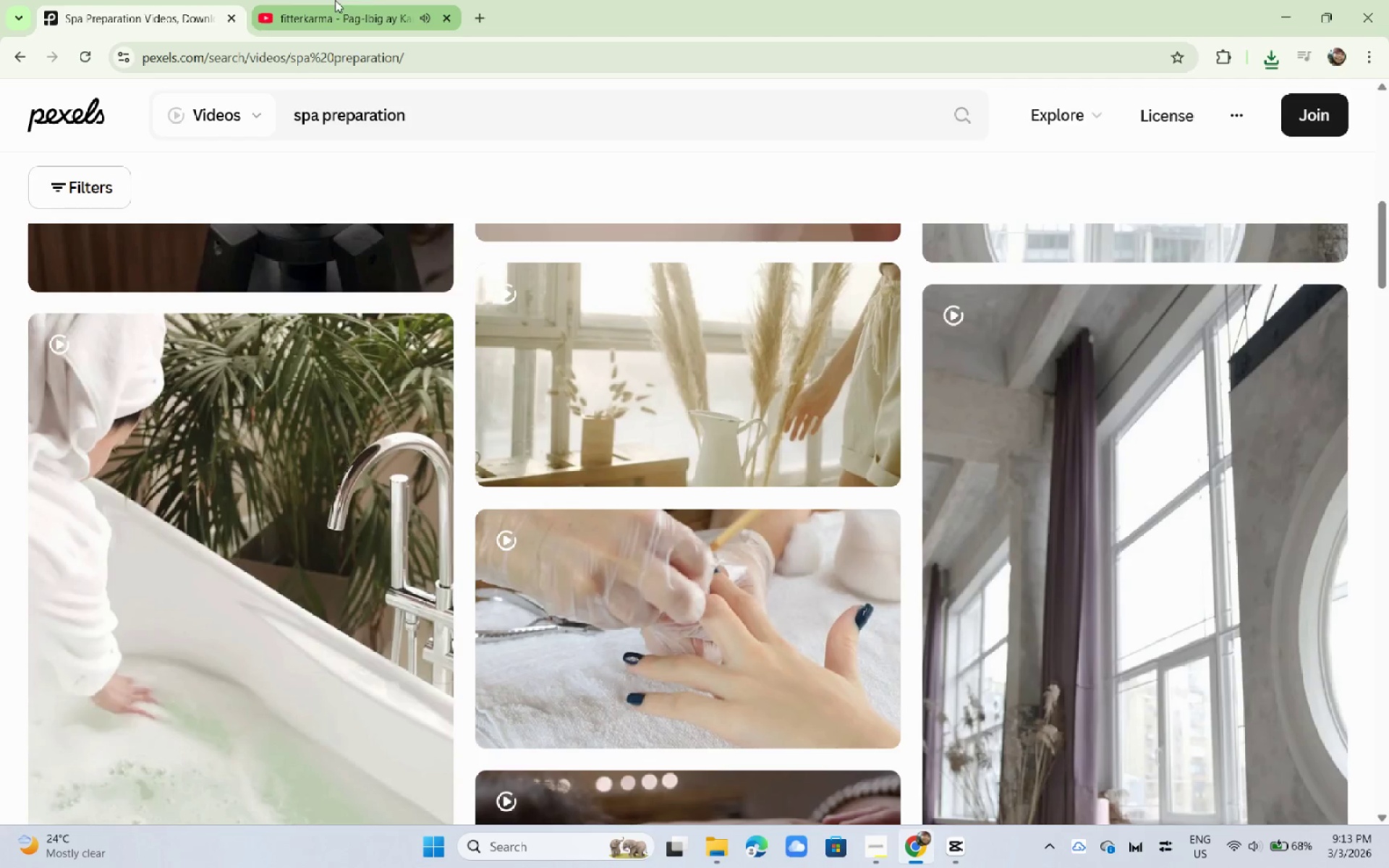 
left_click([383, 0])
 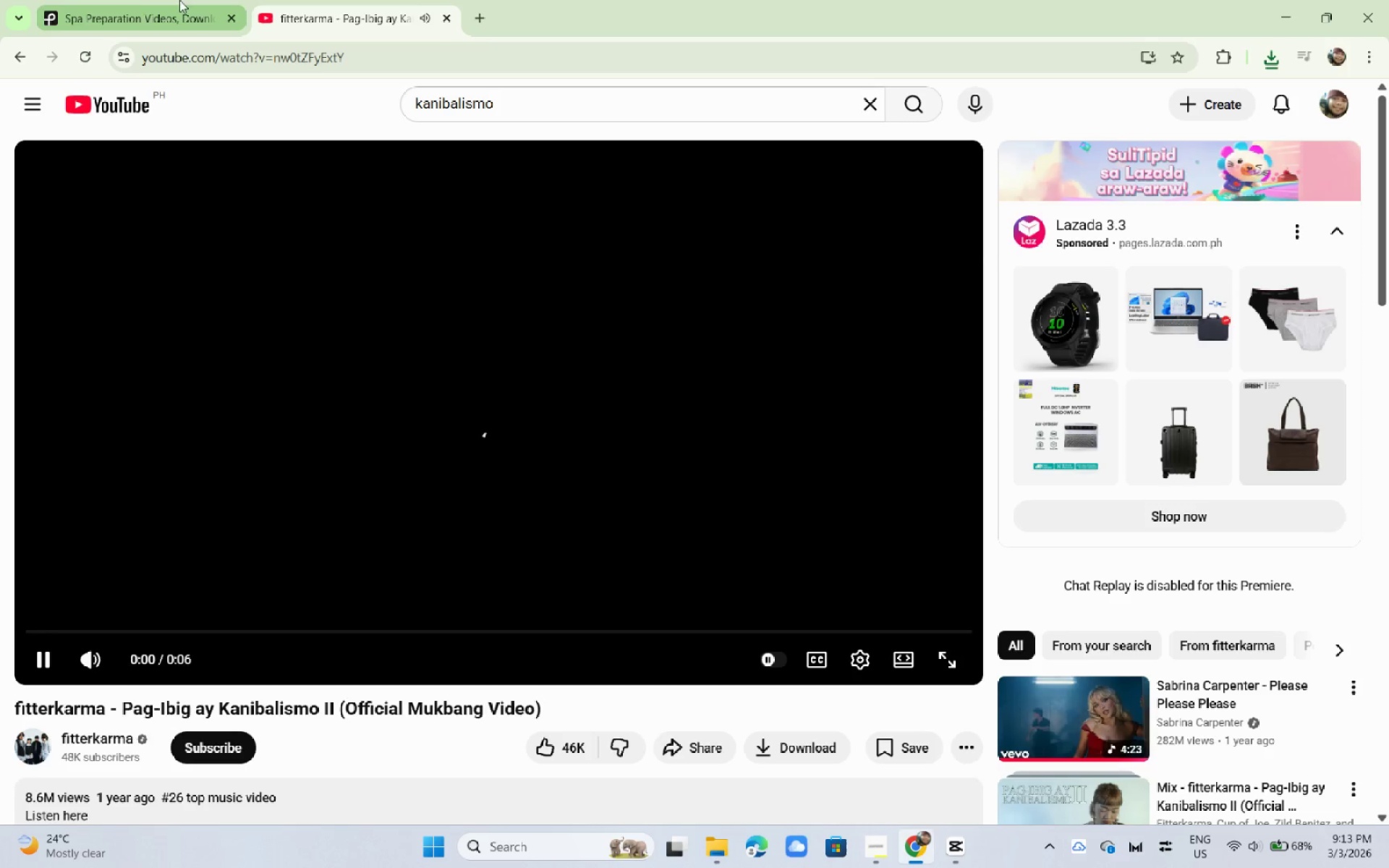 
left_click([206, 0])
 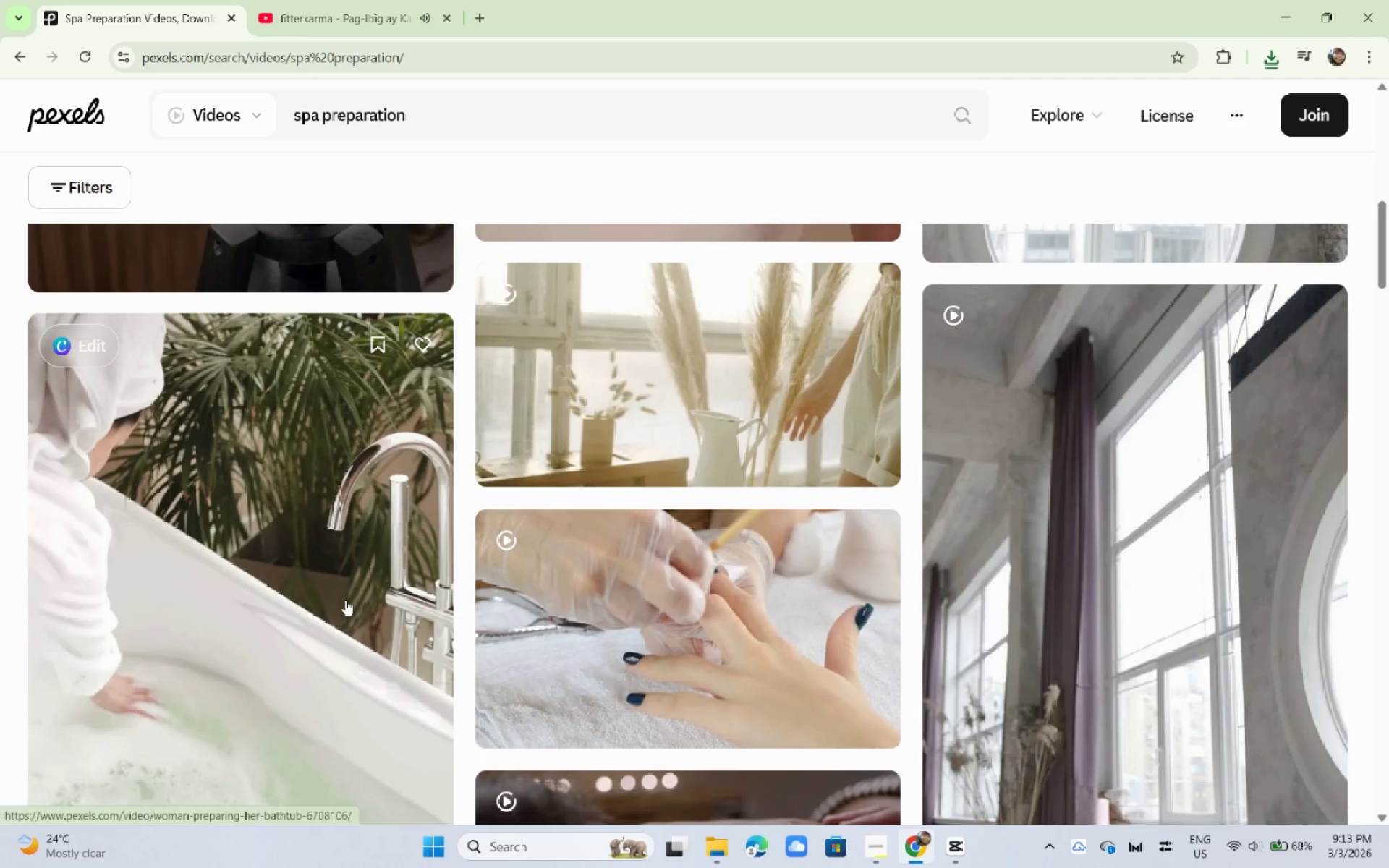 
scroll: coordinate [313, 602], scroll_direction: down, amount: 5.0
 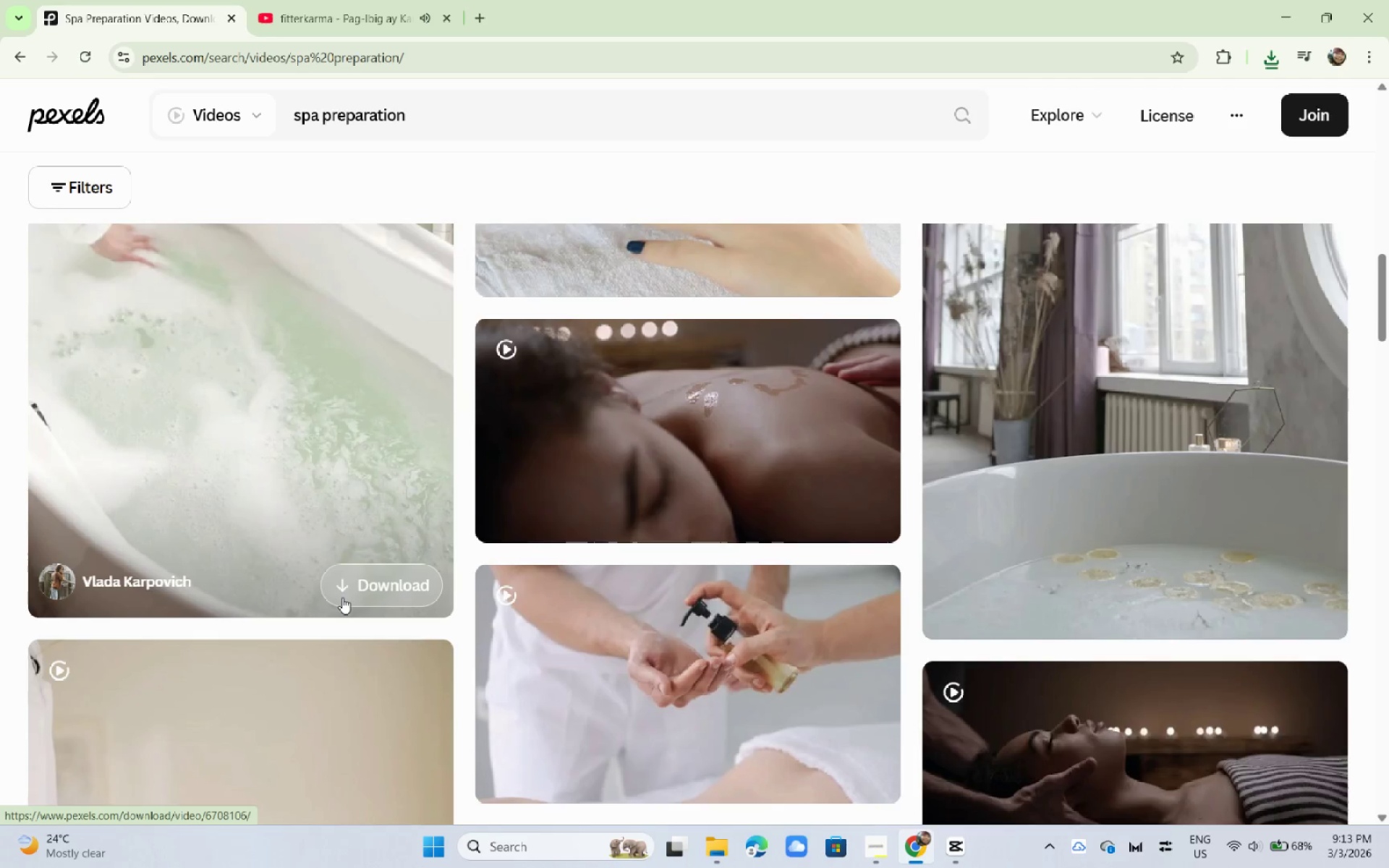 
scroll: coordinate [342, 587], scroll_direction: up, amount: 10.0
 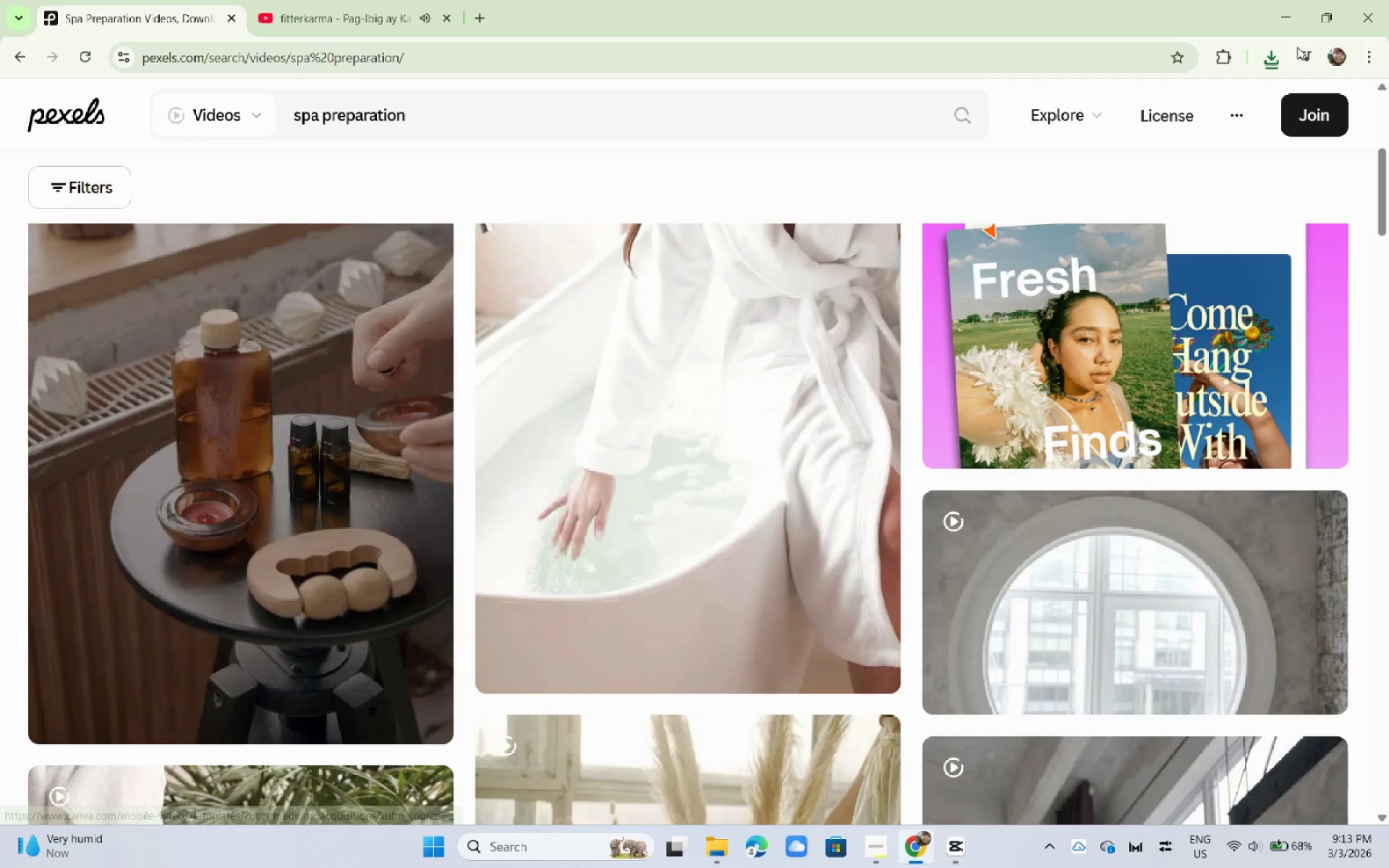 
left_click([1270, 61])
 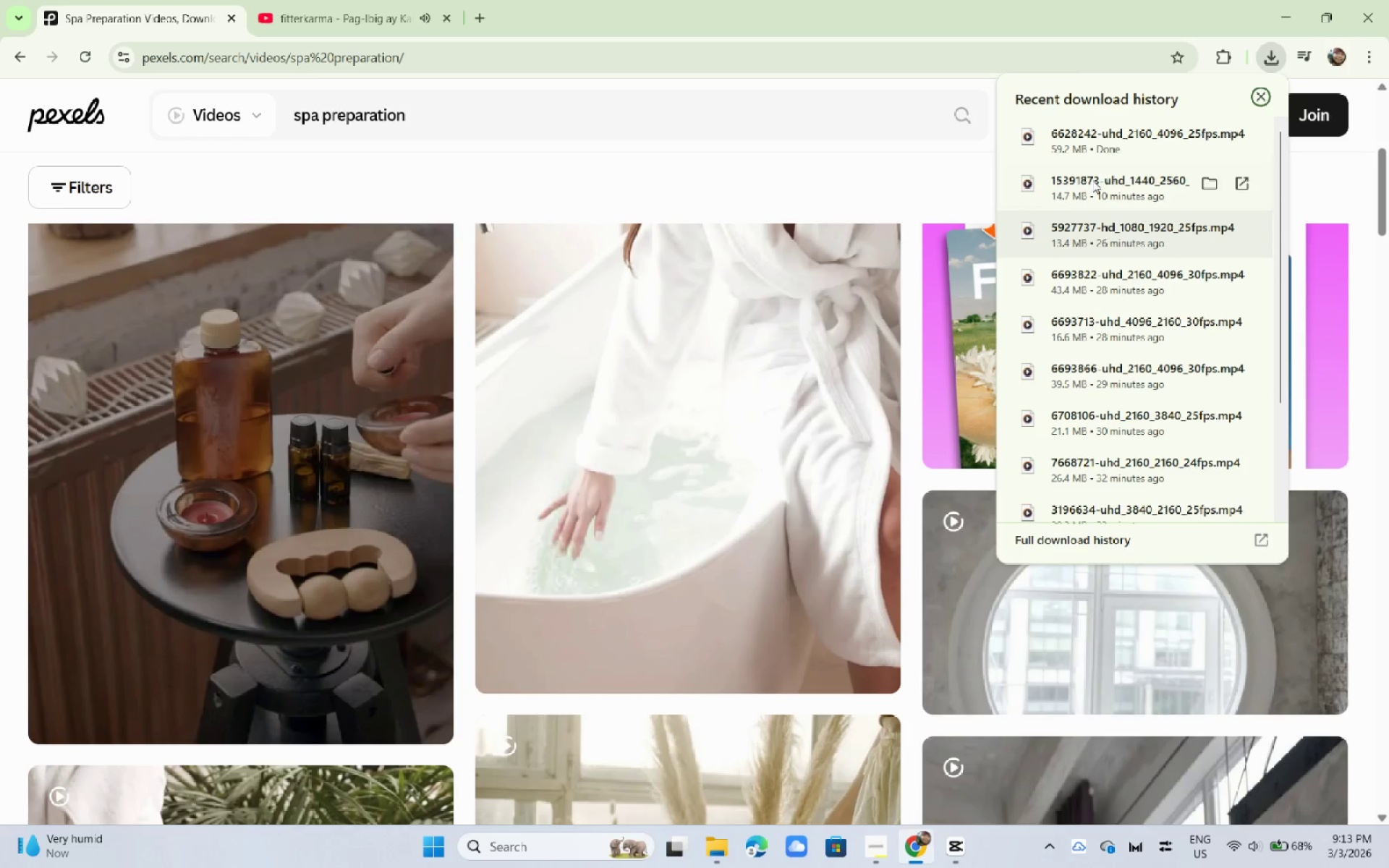 
left_click_drag(start_coordinate=[1108, 142], to_coordinate=[495, 460])
 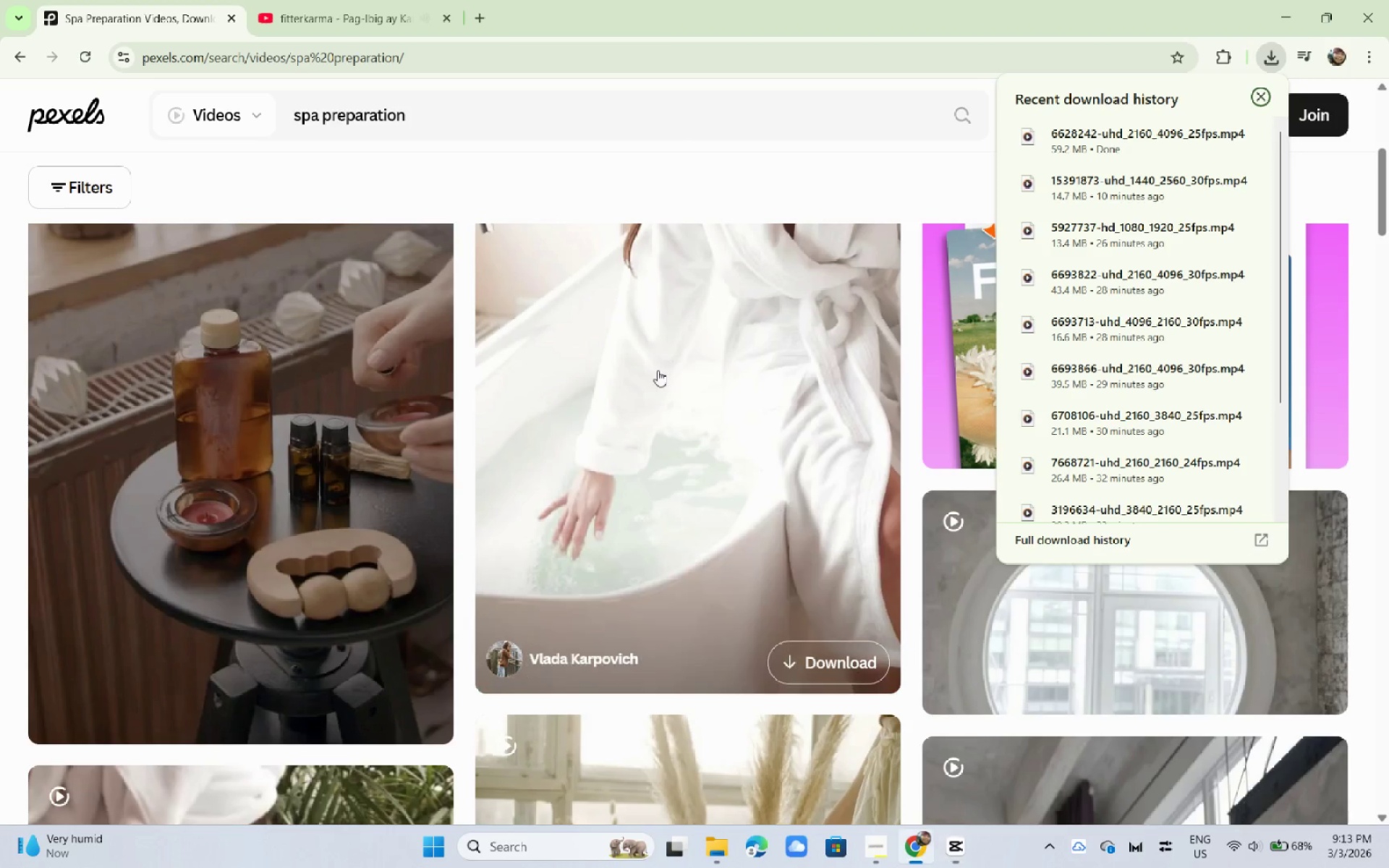 
key(Alt+Tab)
 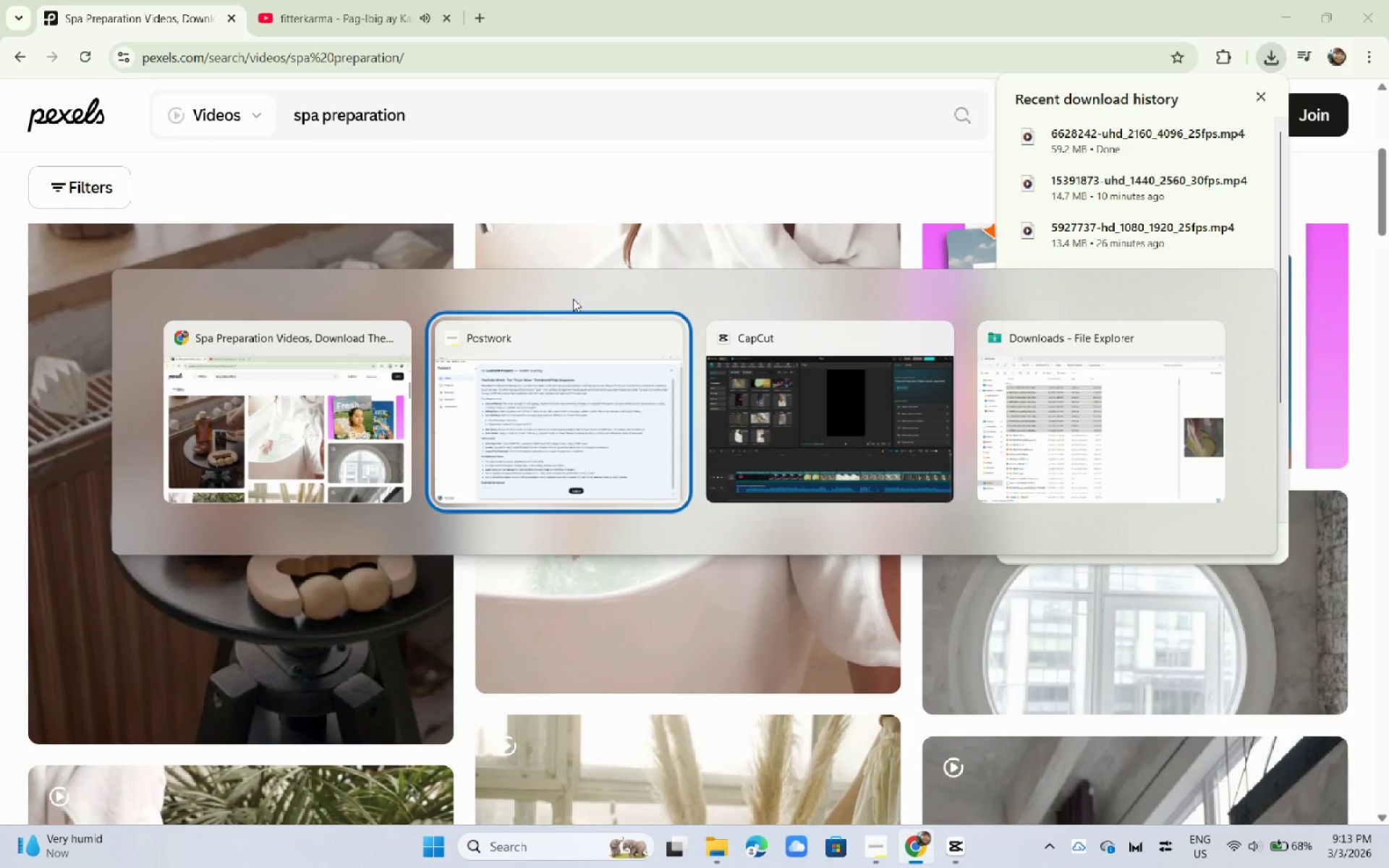 
key(Alt+Tab)
 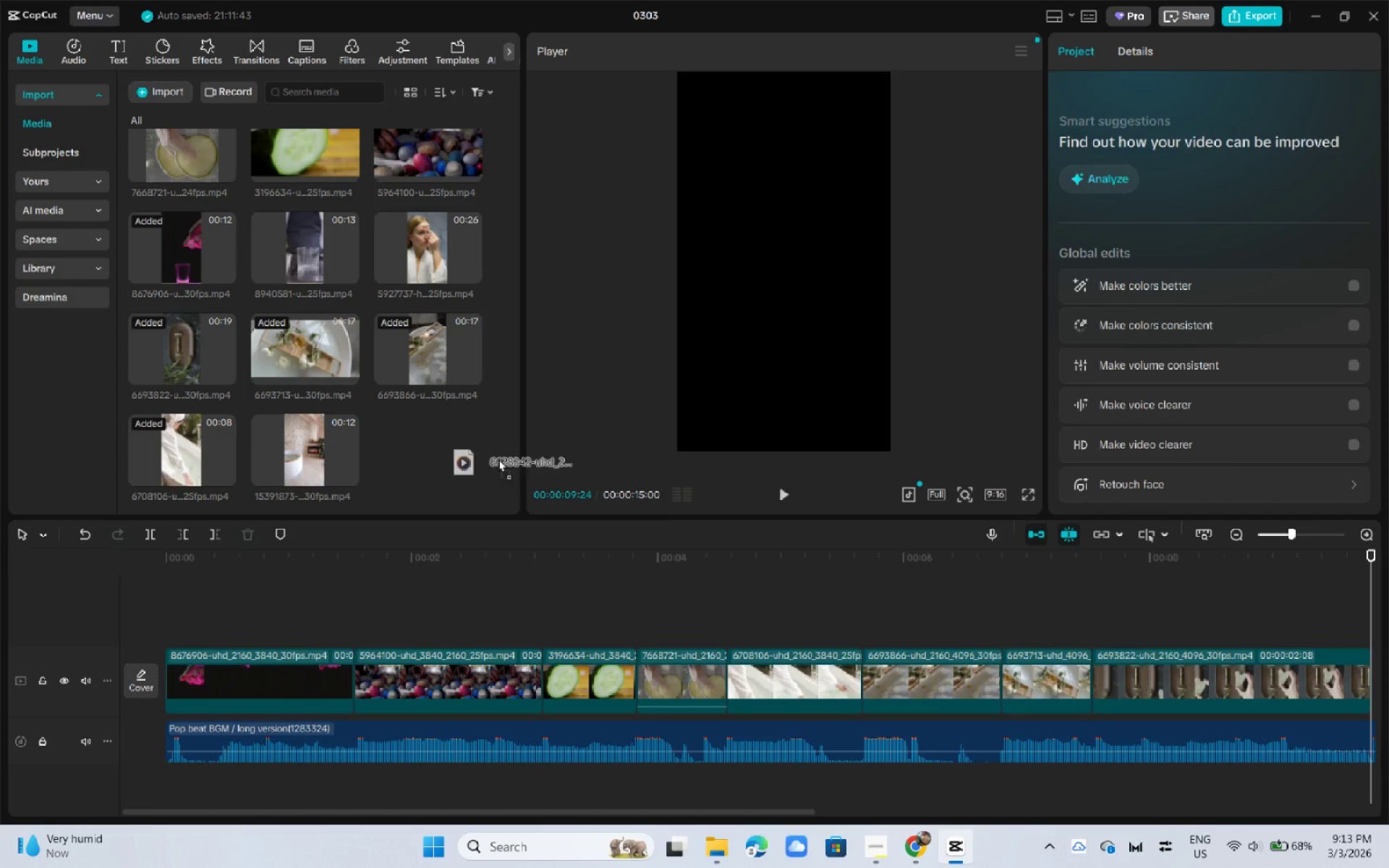 
key(Alt+AltLeft)
 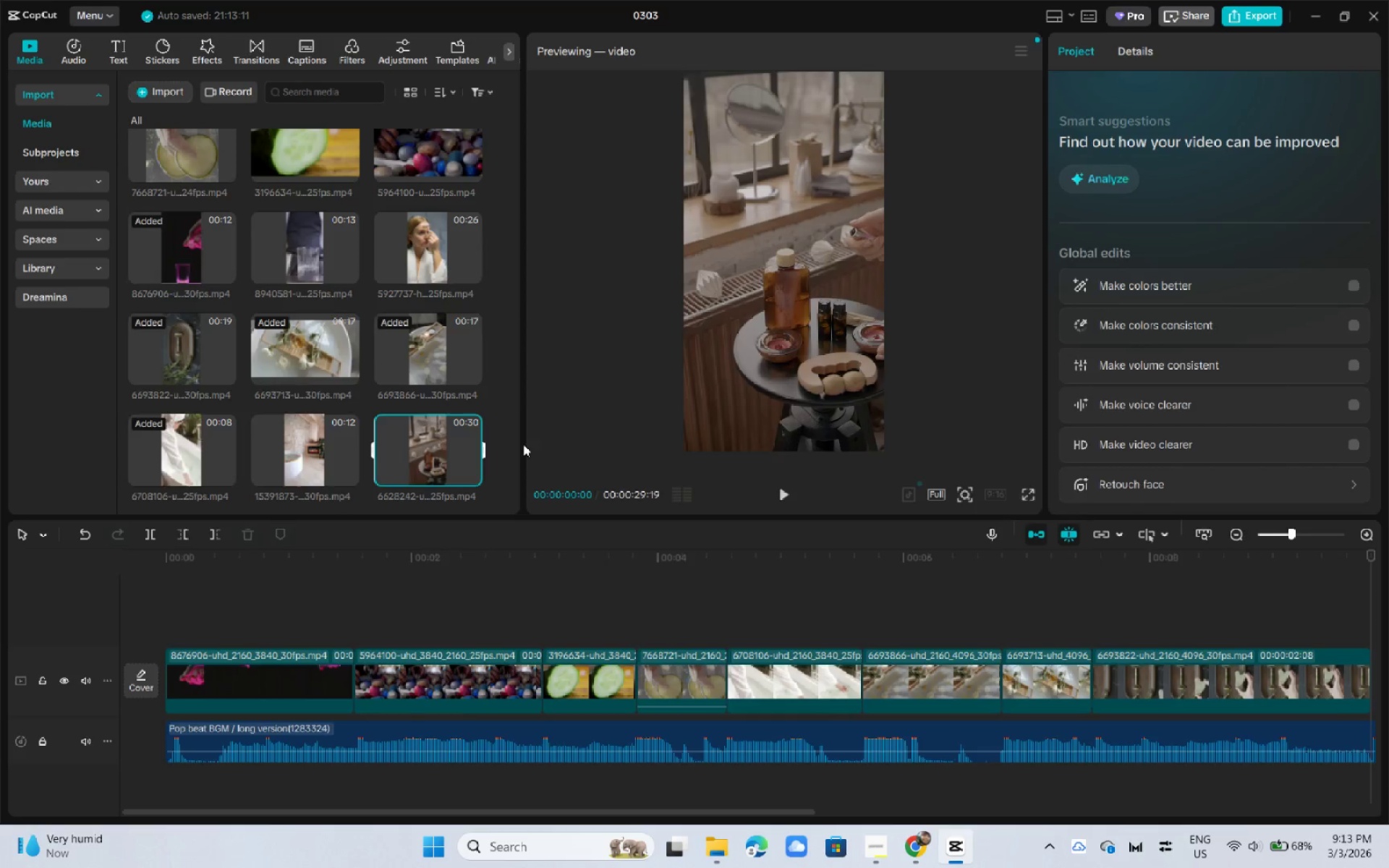 
key(Alt+Tab)
 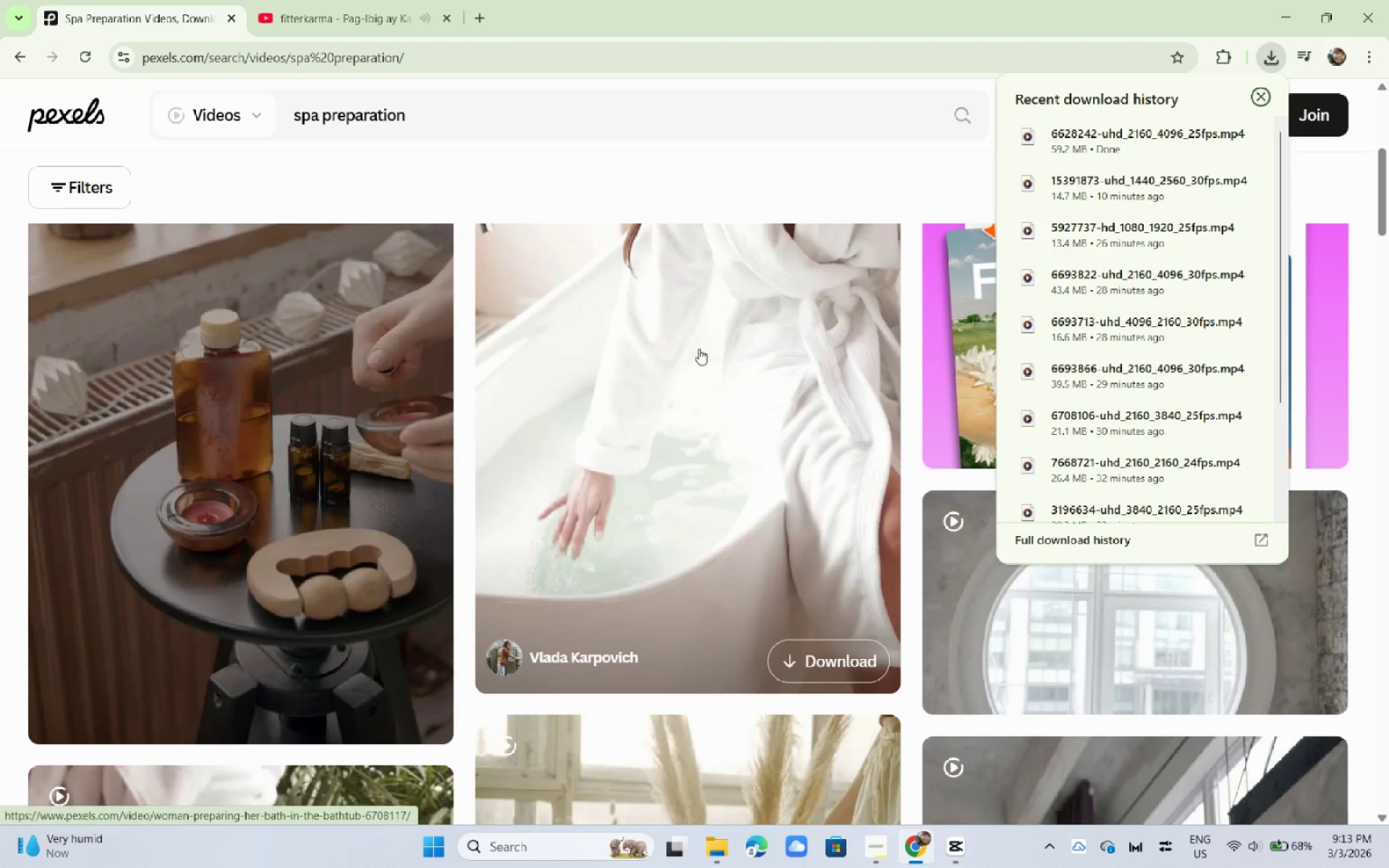 
key(Alt+AltLeft)
 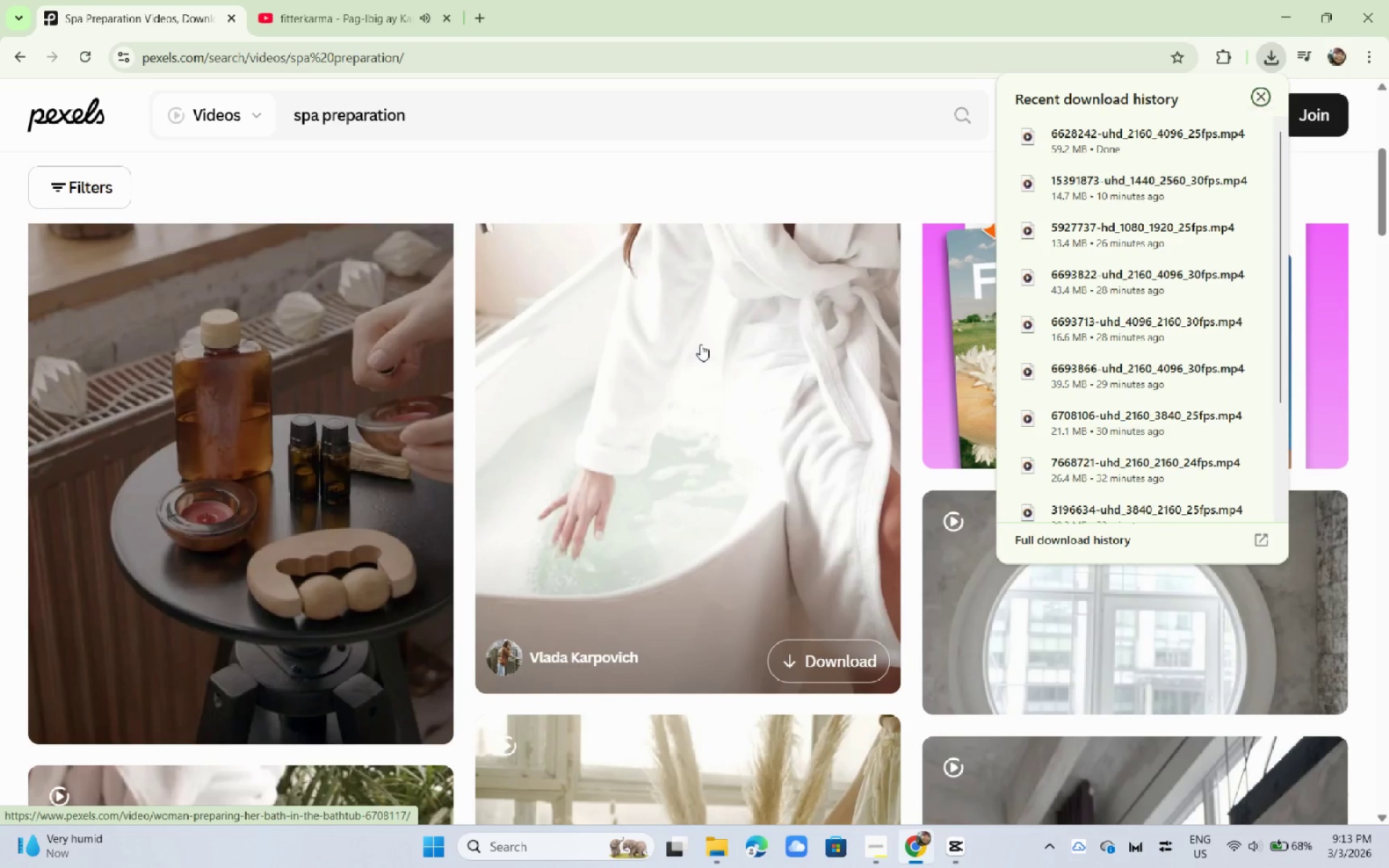 
key(Alt+Tab)
 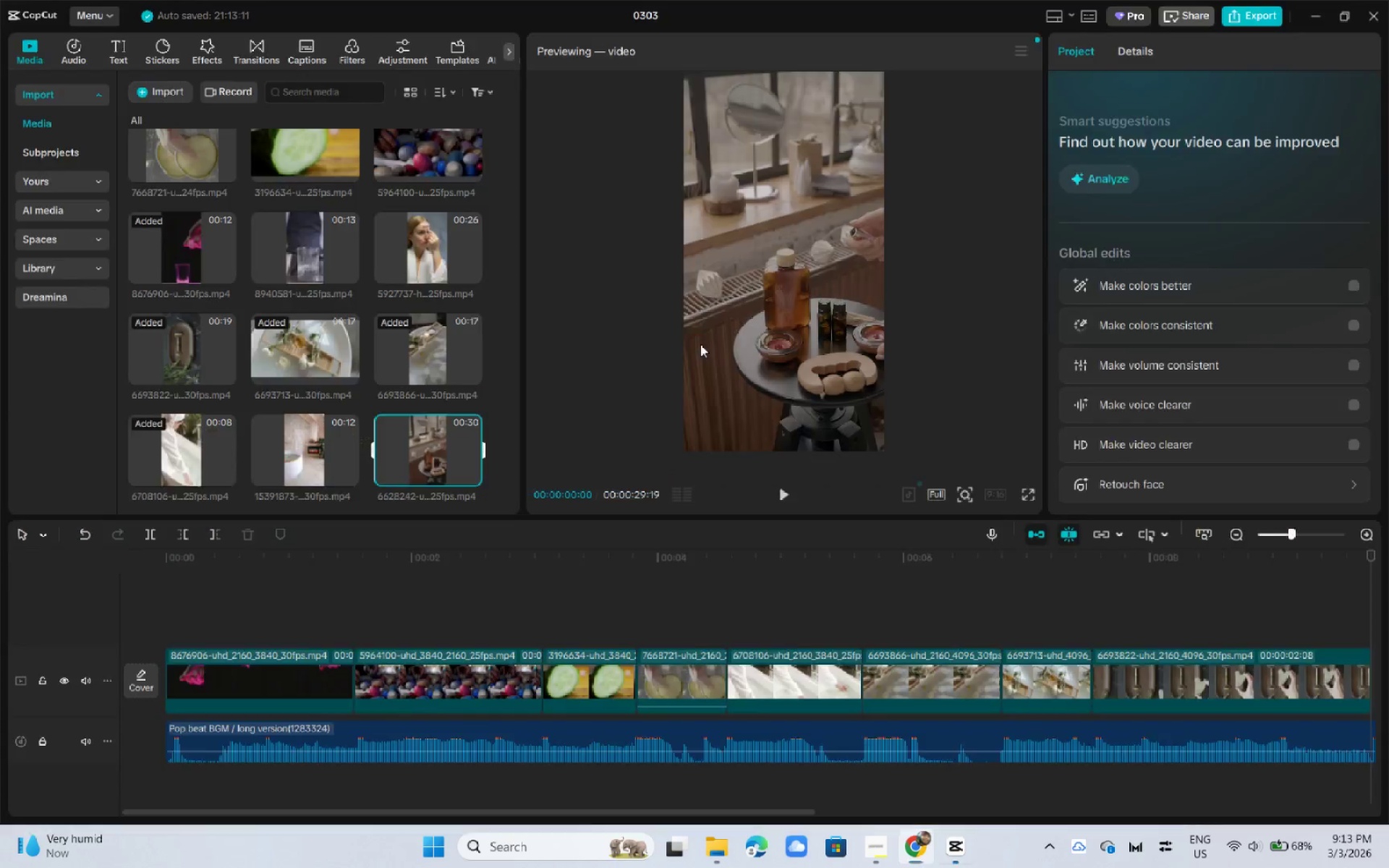 
key(Alt+AltLeft)
 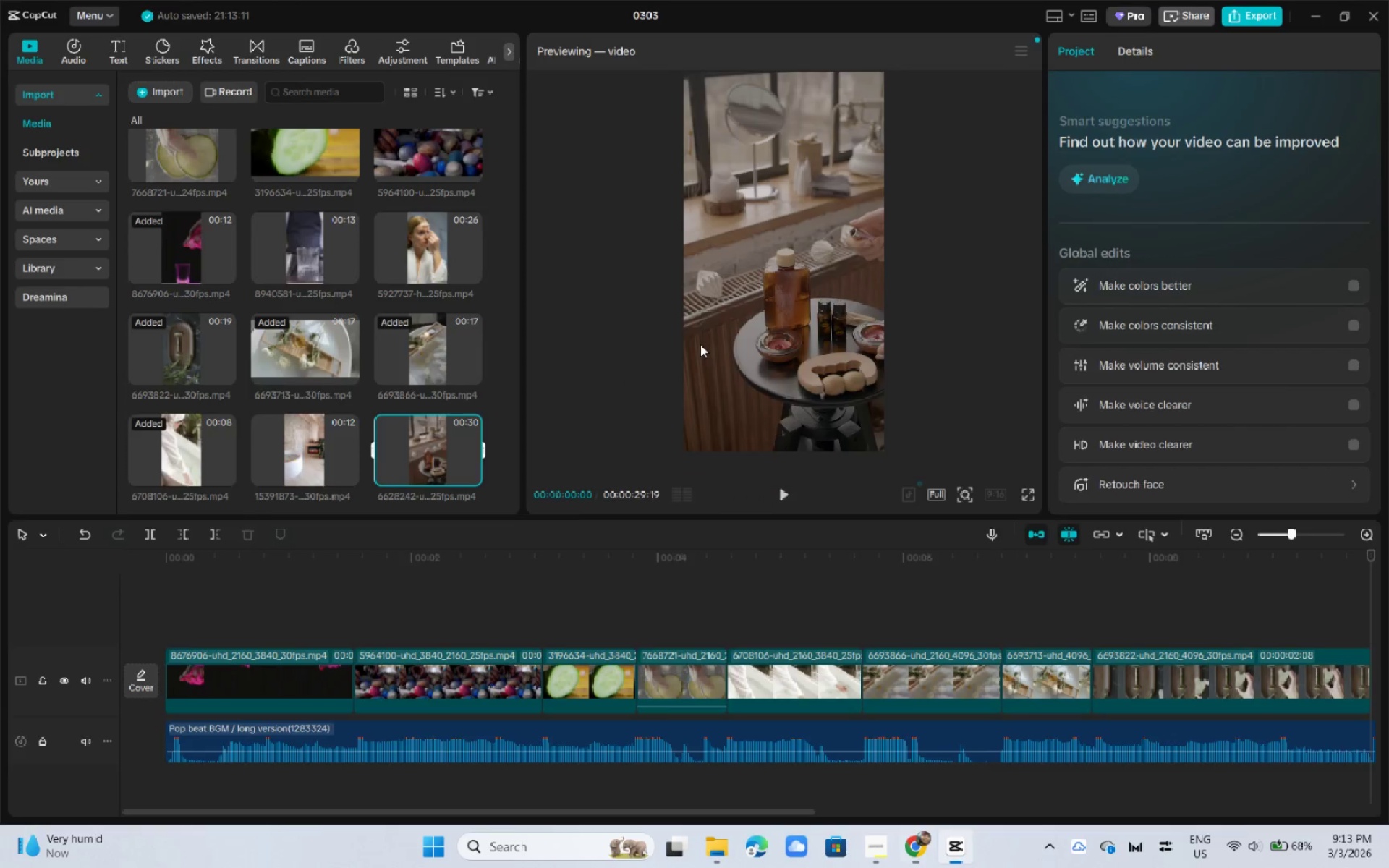 
key(Alt+Tab)
 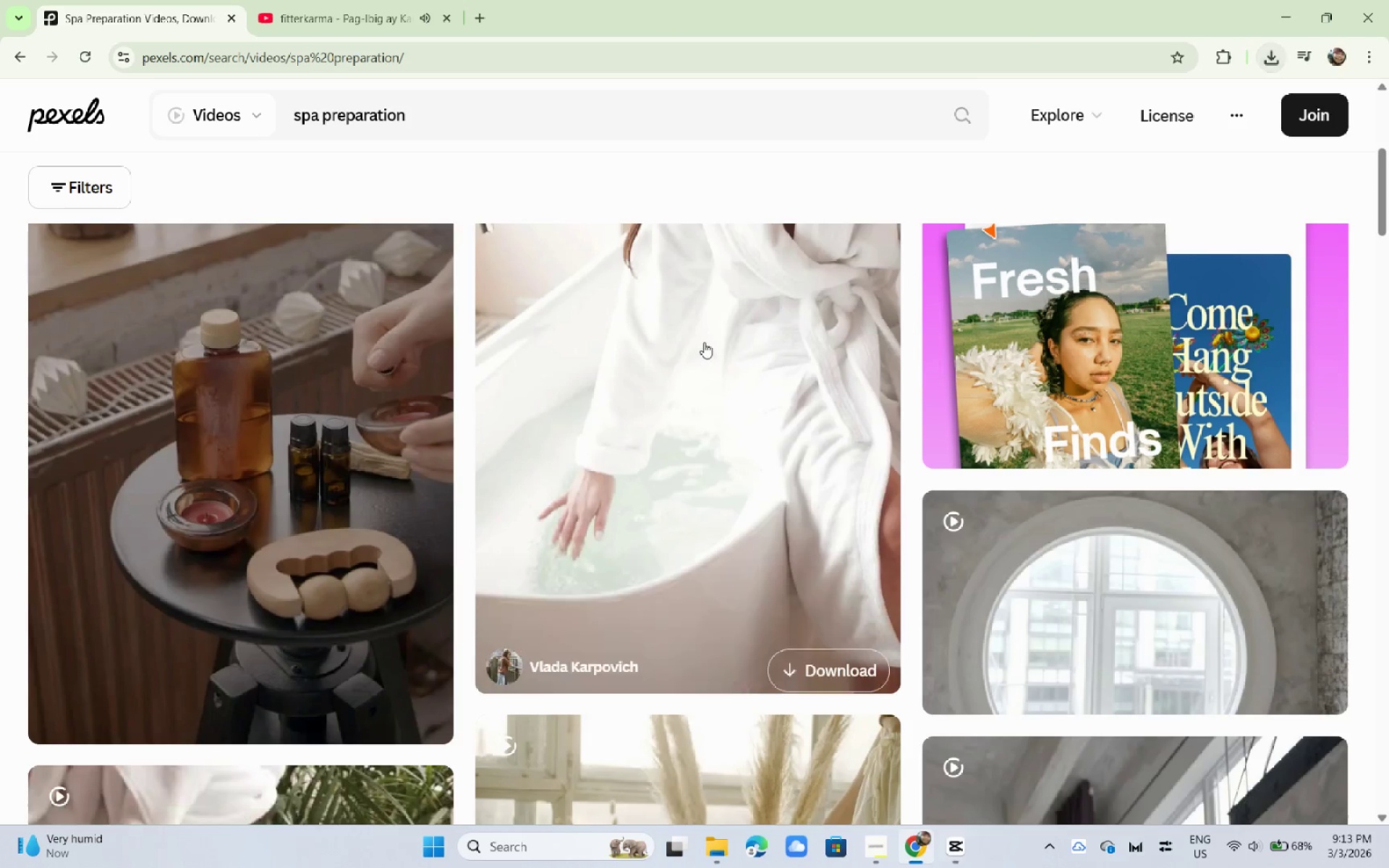 
left_click([396, 438])
 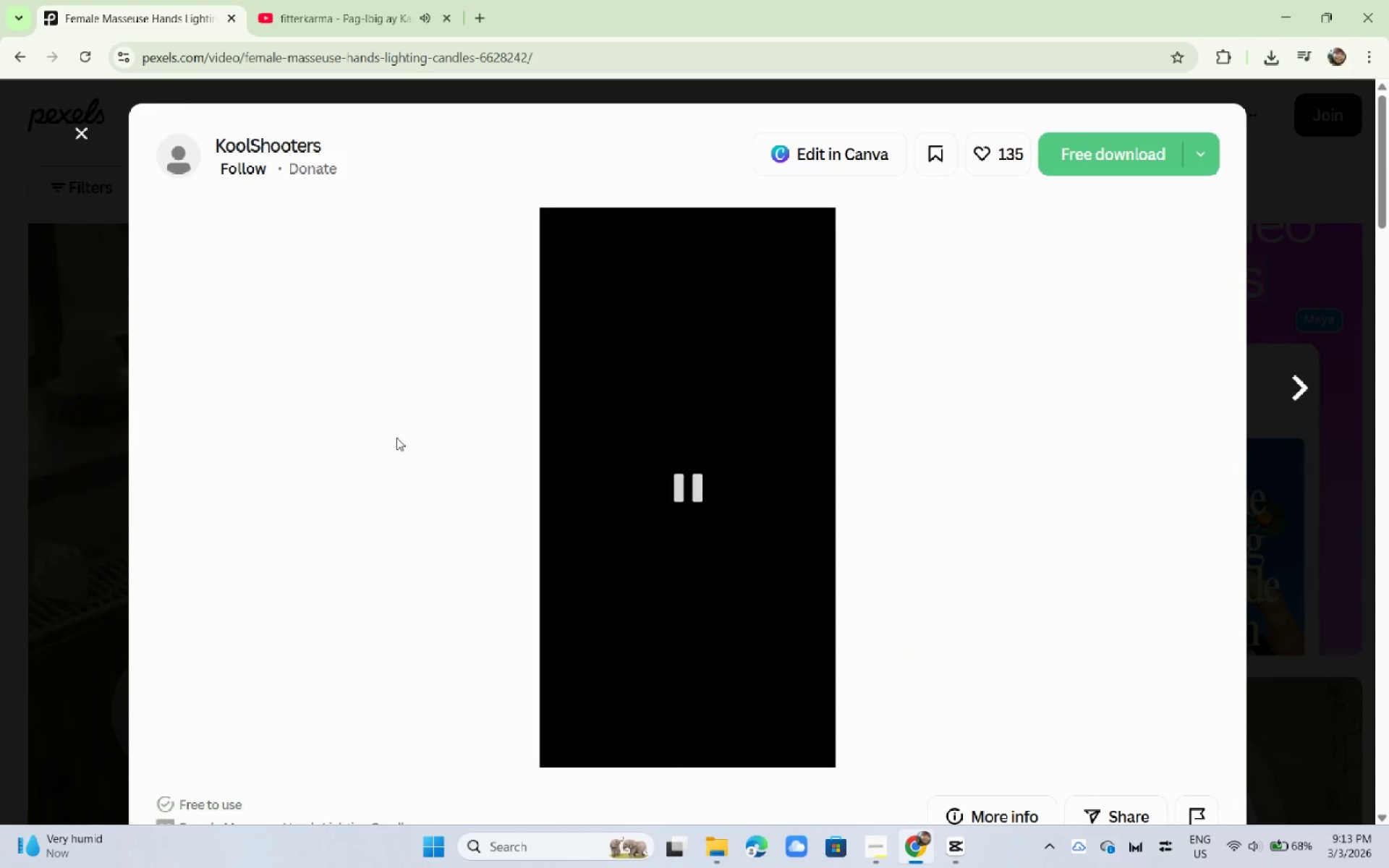 
scroll: coordinate [640, 341], scroll_direction: up, amount: 7.0
 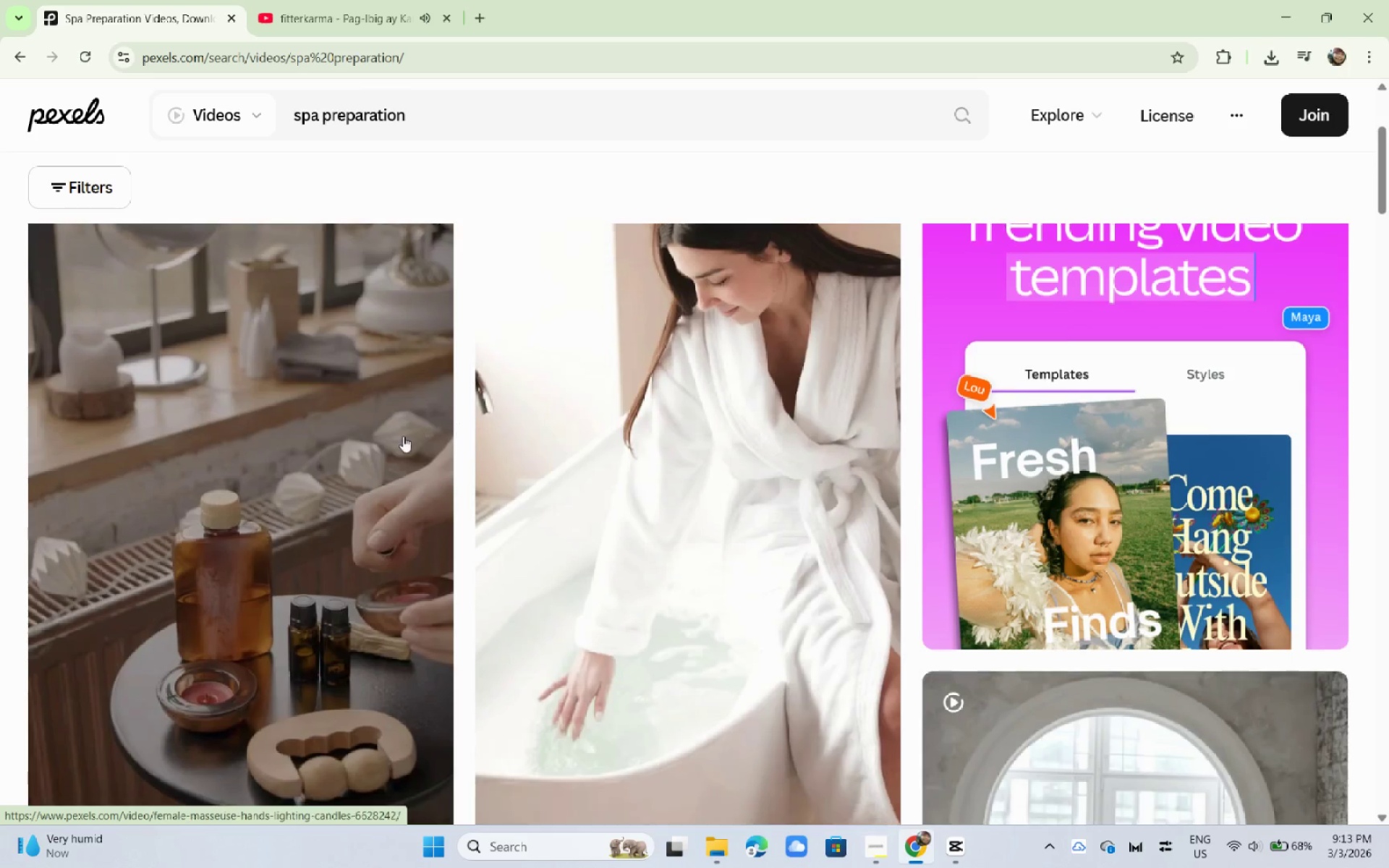 
scroll: coordinate [577, 384], scroll_direction: down, amount: 9.0
 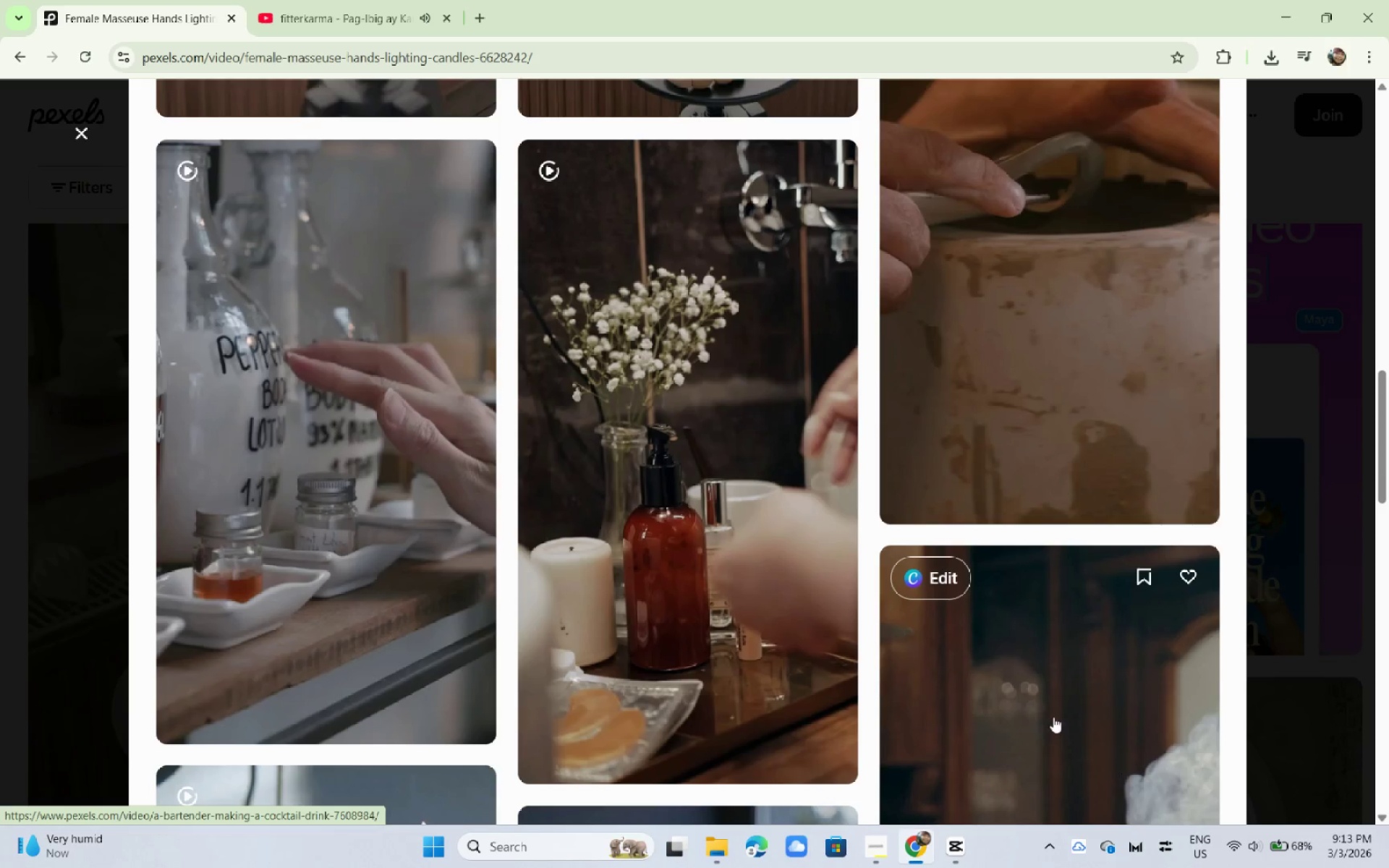 
left_click([396, 0])
 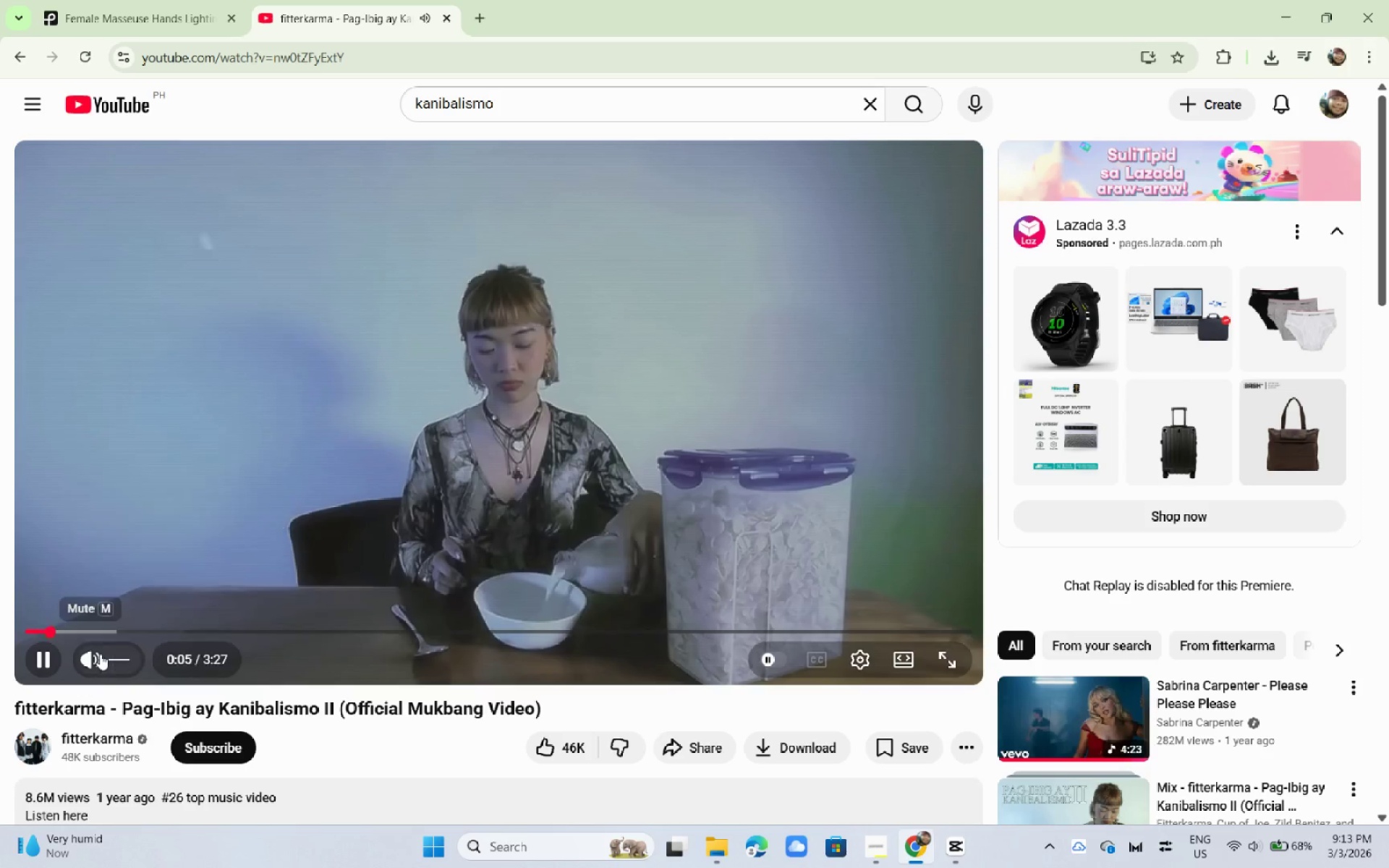 
left_click_drag(start_coordinate=[153, 659], to_coordinate=[170, 652])
 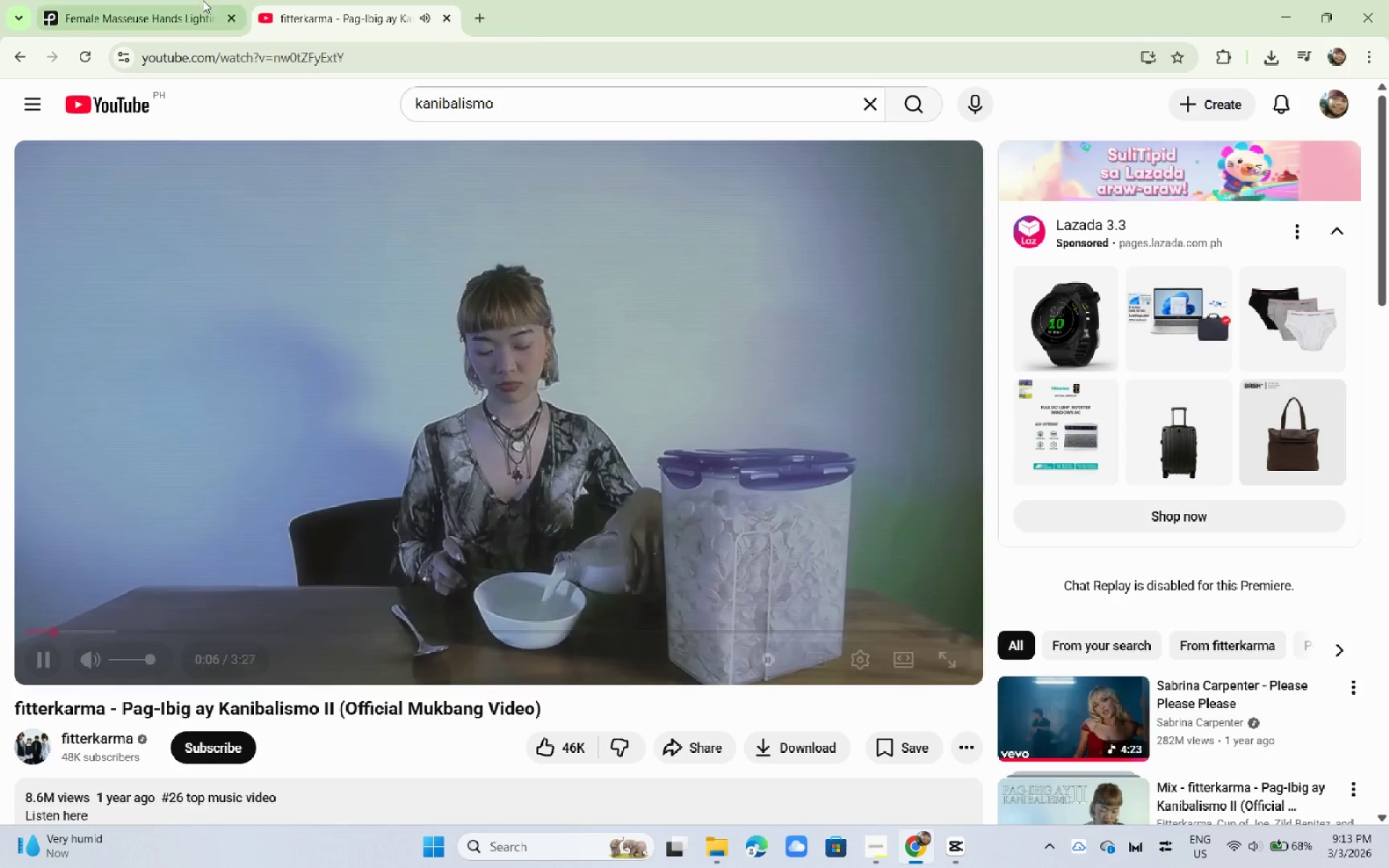 
left_click_drag(start_coordinate=[199, 0], to_coordinate=[202, 8])
 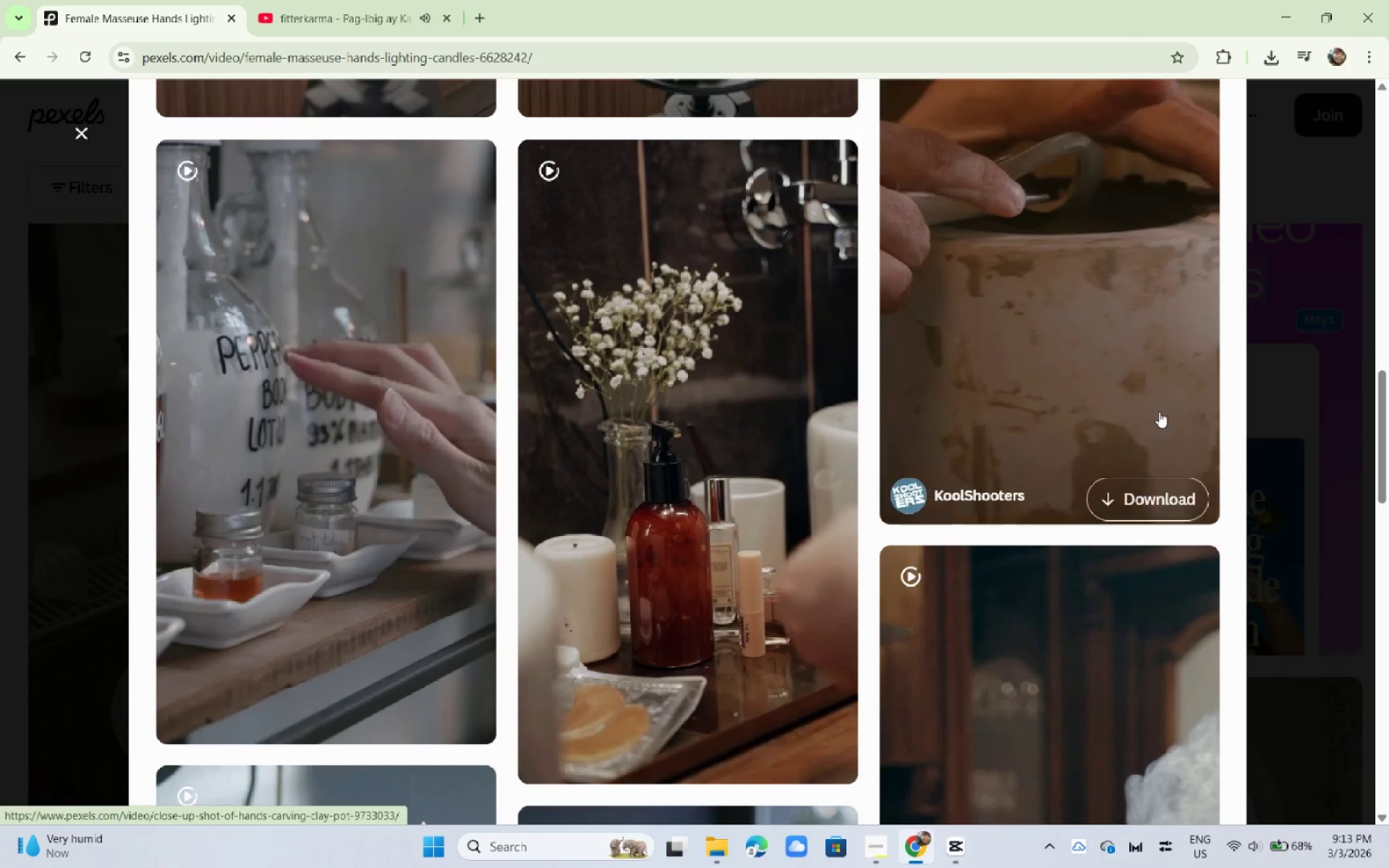 
scroll: coordinate [708, 420], scroll_direction: down, amount: 14.0
 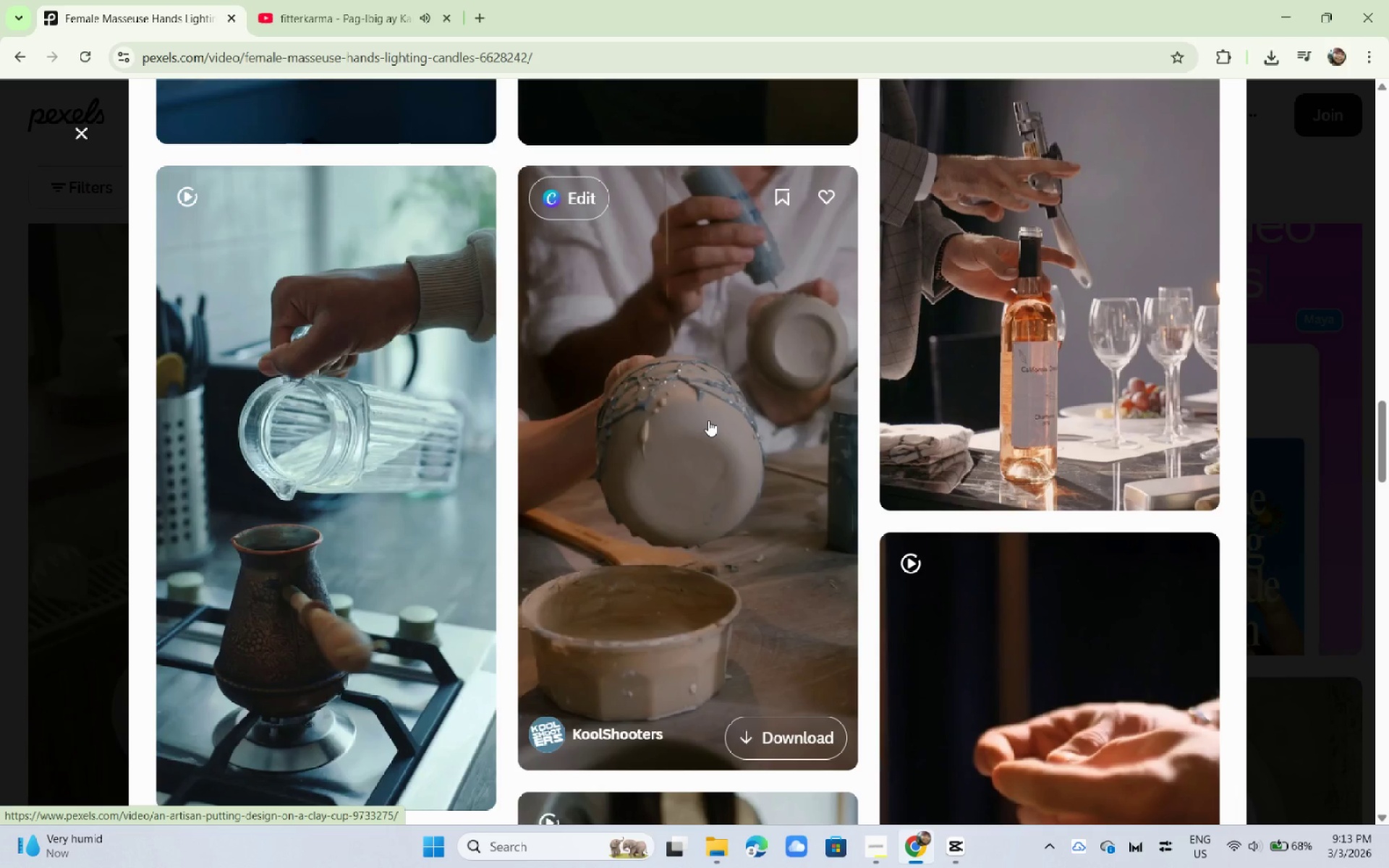 
wait(11.41)
 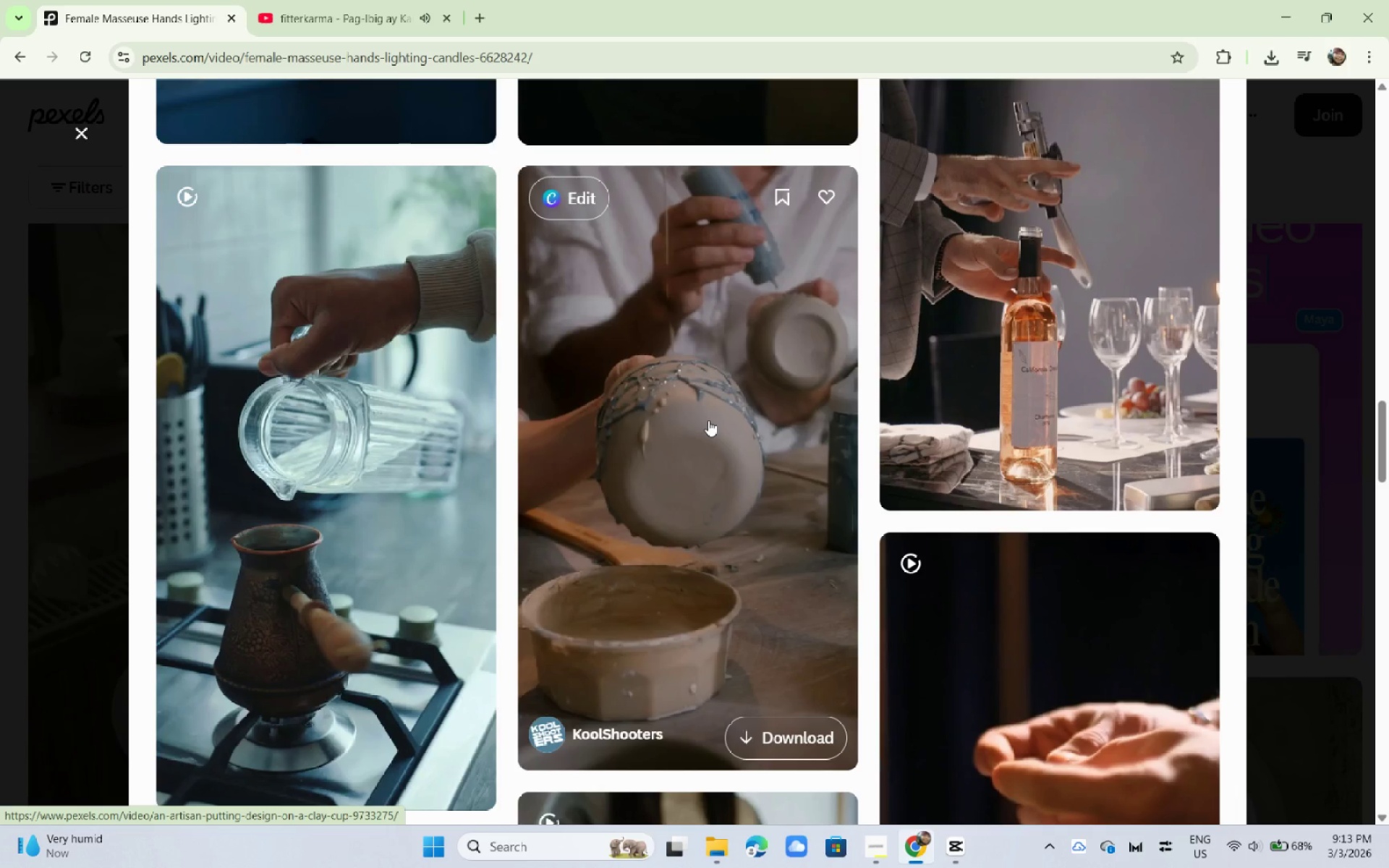 
scroll: coordinate [609, 421], scroll_direction: down, amount: 37.0
 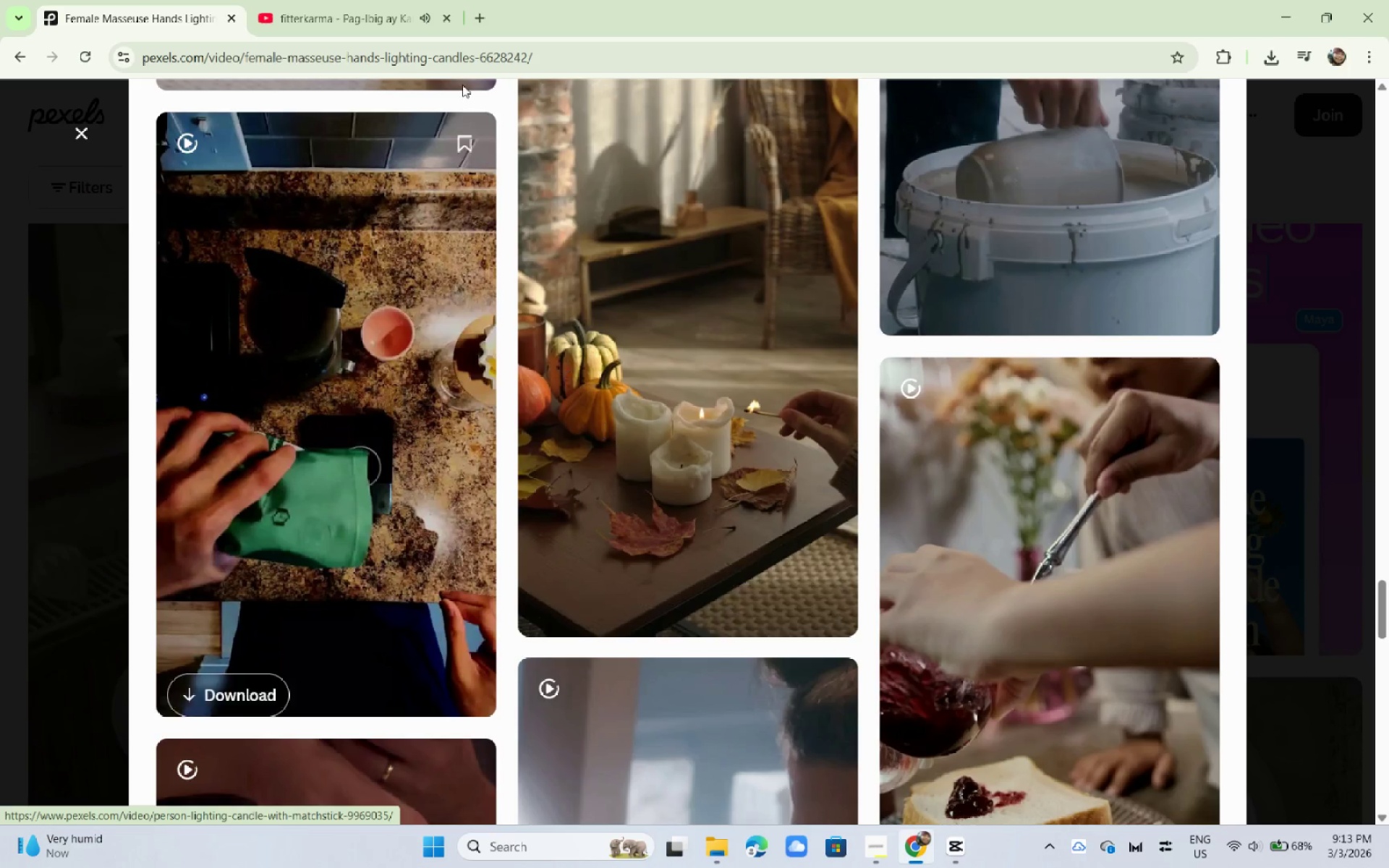 
left_click([374, 0])
 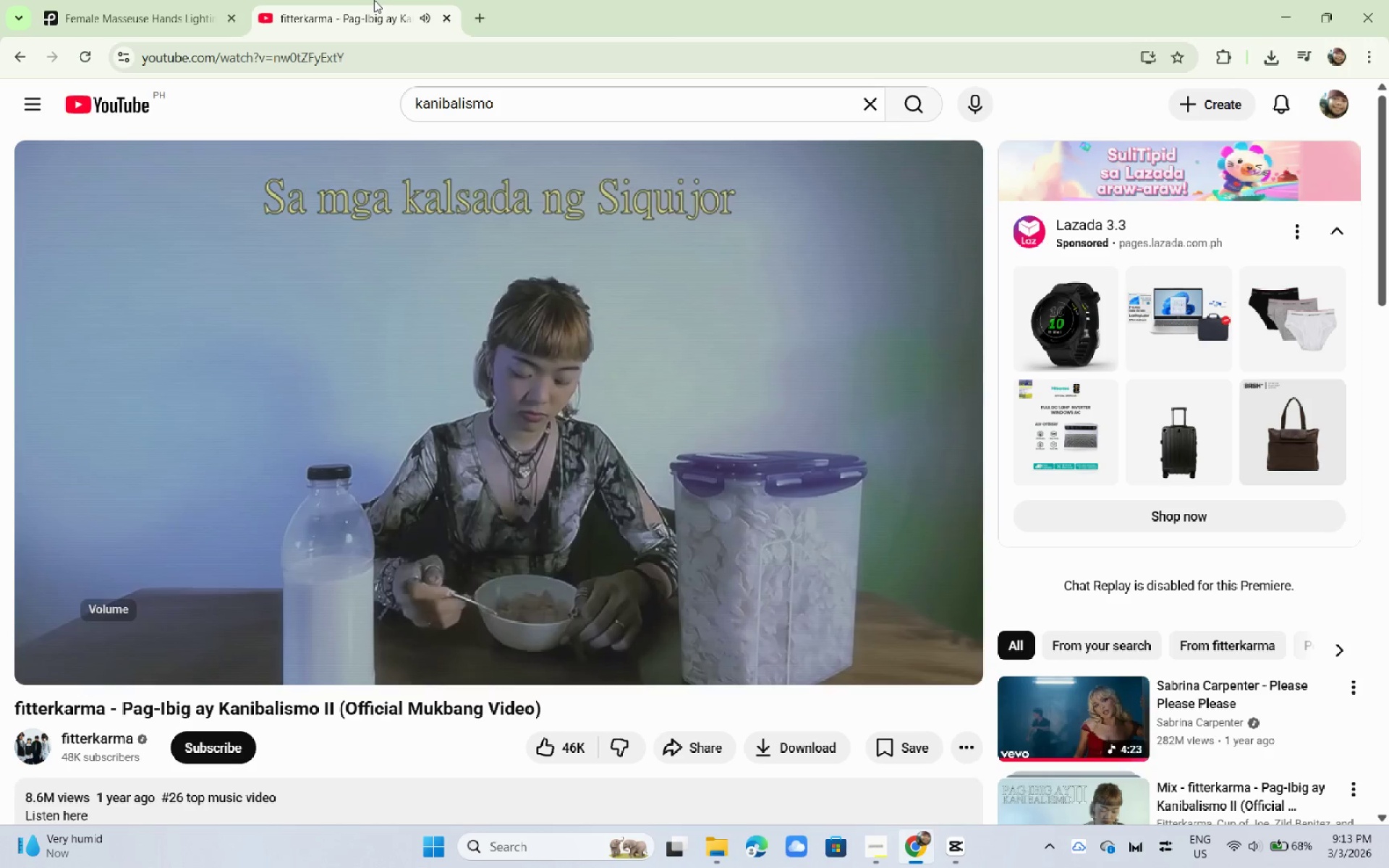 
key(Space)
 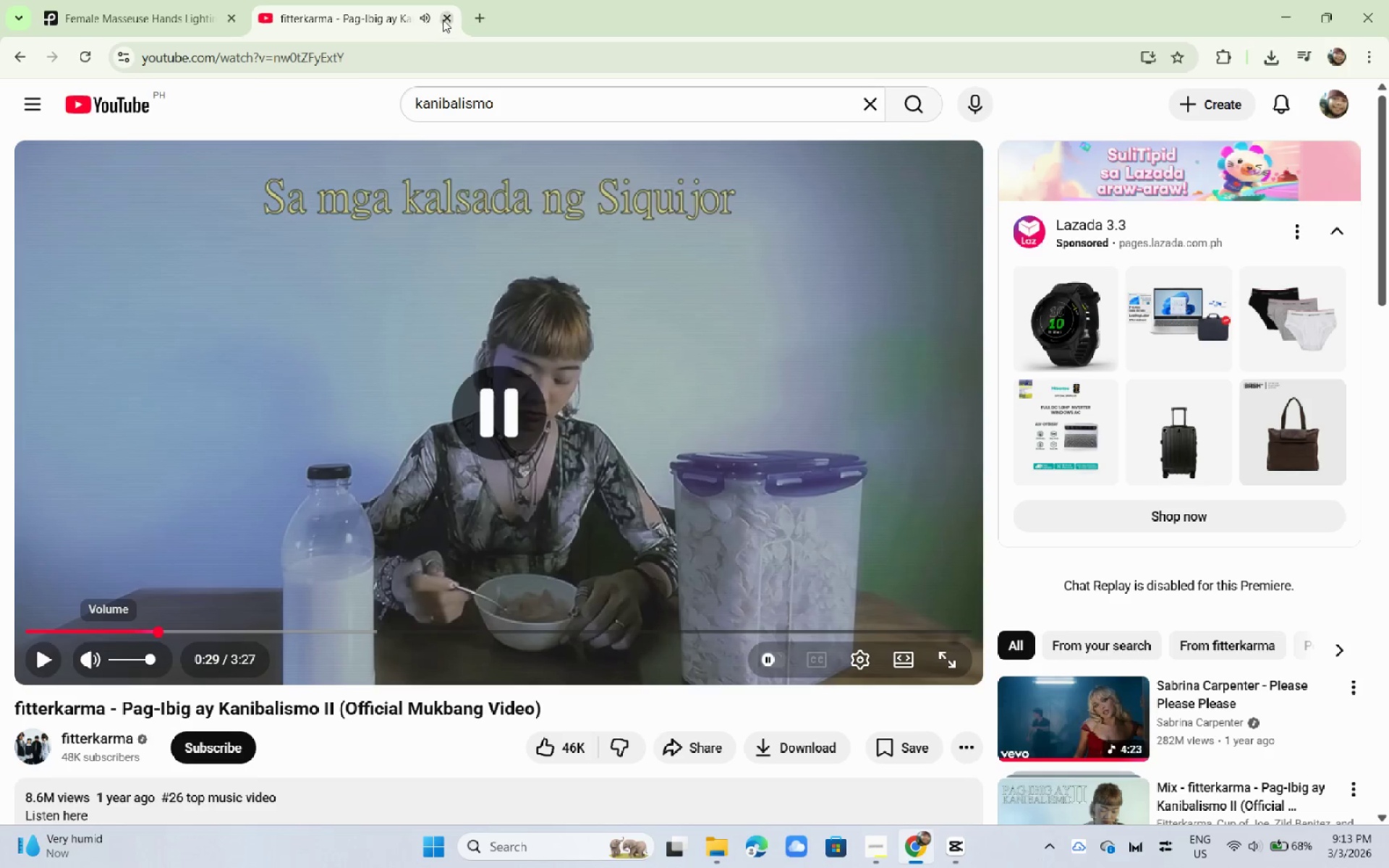 
left_click([445, 18])
 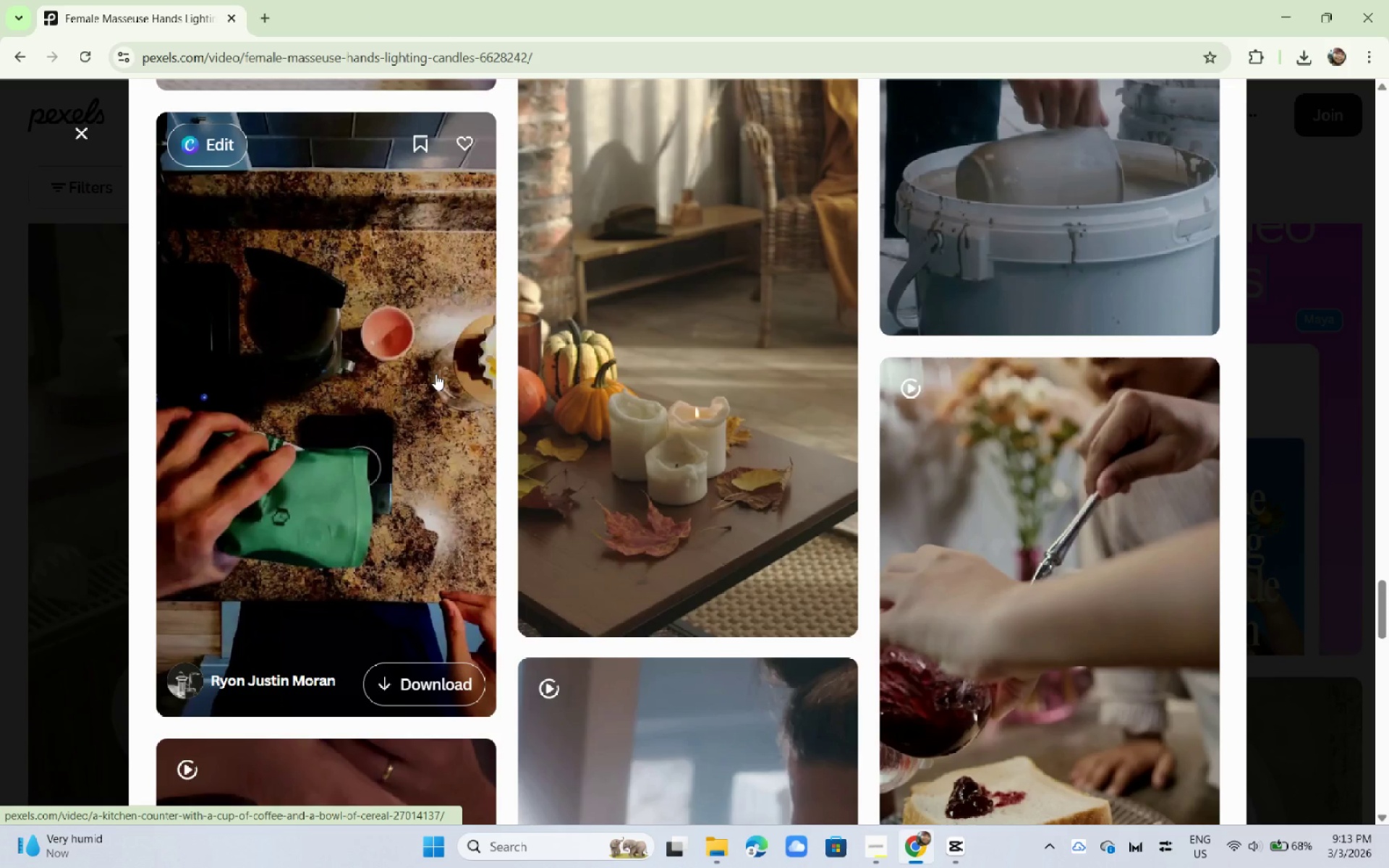 
scroll: coordinate [436, 361], scroll_direction: up, amount: 13.0
 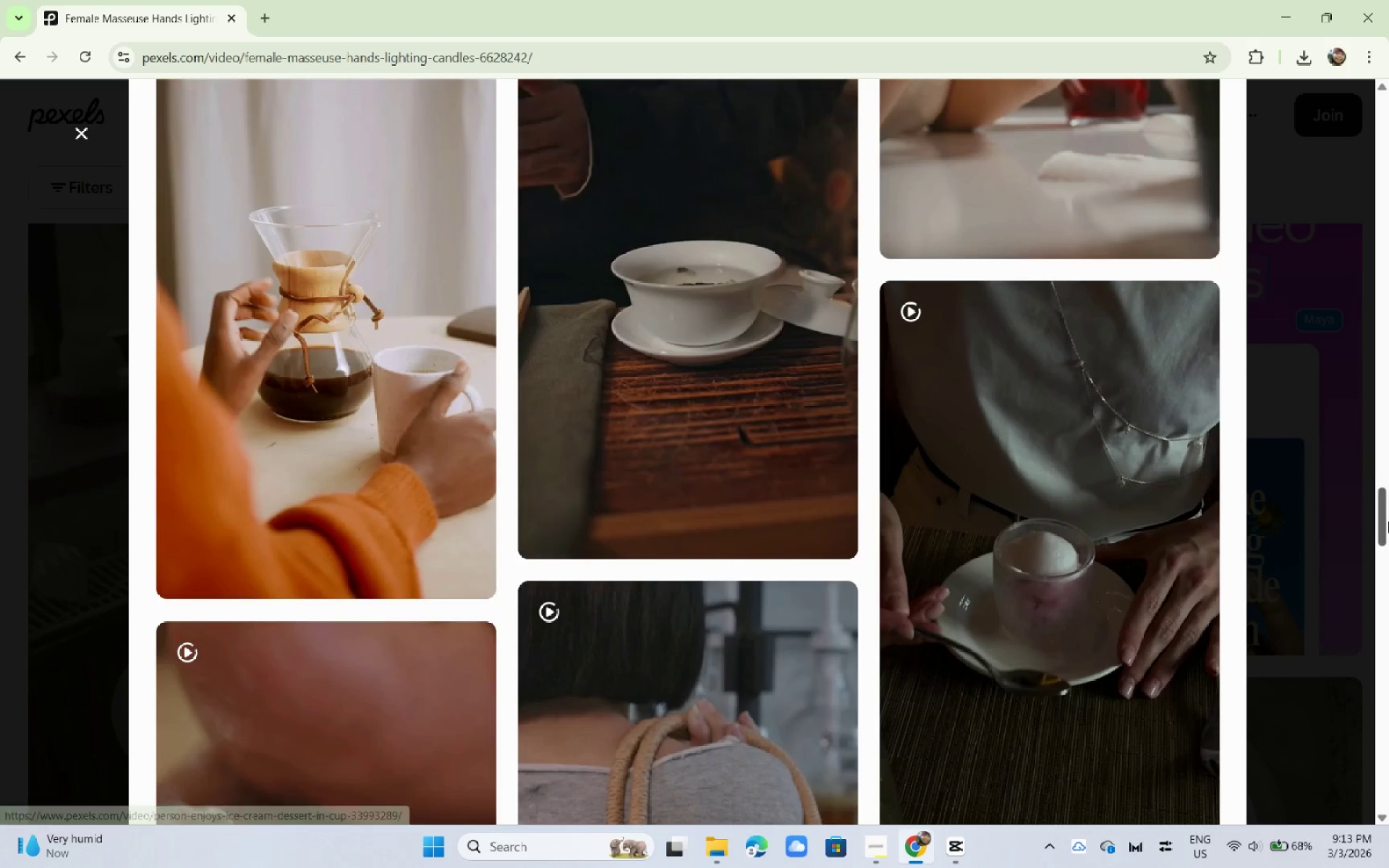 
left_click_drag(start_coordinate=[1388, 511], to_coordinate=[1333, 101])
 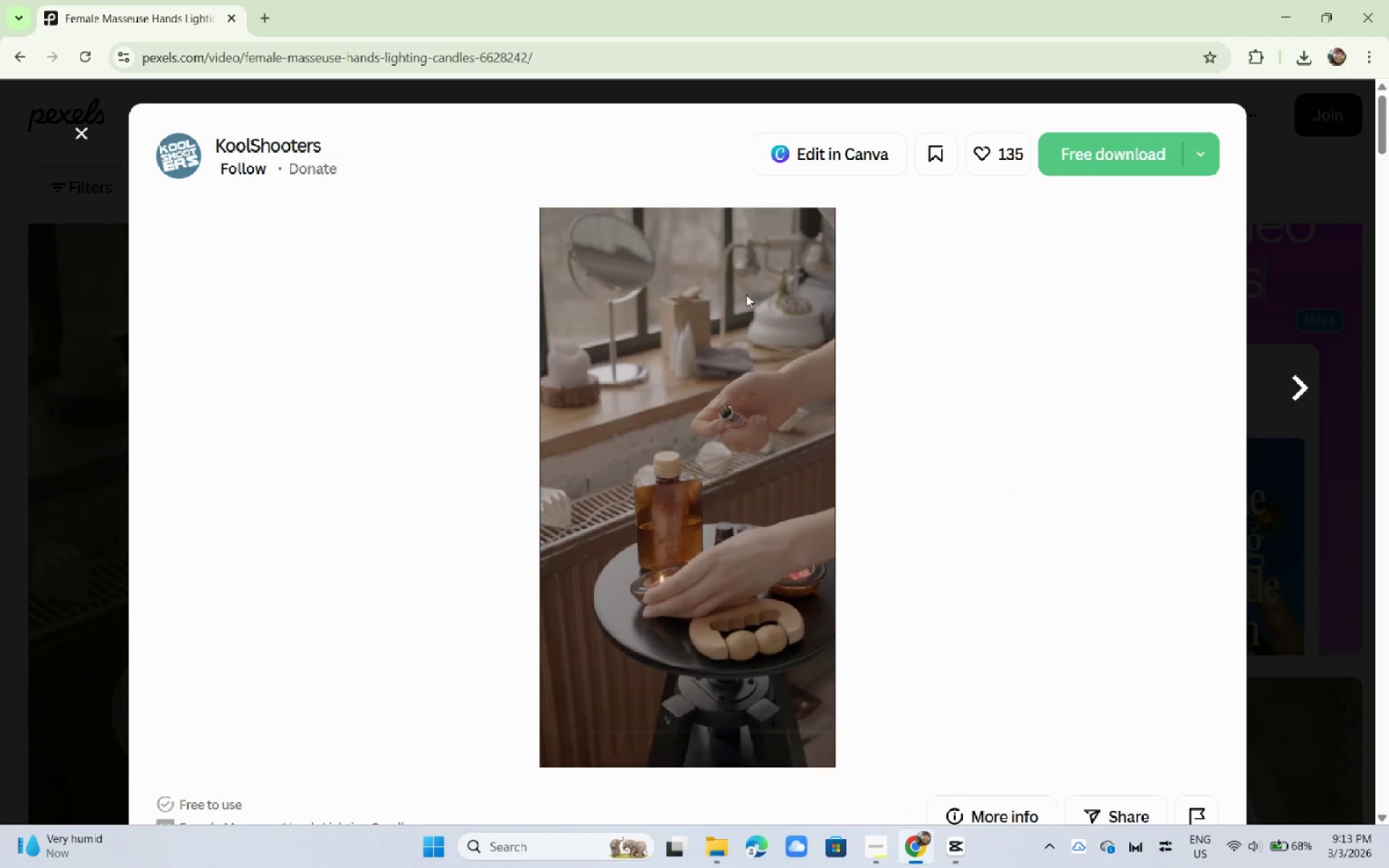 
left_click([0, 372])
 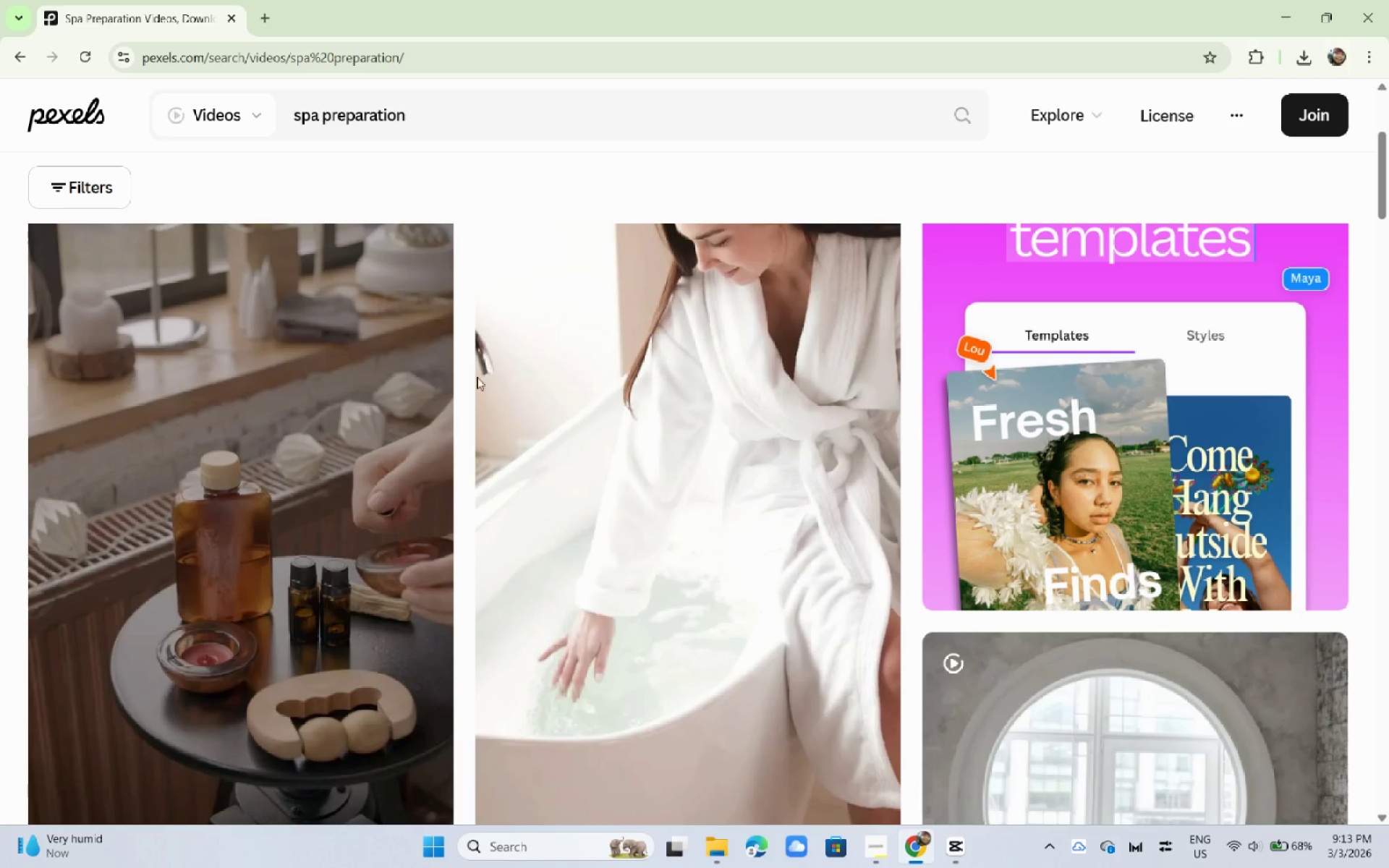 
scroll: coordinate [721, 323], scroll_direction: down, amount: 10.0
 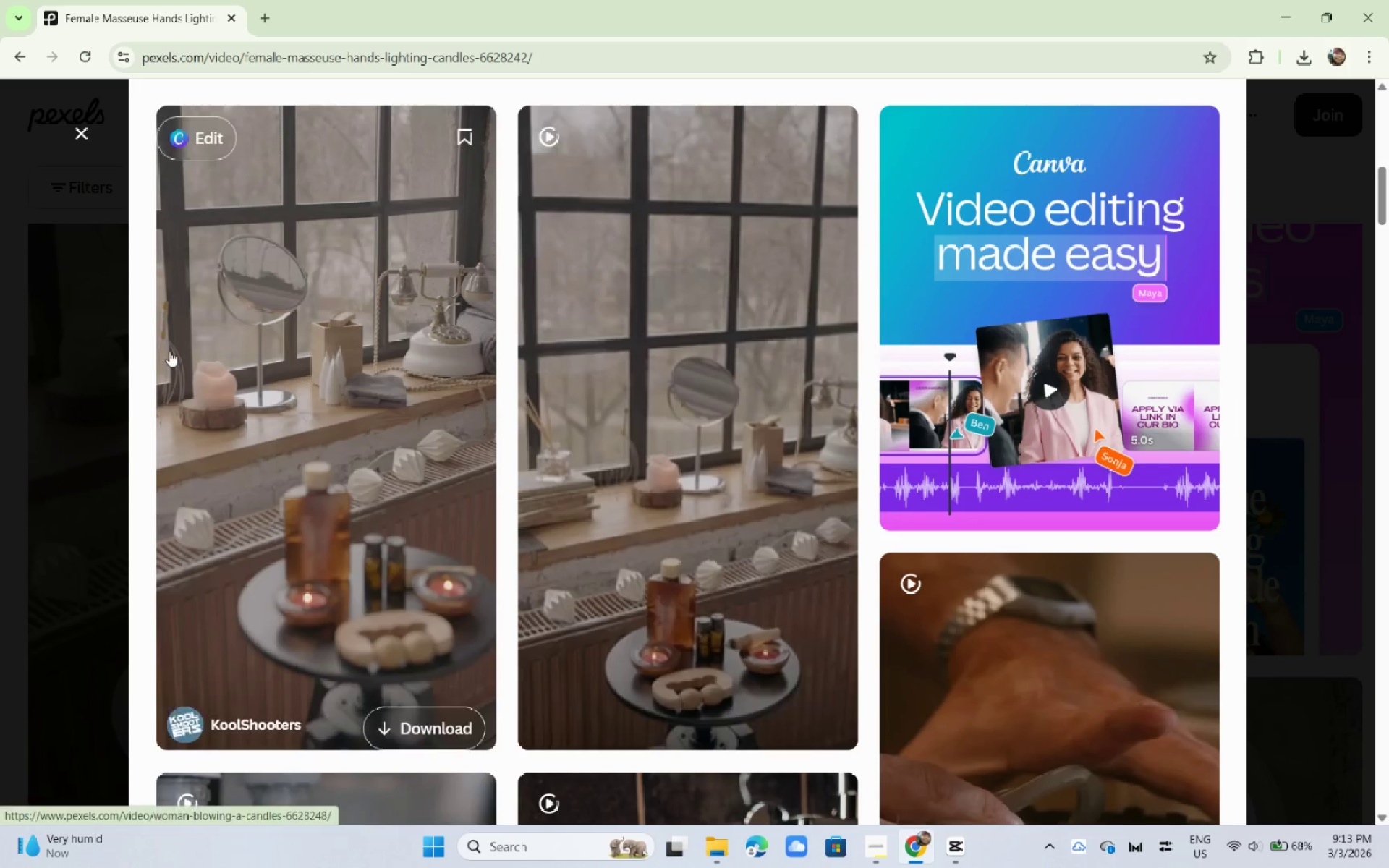 
left_click([653, 426])
 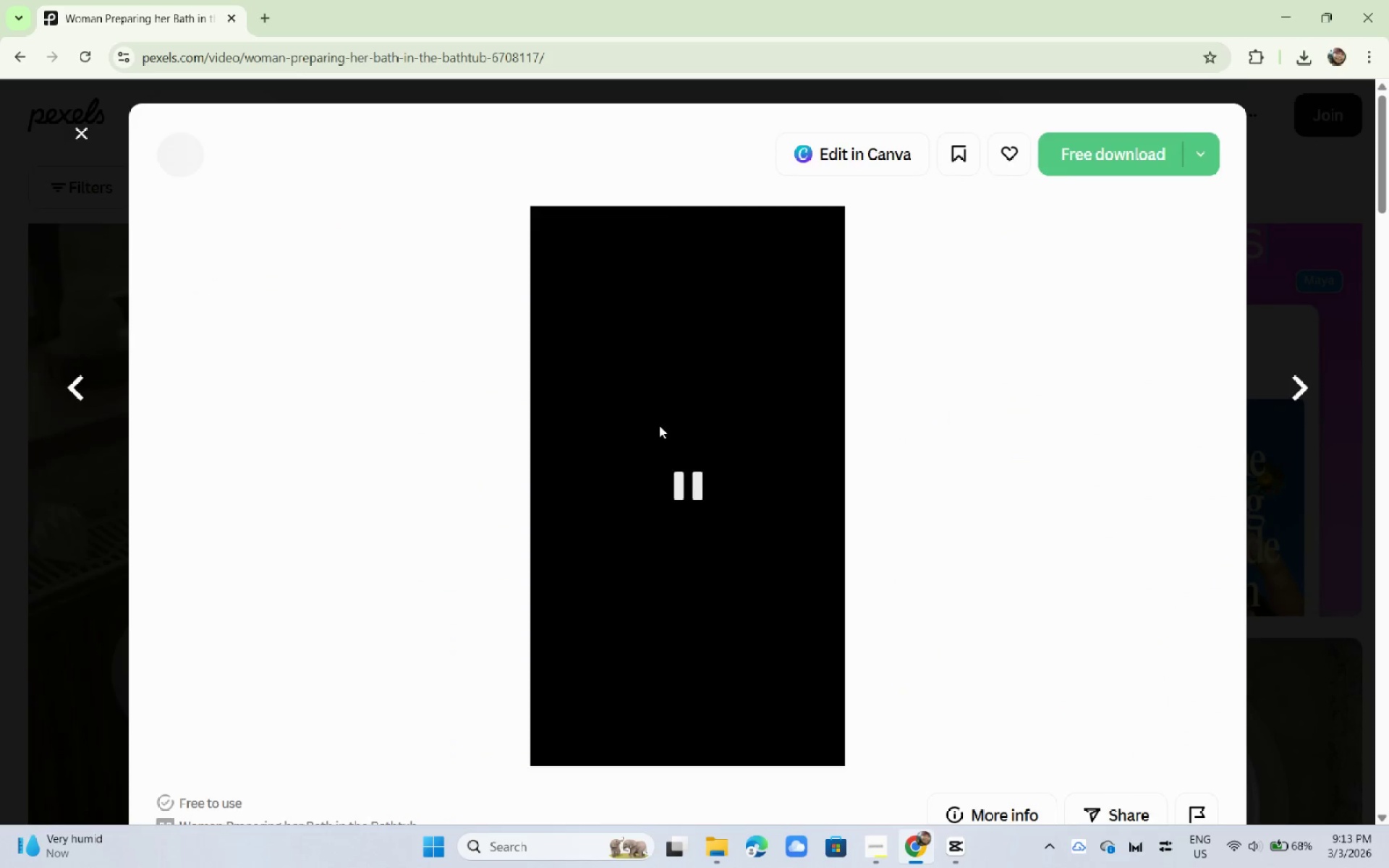 
scroll: coordinate [413, 461], scroll_direction: down, amount: 22.0
 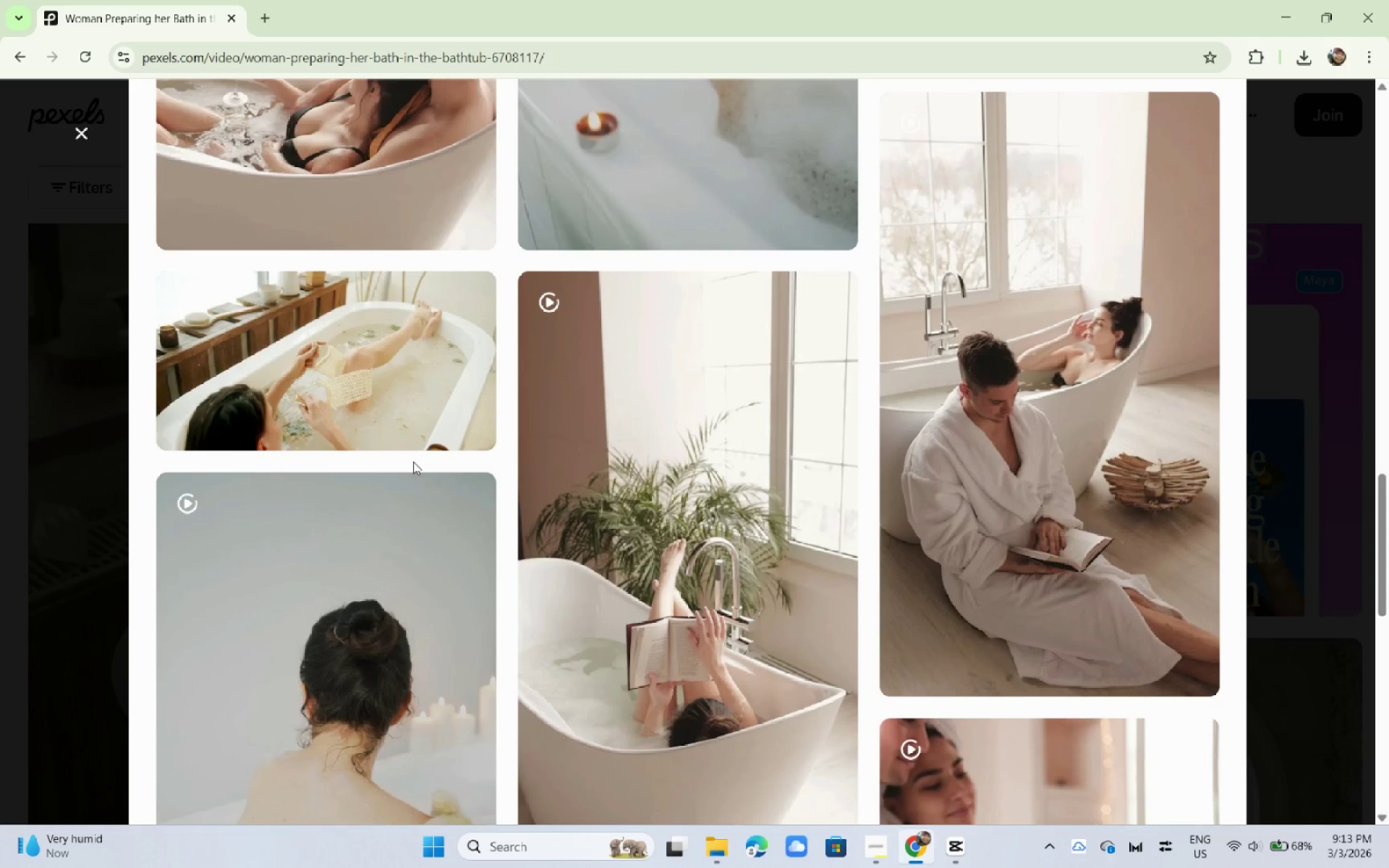 
left_click([734, 333])
 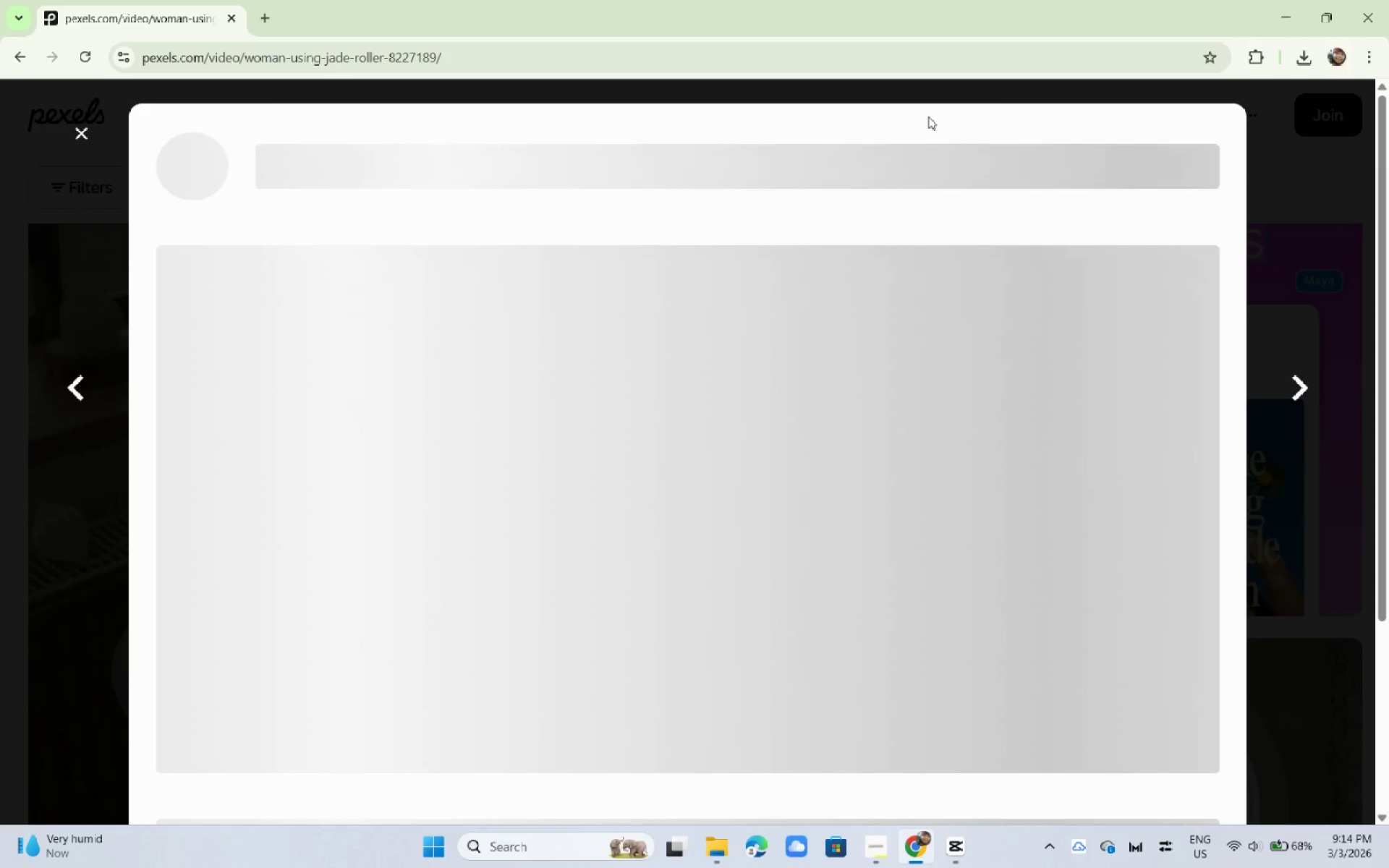 
scroll: coordinate [413, 461], scroll_direction: up, amount: 3.0
 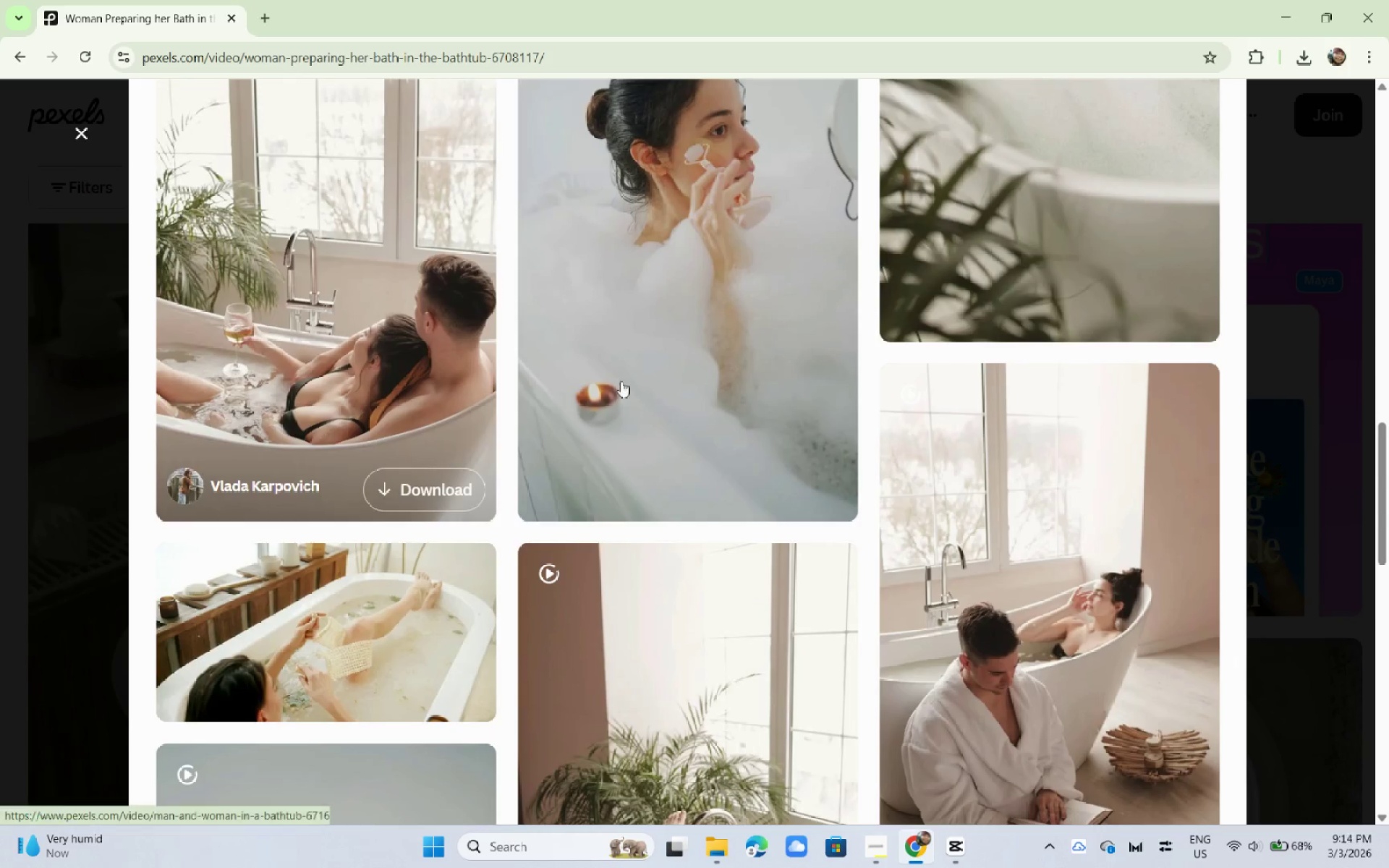 
mouse_move([870, 161])
 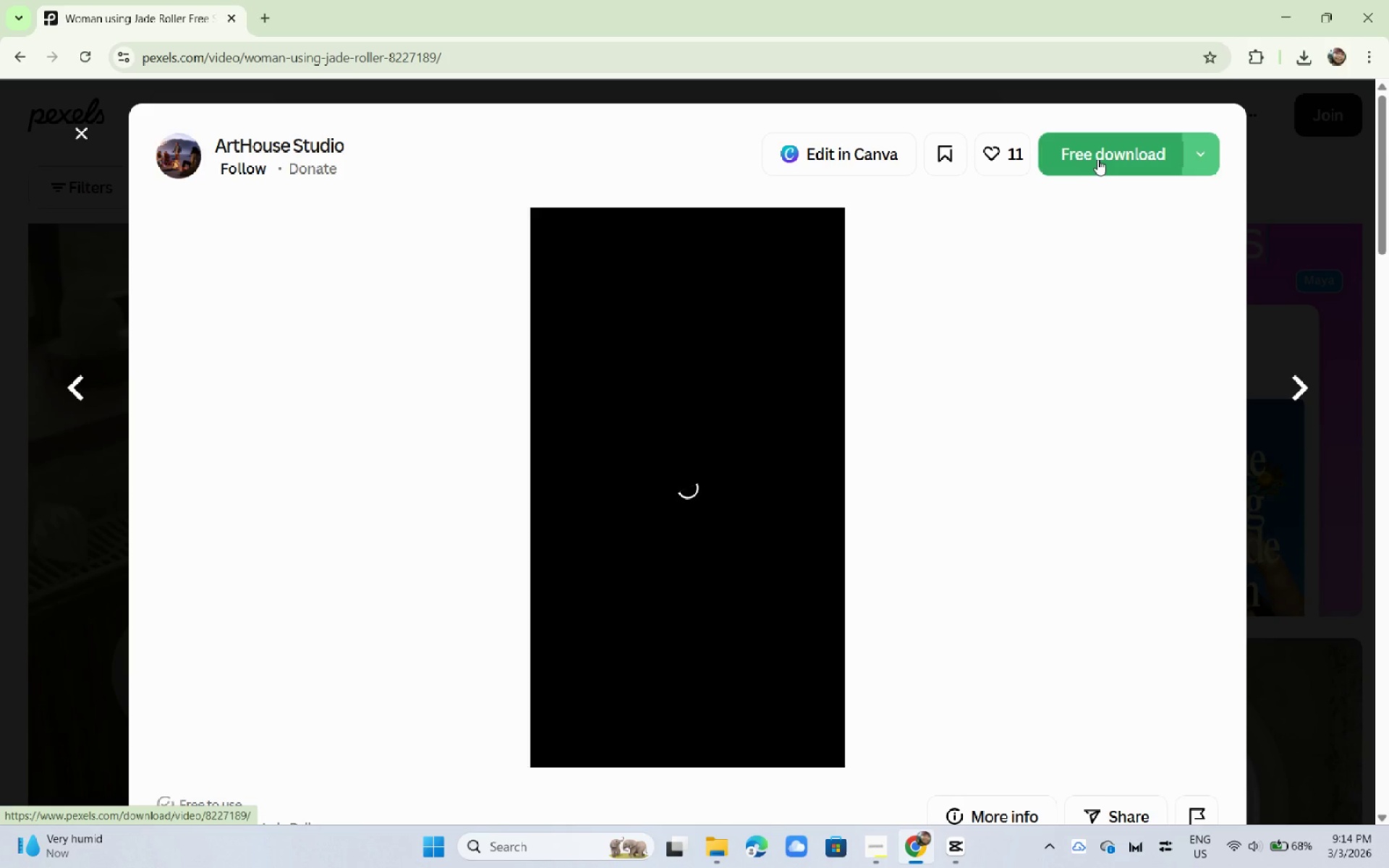 
wait(6.27)
 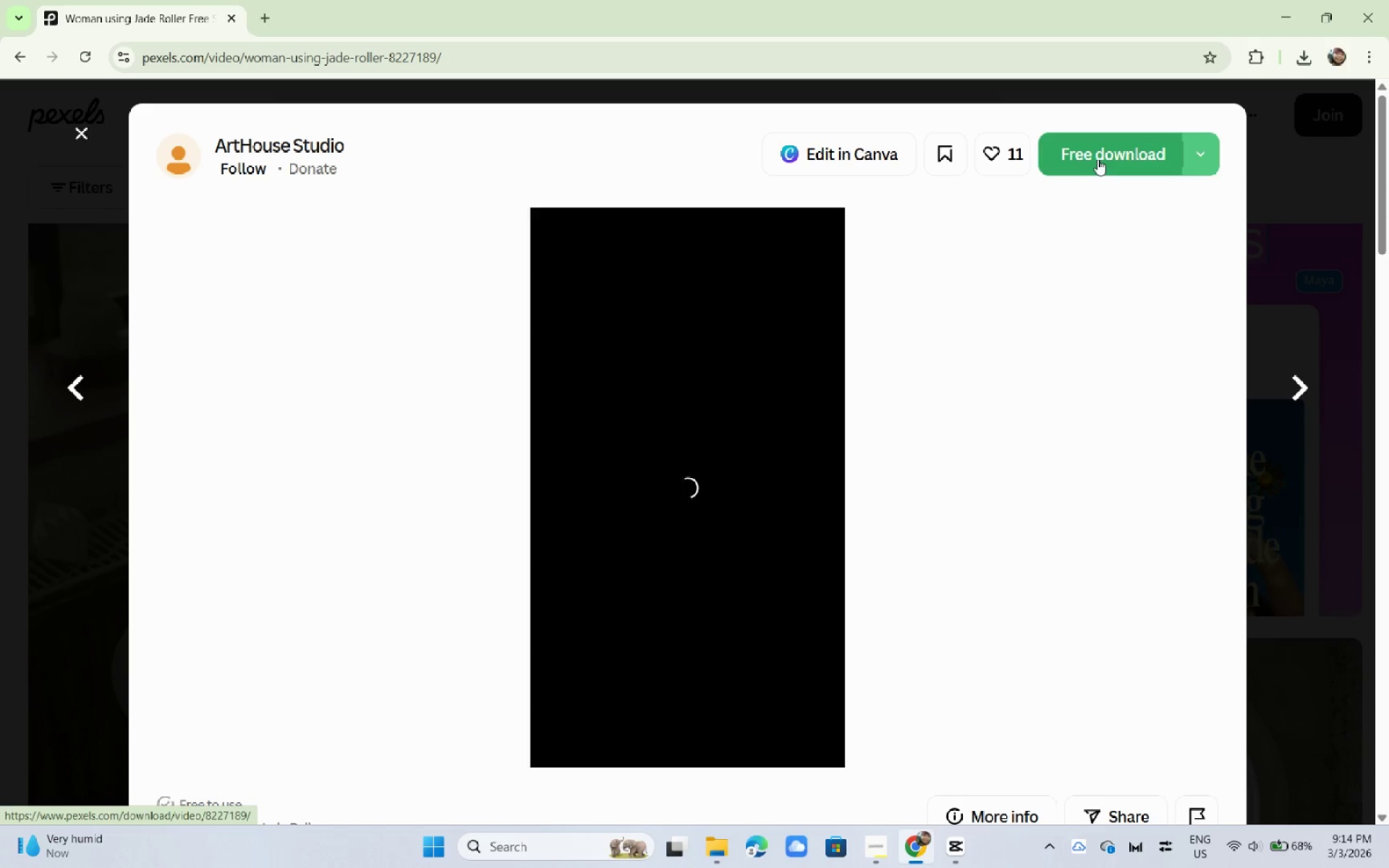 
left_click([1097, 159])
 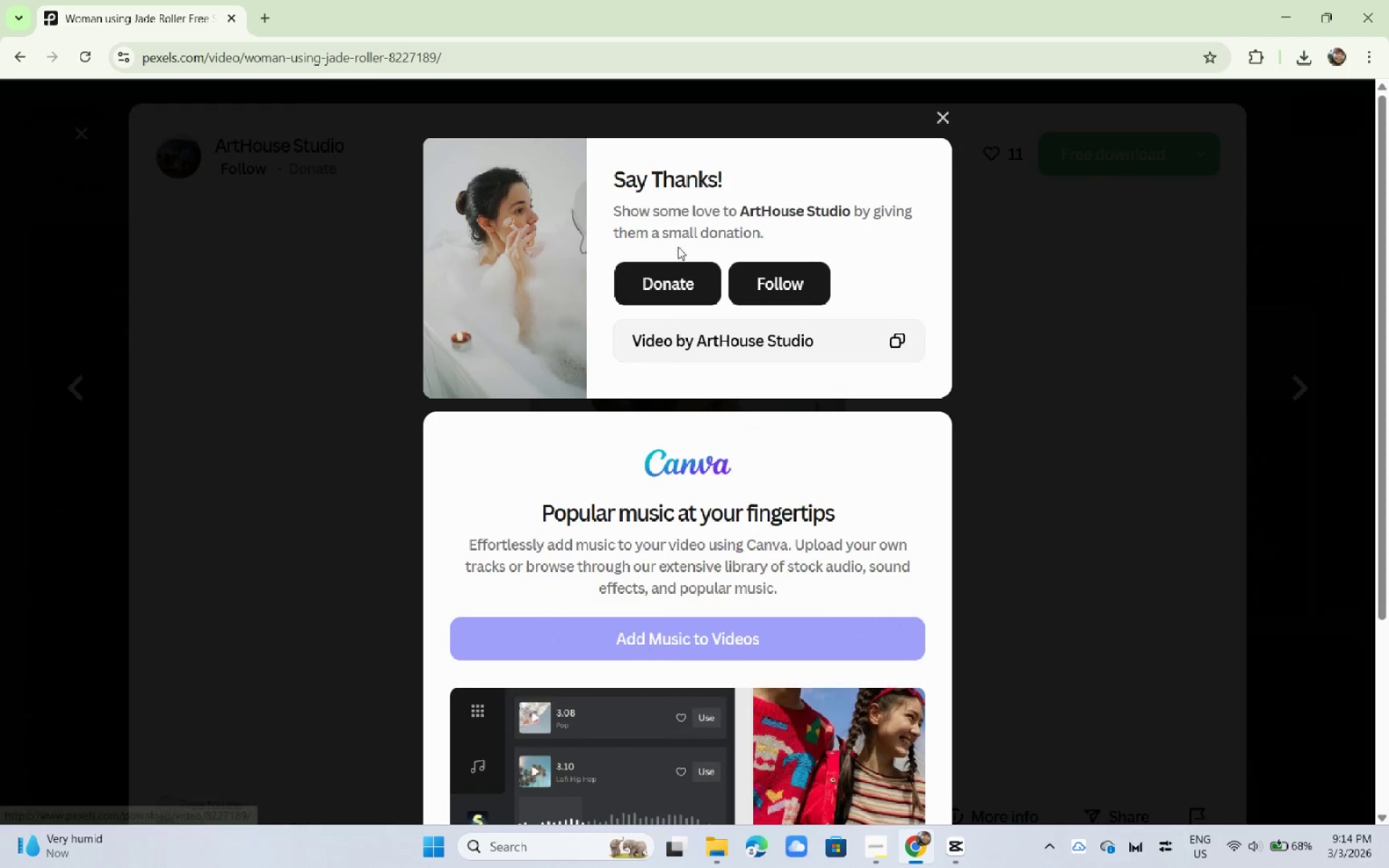 
left_click([142, 259])
 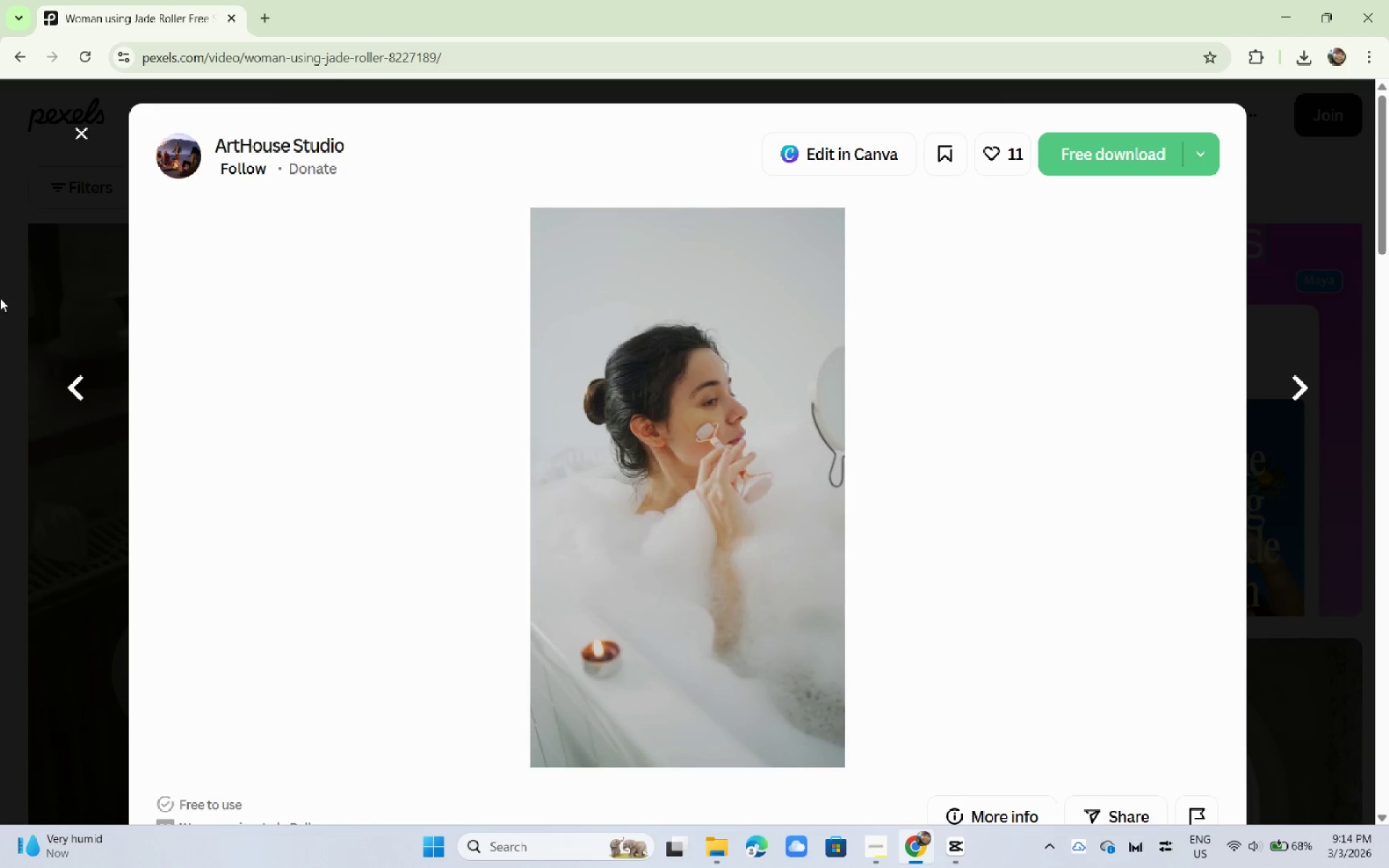 
double_click([0, 298])
 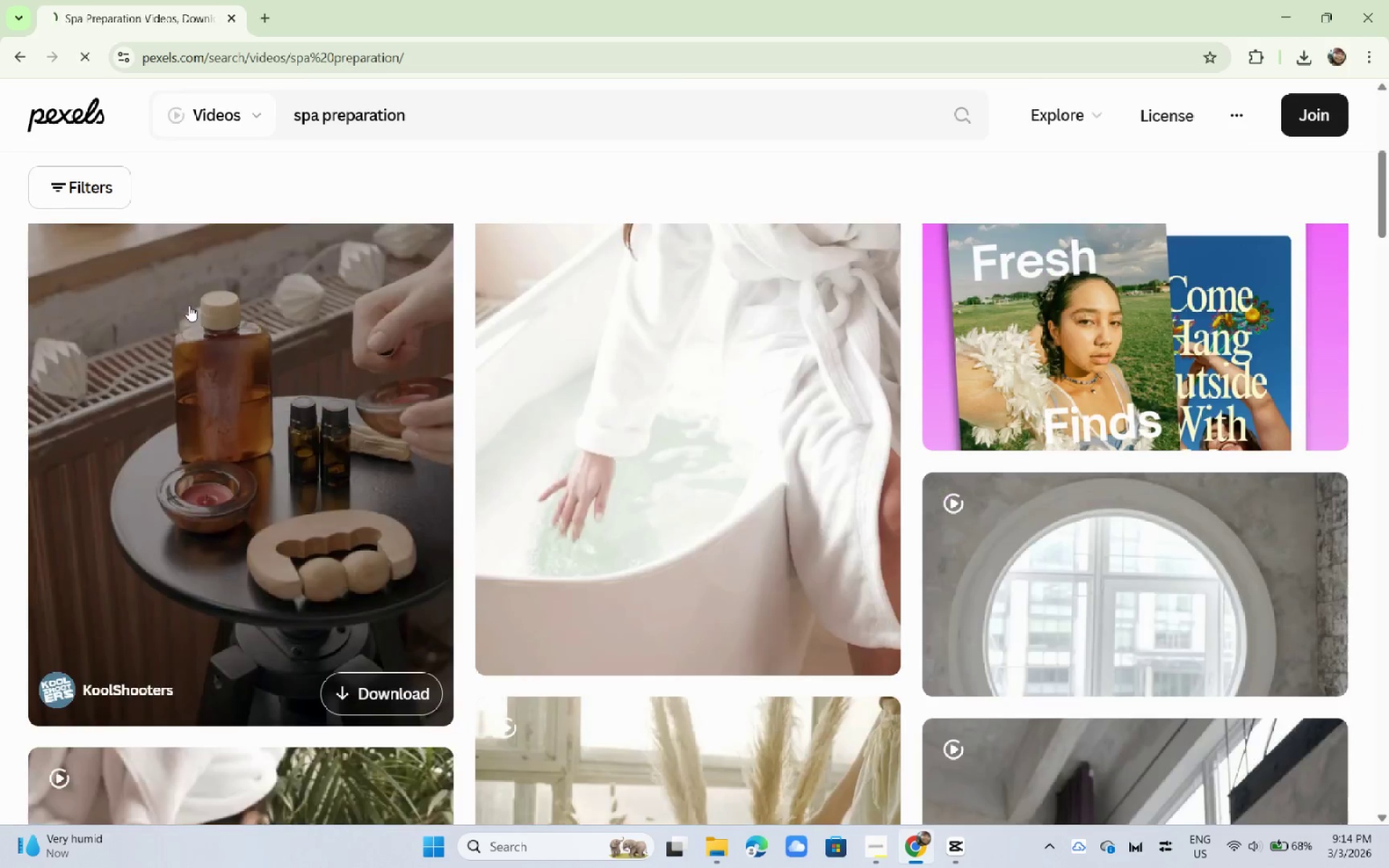 
scroll: coordinate [189, 305], scroll_direction: down, amount: 7.0
 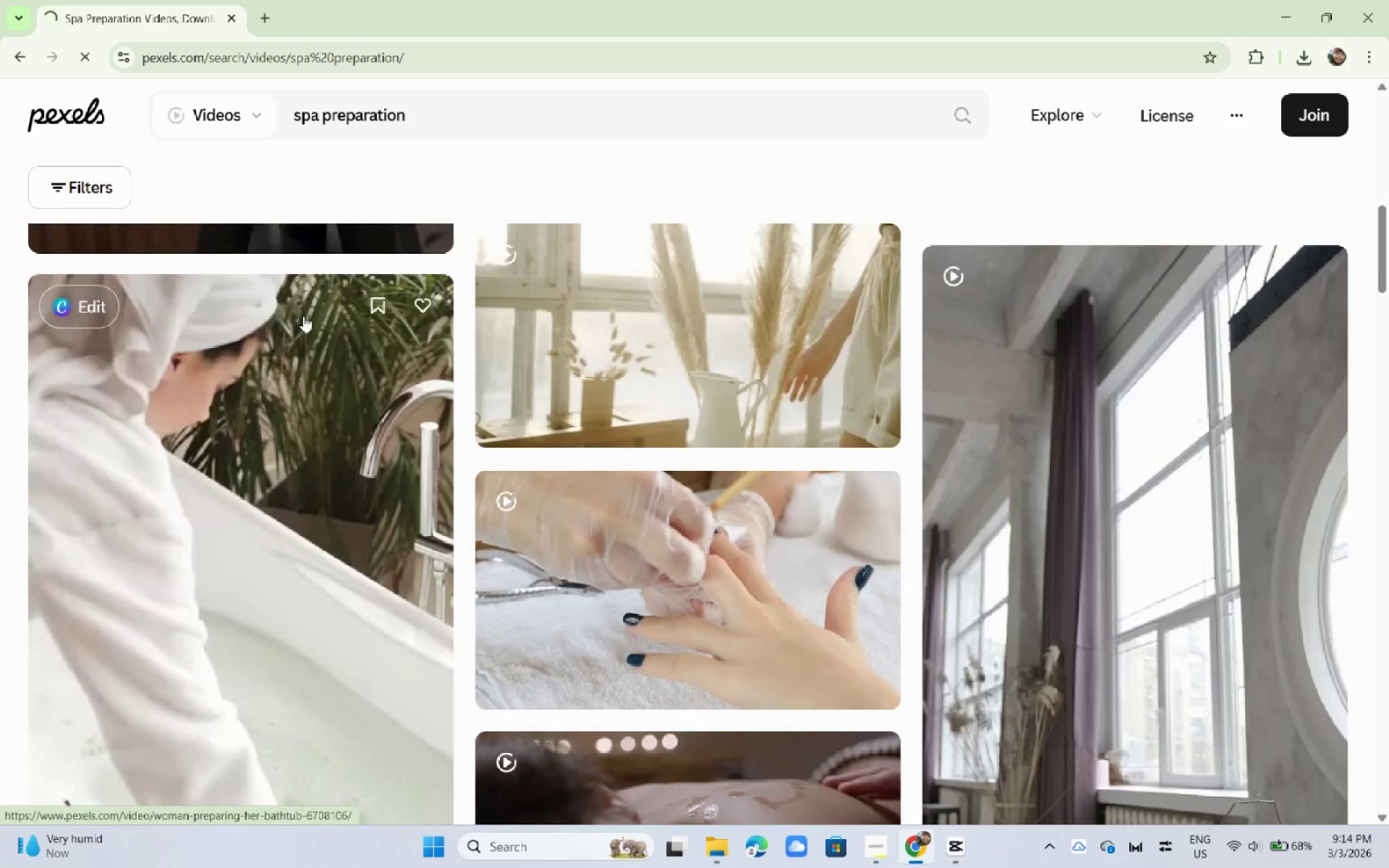 
left_click([616, 331])
 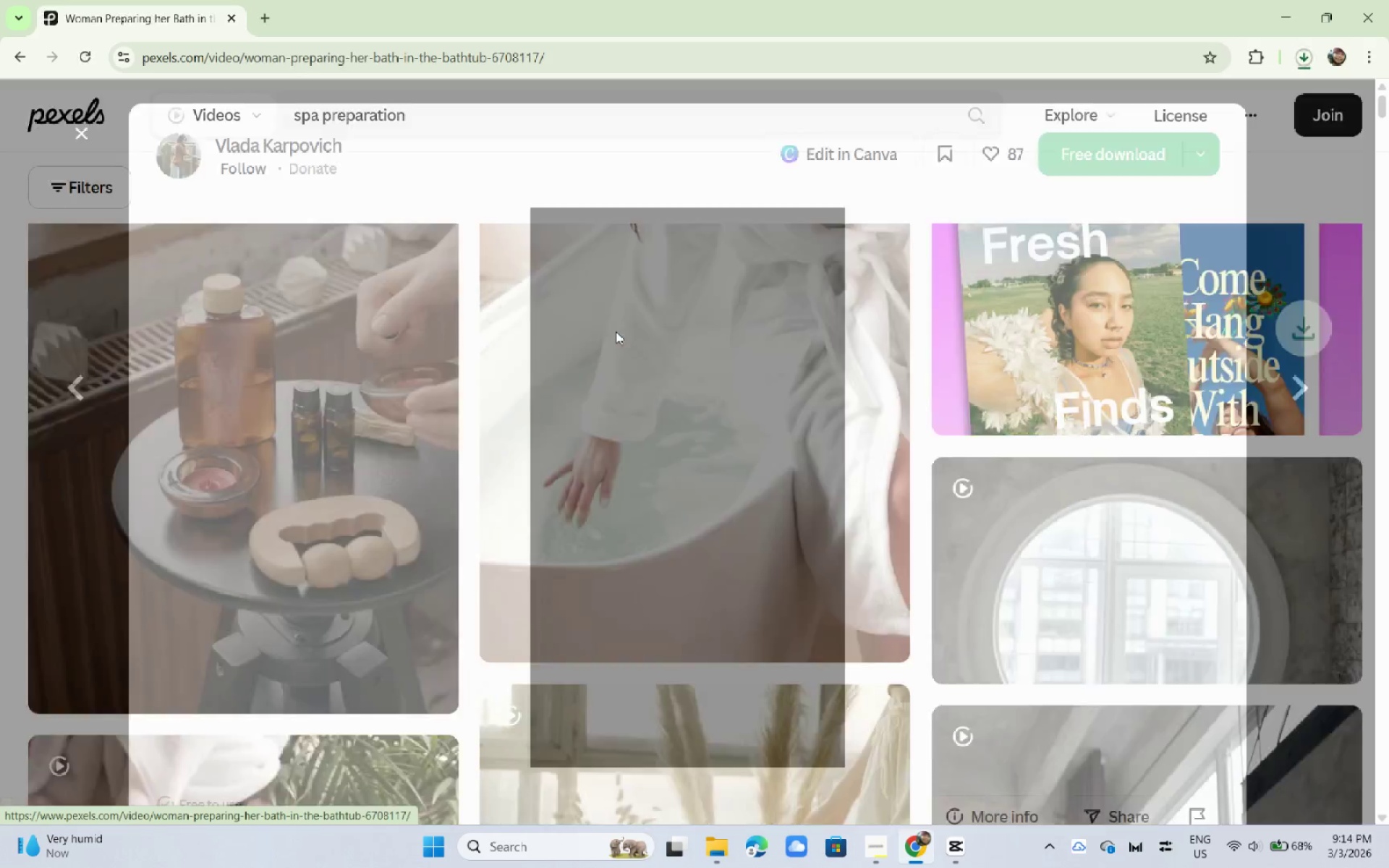 
scroll: coordinate [520, 342], scroll_direction: up, amount: 5.0
 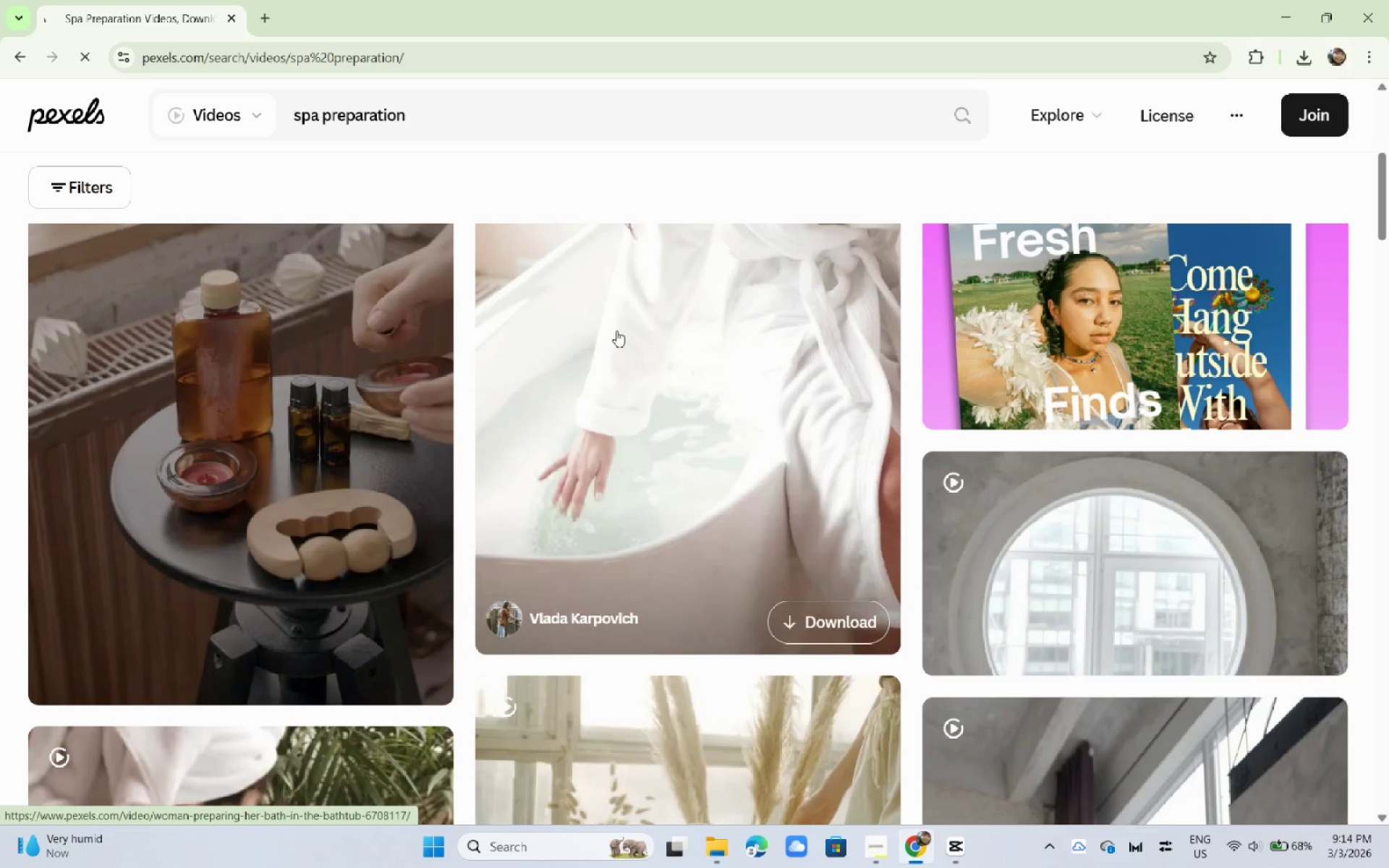 
scroll: coordinate [436, 311], scroll_direction: down, amount: 49.0
 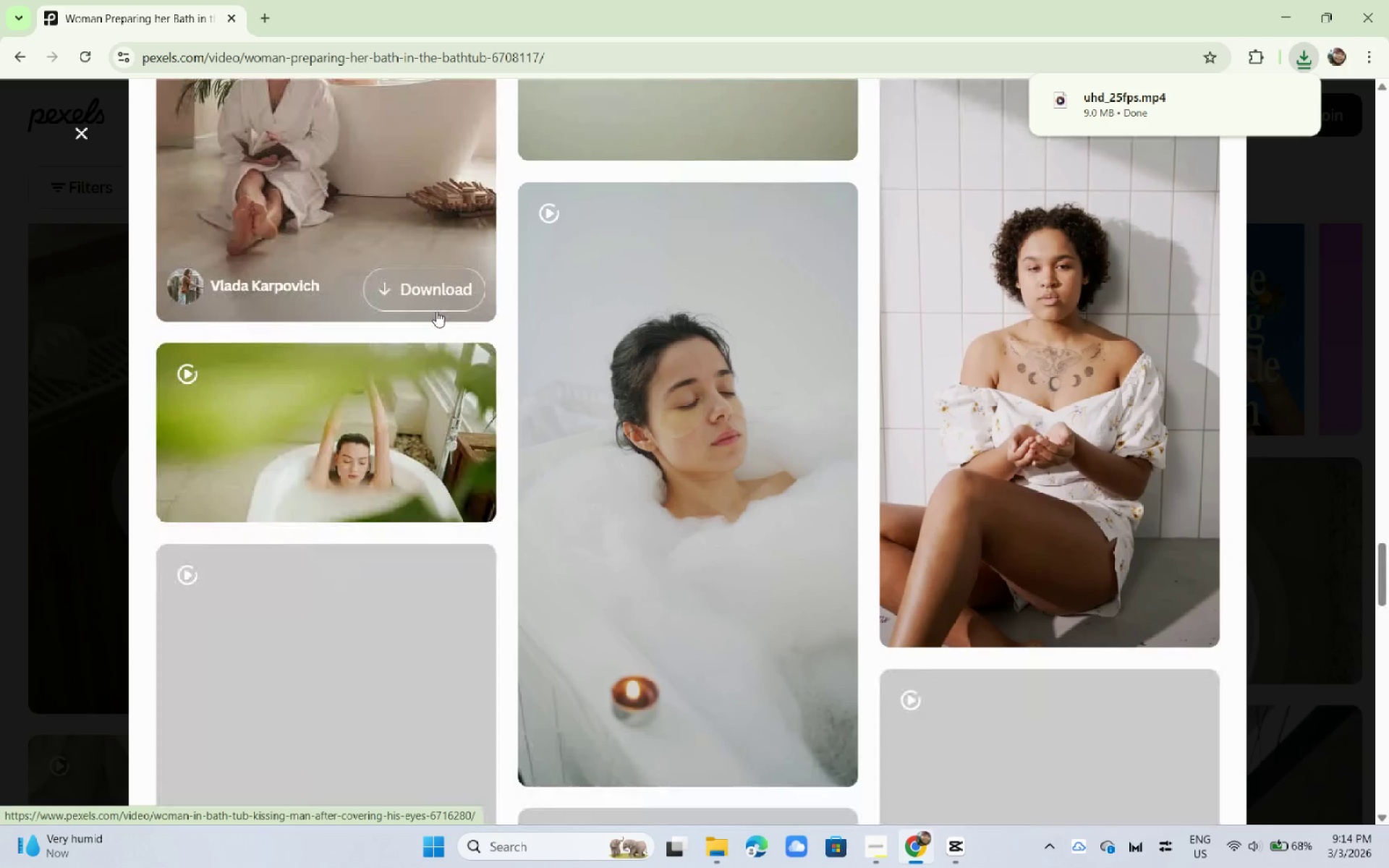 
scroll: coordinate [436, 312], scroll_direction: down, amount: 11.0
 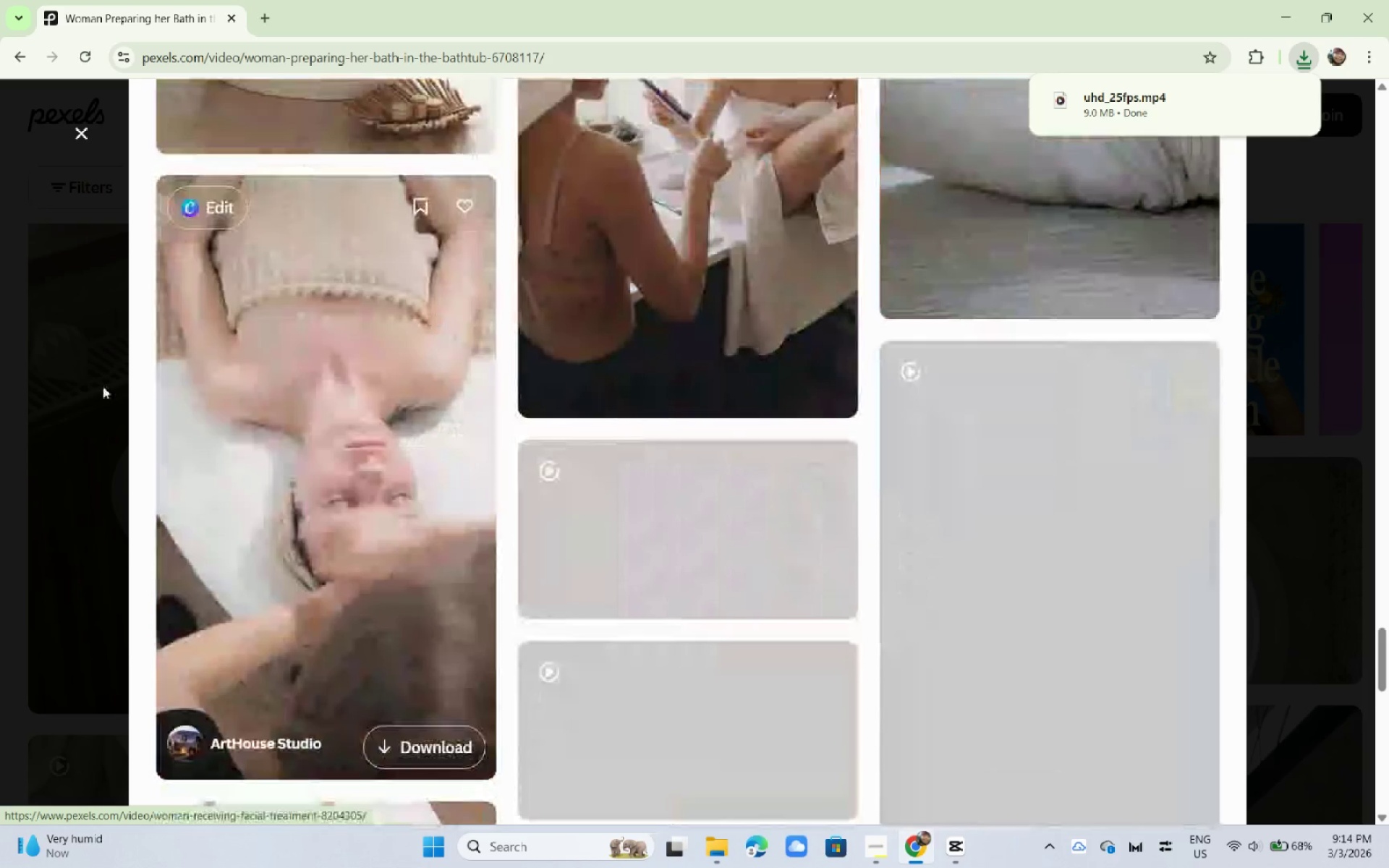 
left_click([0, 409])
 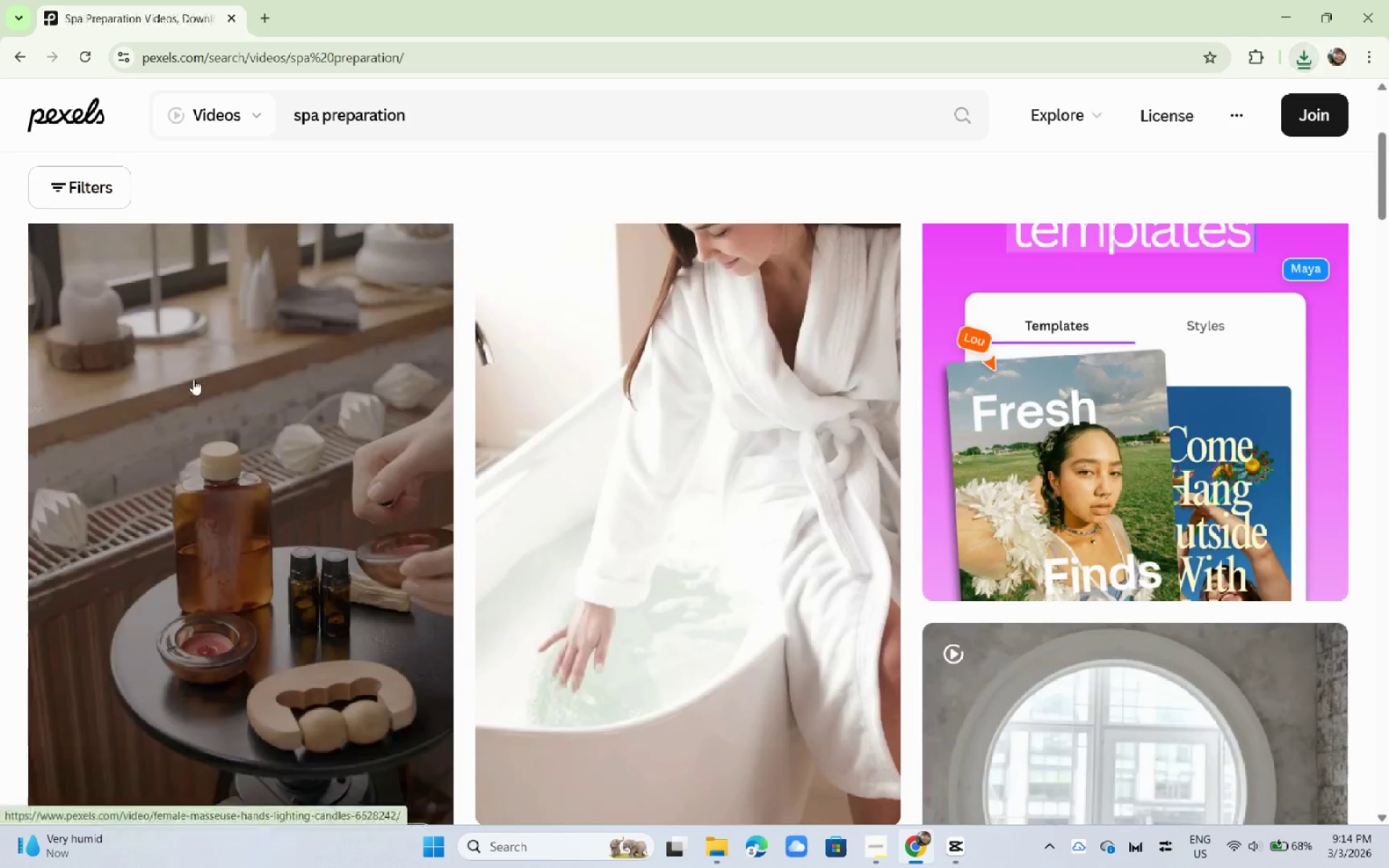 
scroll: coordinate [193, 385], scroll_direction: down, amount: 25.0
 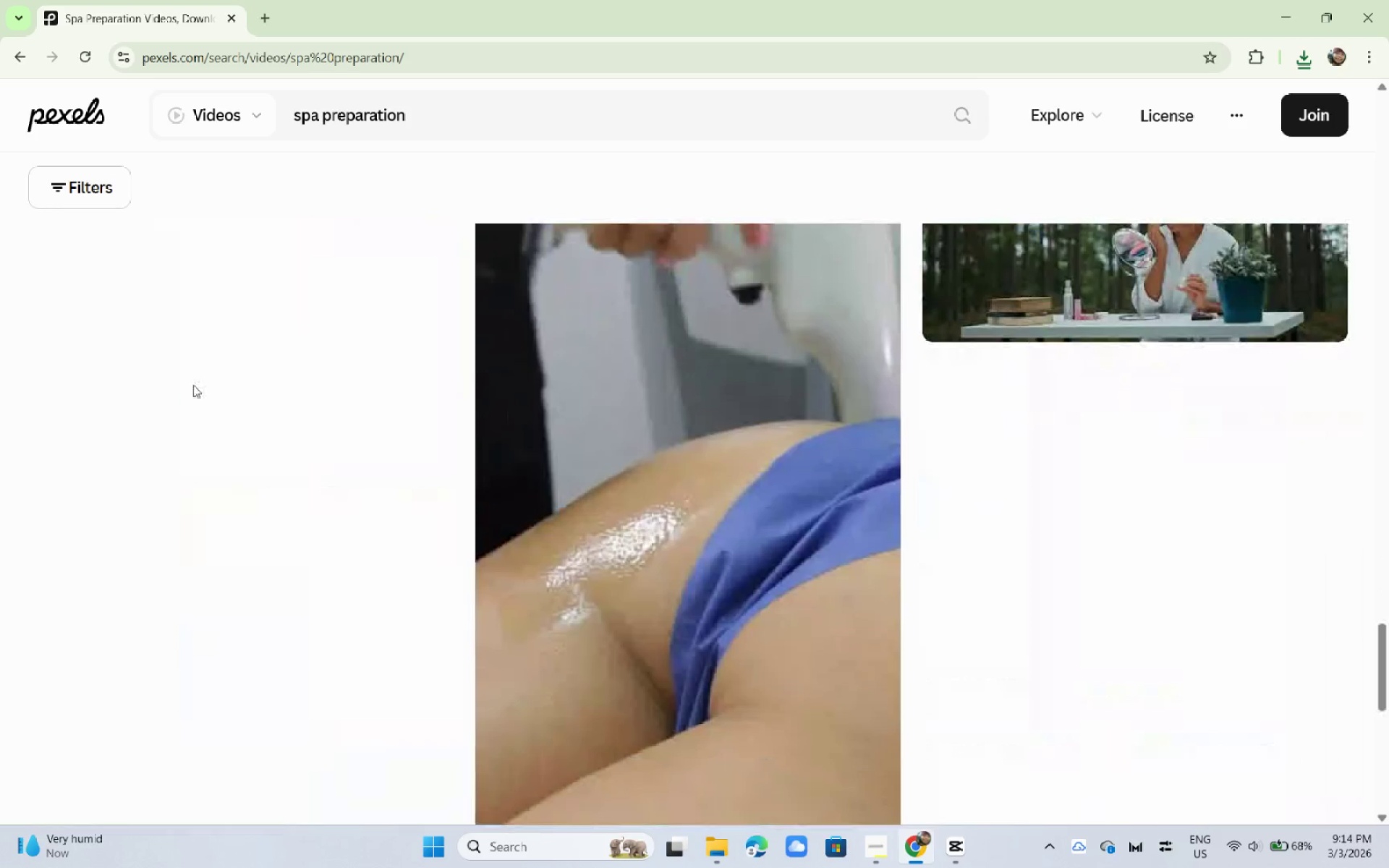 
scroll: coordinate [193, 385], scroll_direction: up, amount: 2.0
 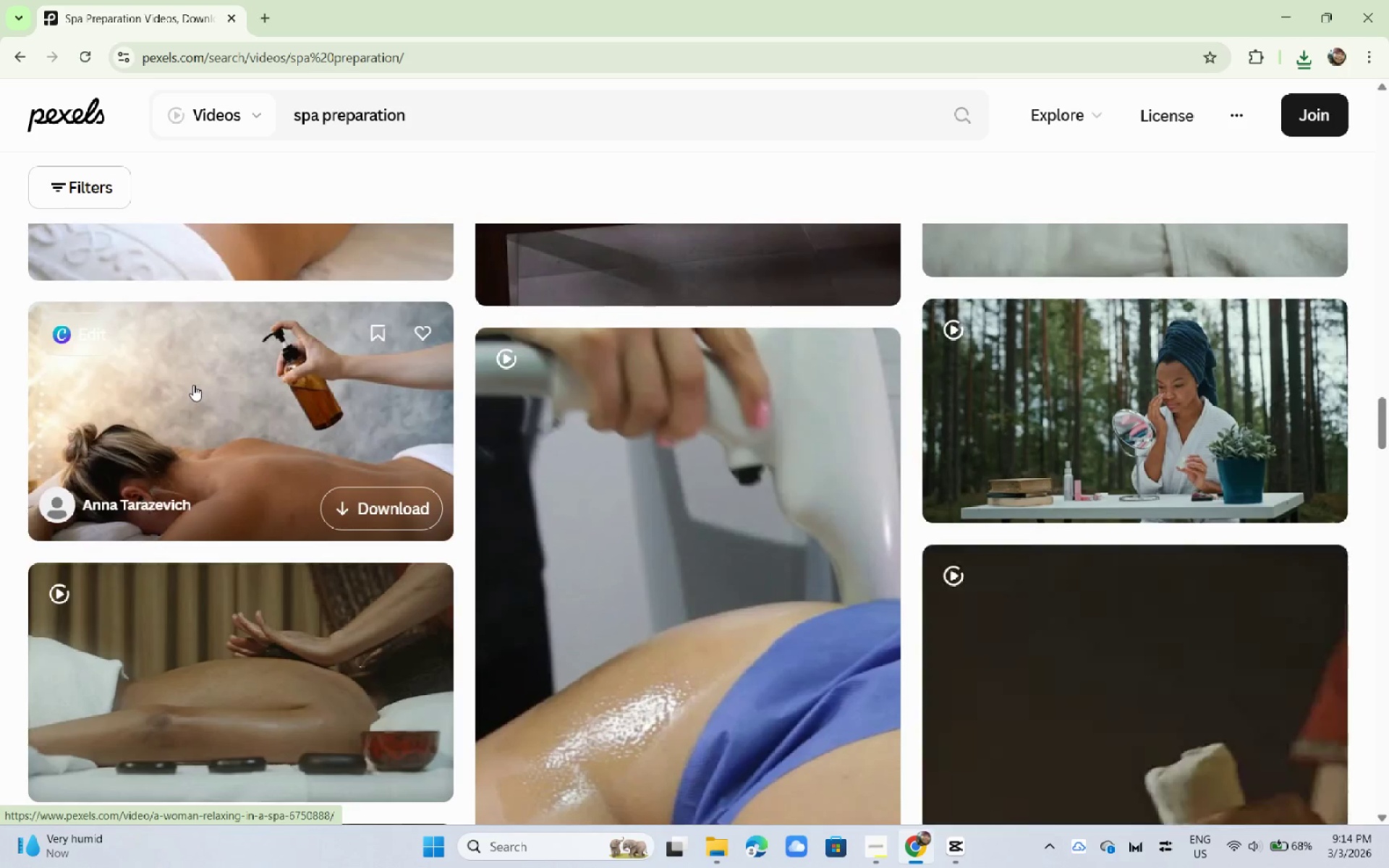 
scroll: coordinate [193, 385], scroll_direction: down, amount: 6.0
 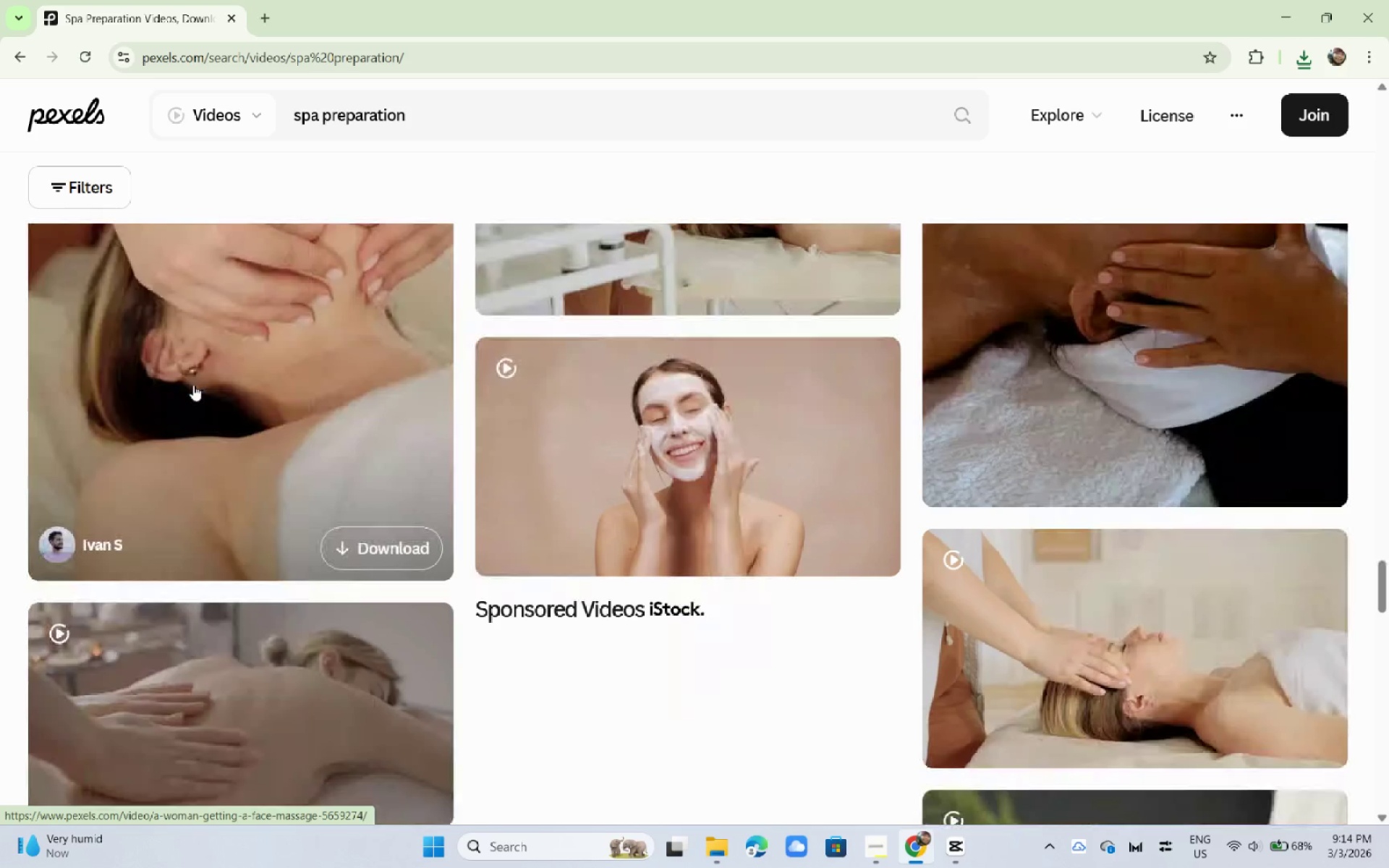 
left_click_drag(start_coordinate=[425, 124], to_coordinate=[412, 124])
 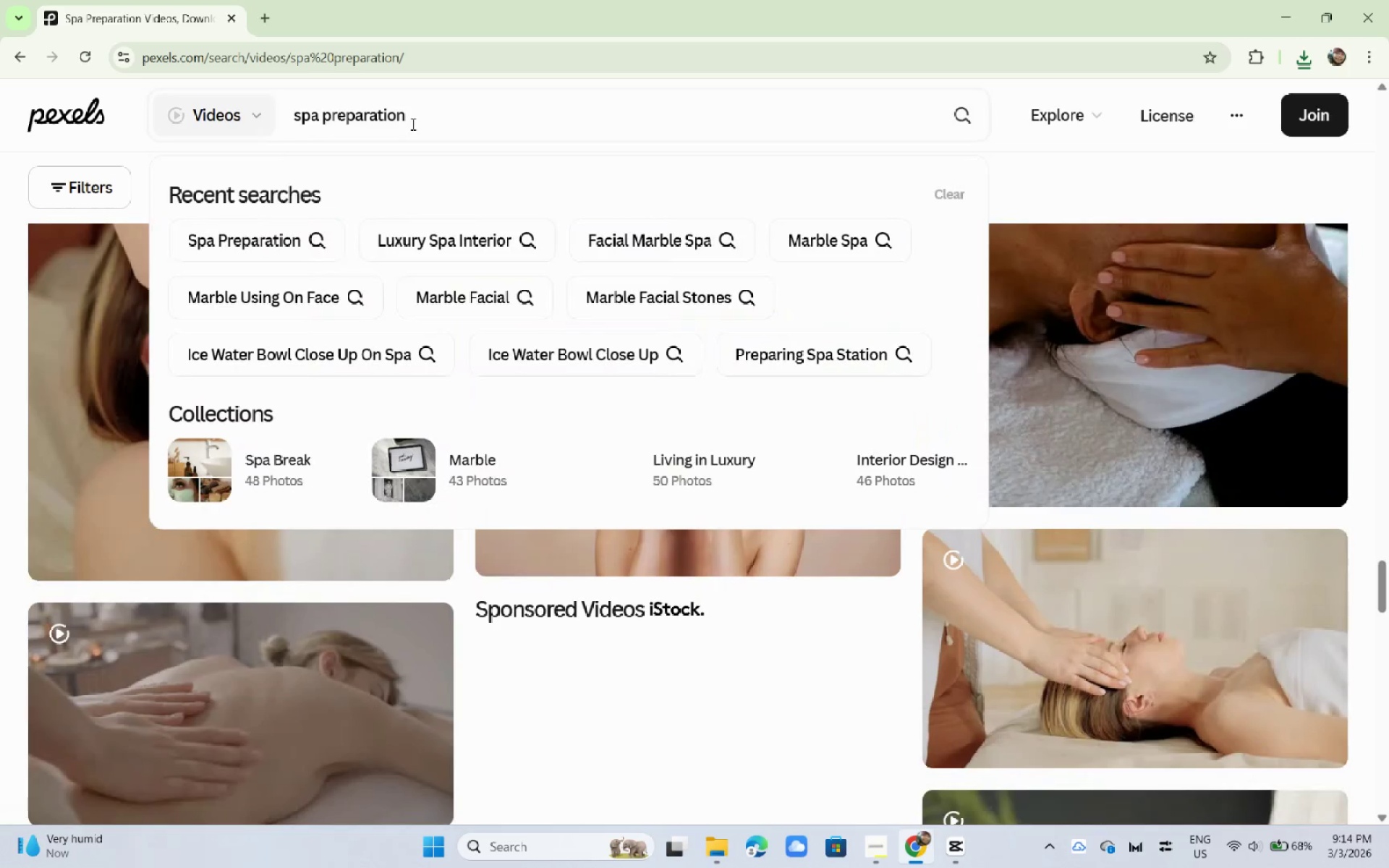 
hold_key(key=Backspace, duration=1.53)
 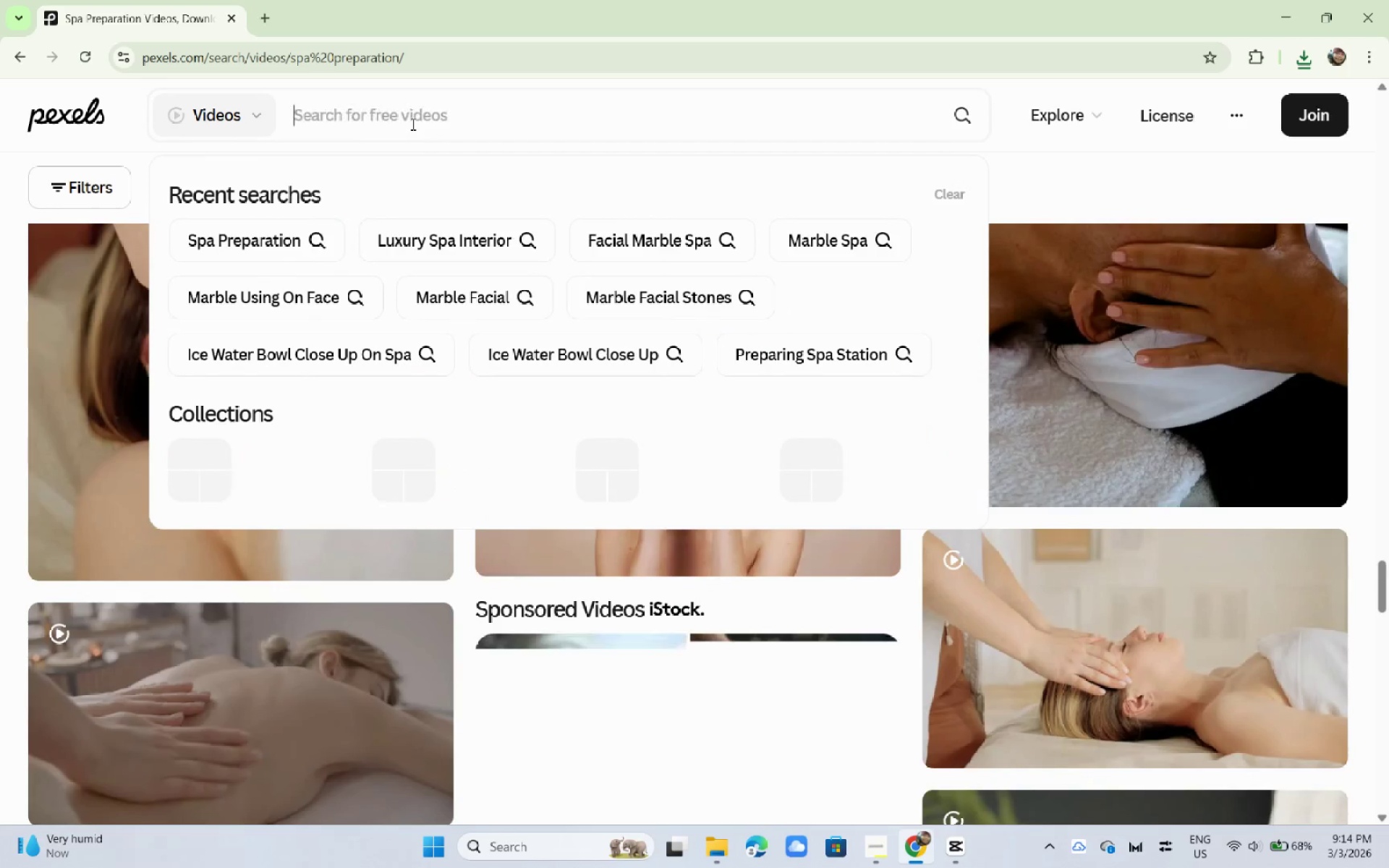 
key(Backspace)
key(Backspace)
key(Backspace)
key(Backspace)
type(walking in bathriim)
key(Backspace)
key(Backspace)
key(Backspace)
type(oom)
 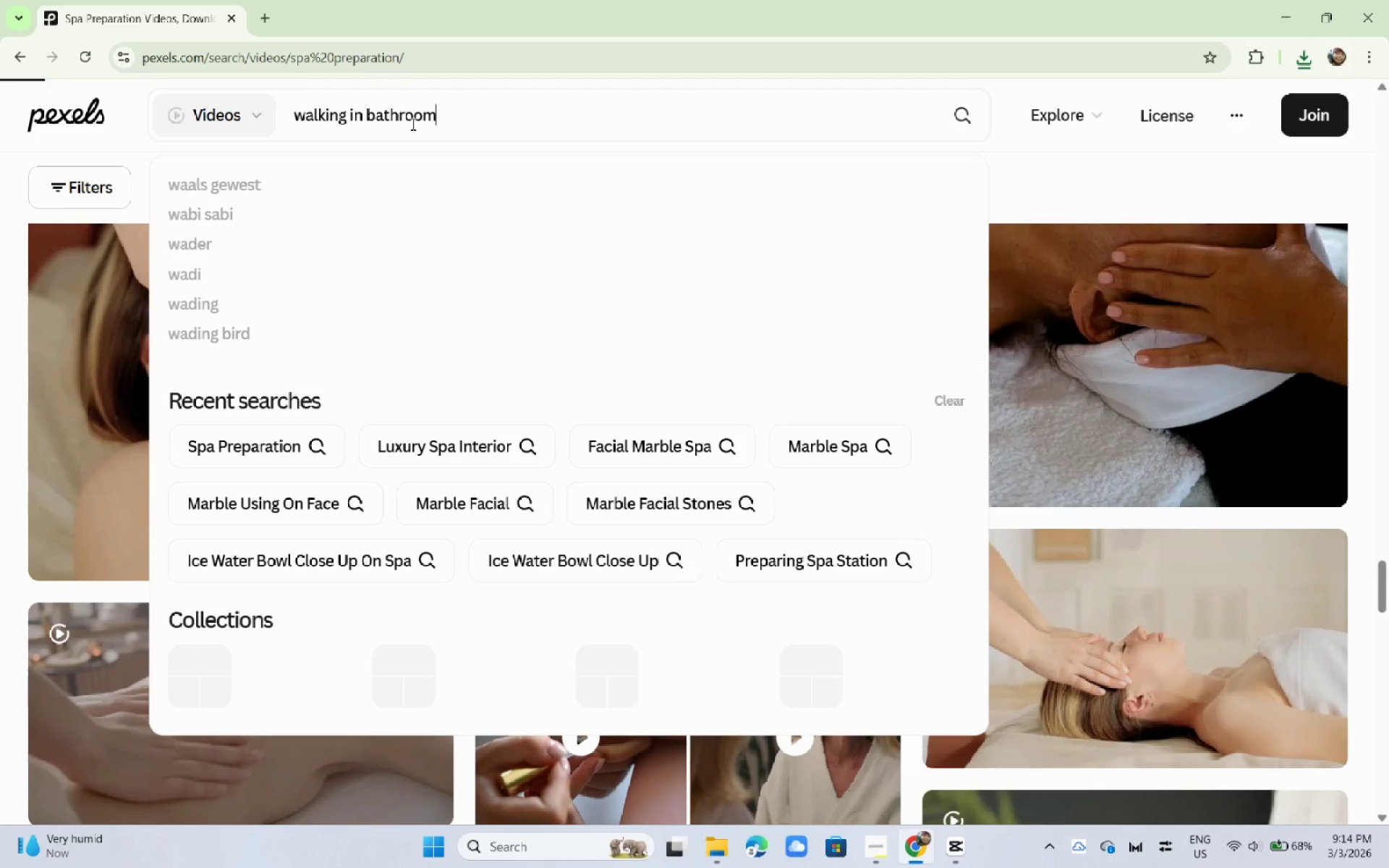 
key(Enter)
 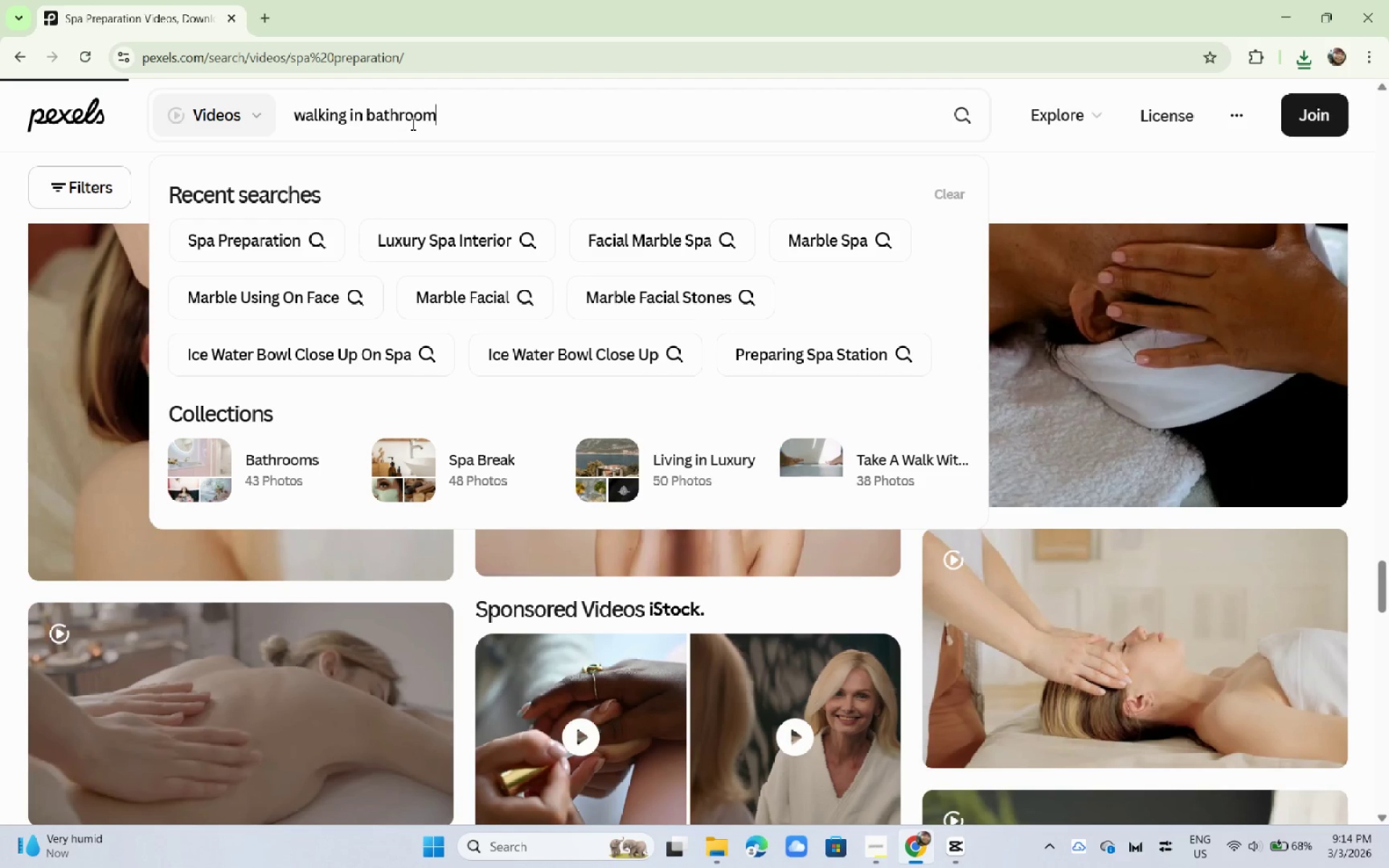 
wait(8.09)
 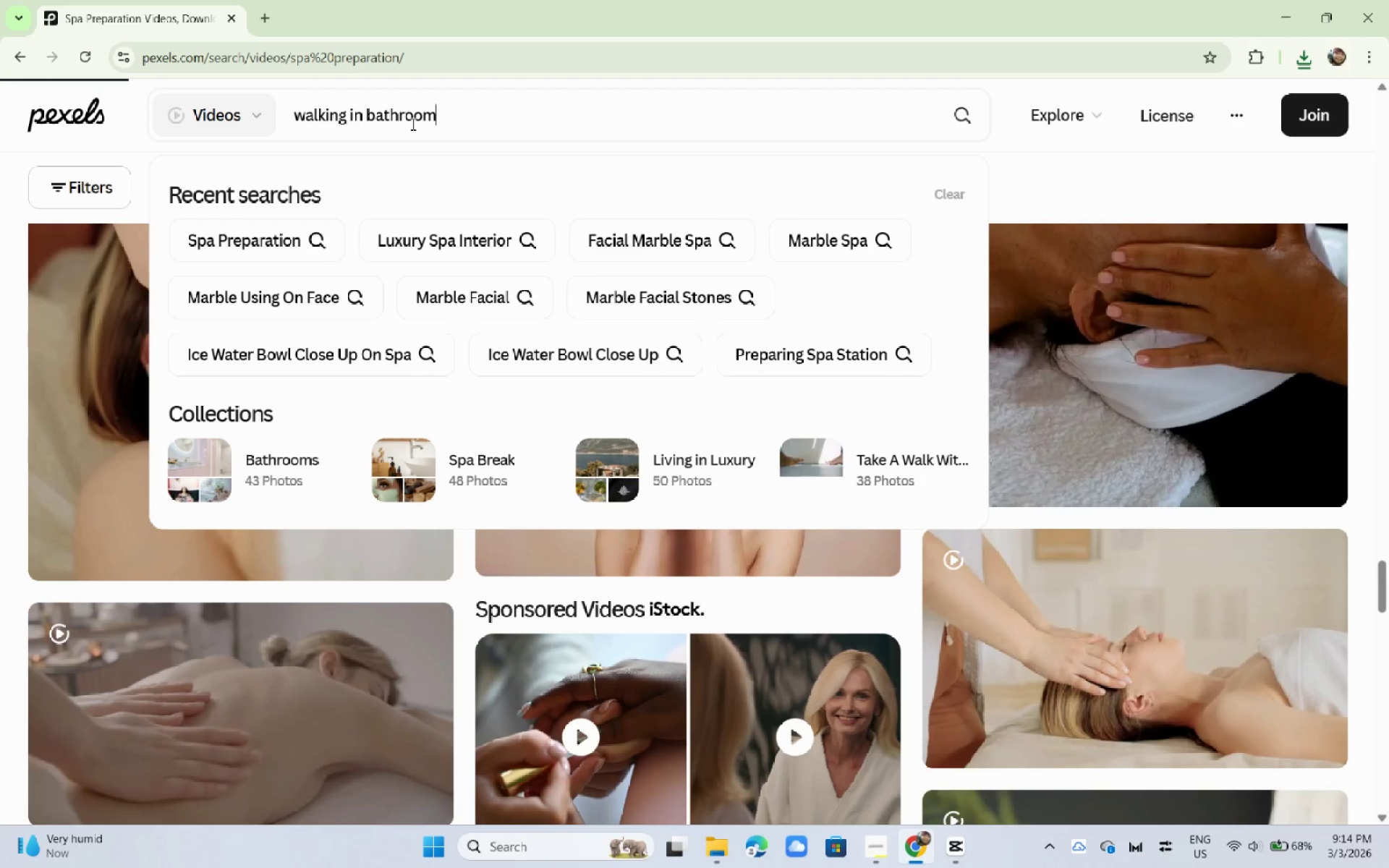 
scroll: coordinate [329, 318], scroll_direction: down, amount: 23.0
 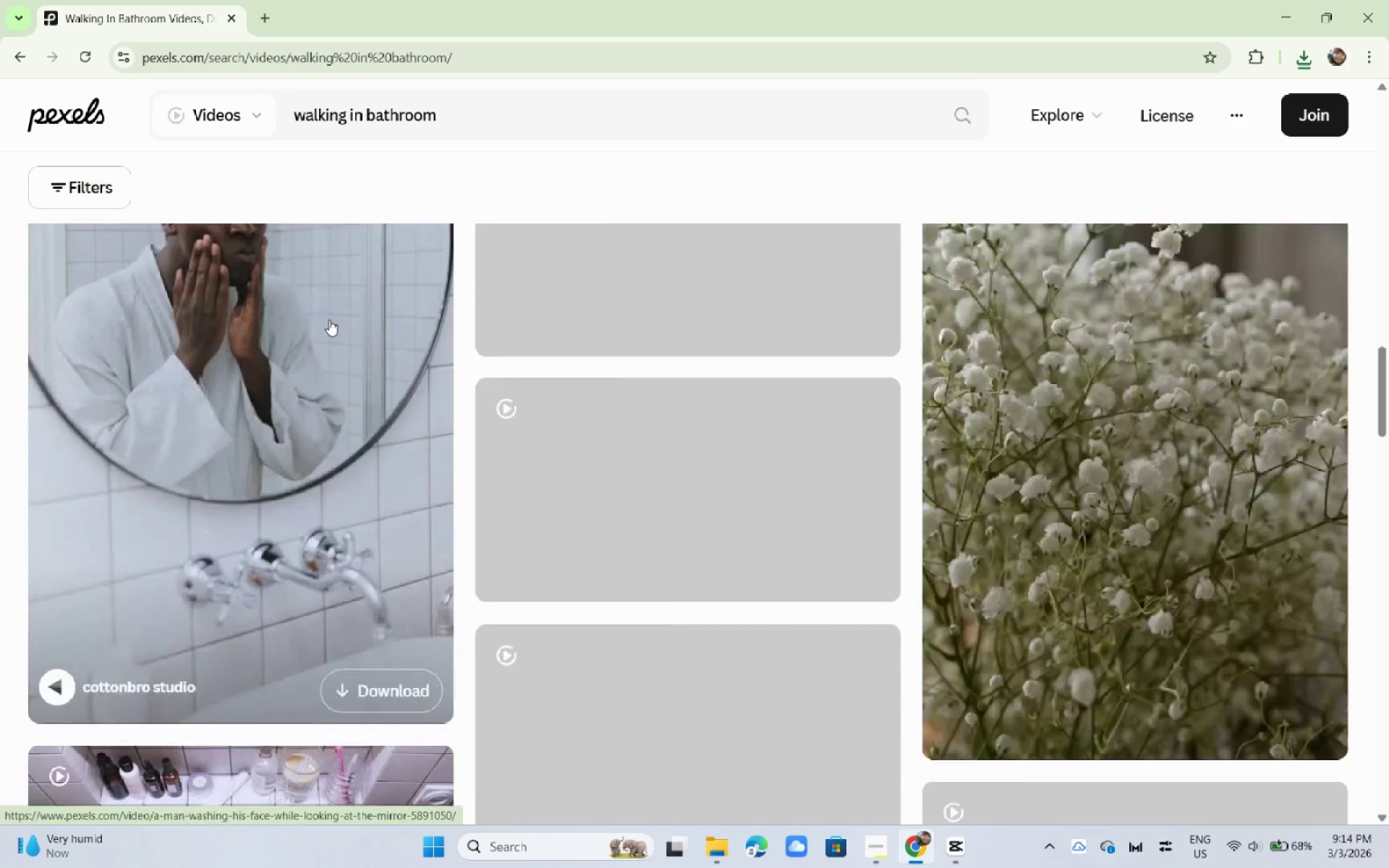 
left_click([310, 318])
 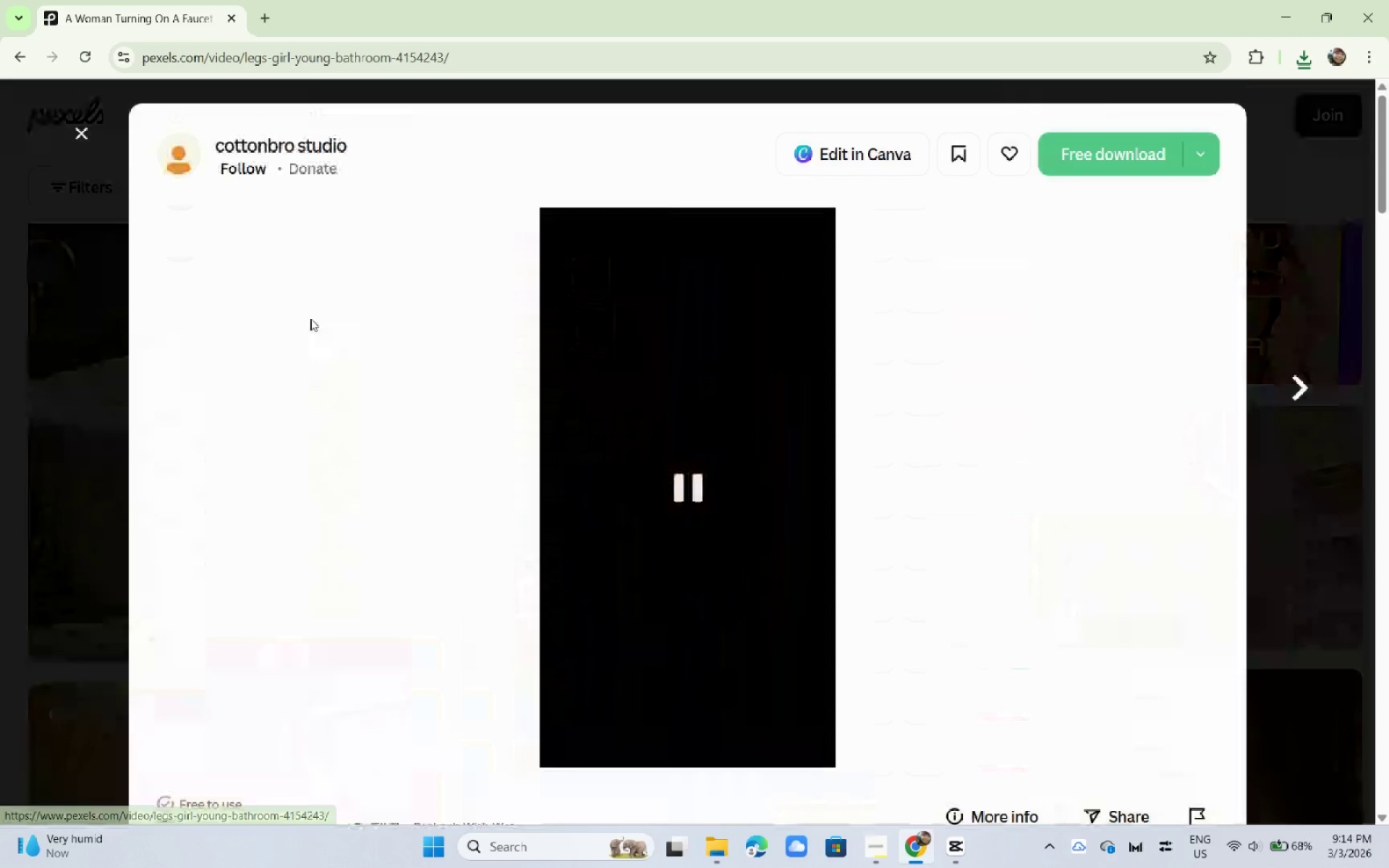 
scroll: coordinate [329, 320], scroll_direction: up, amount: 17.0
 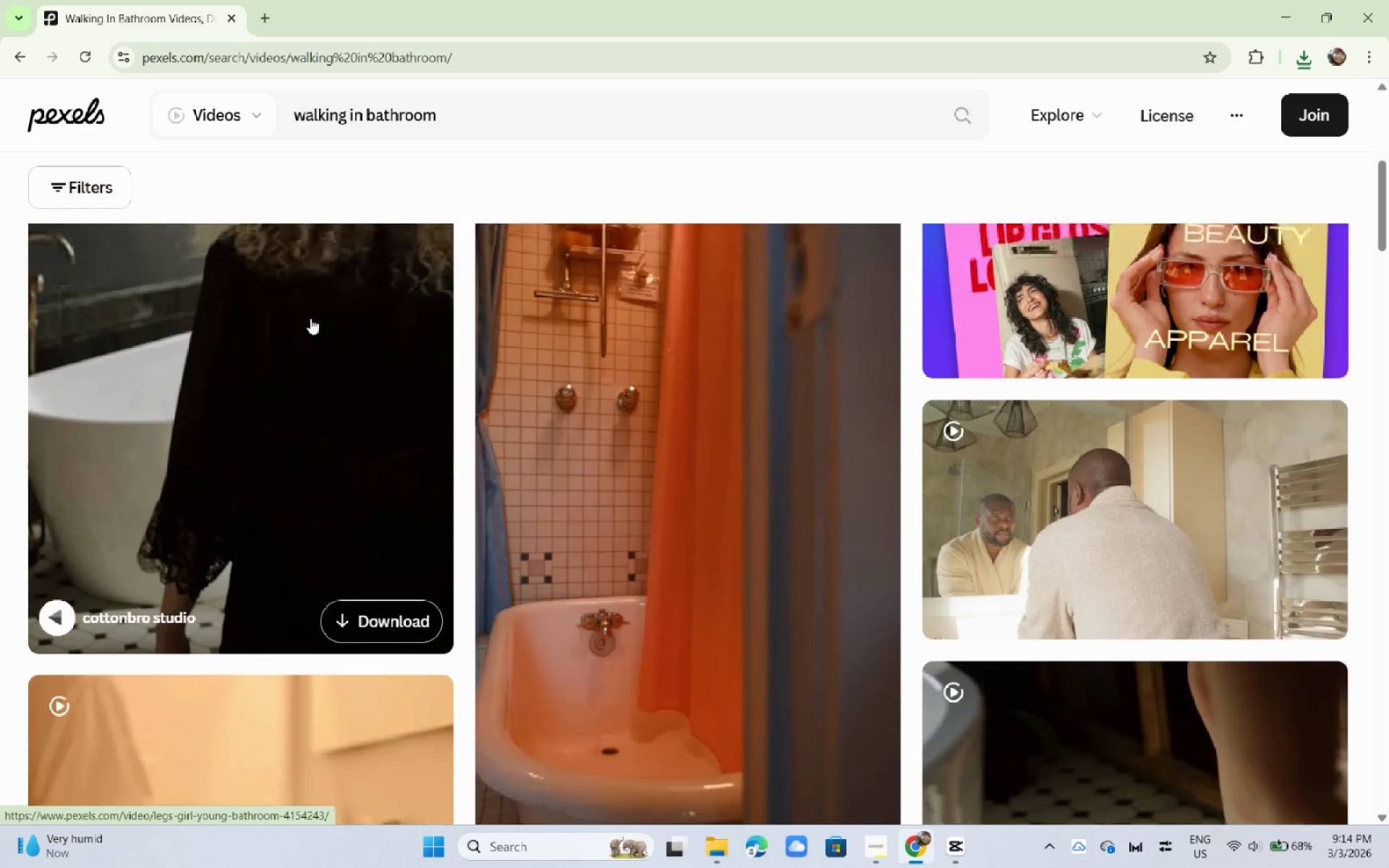 
scroll: coordinate [425, 313], scroll_direction: down, amount: 15.0
 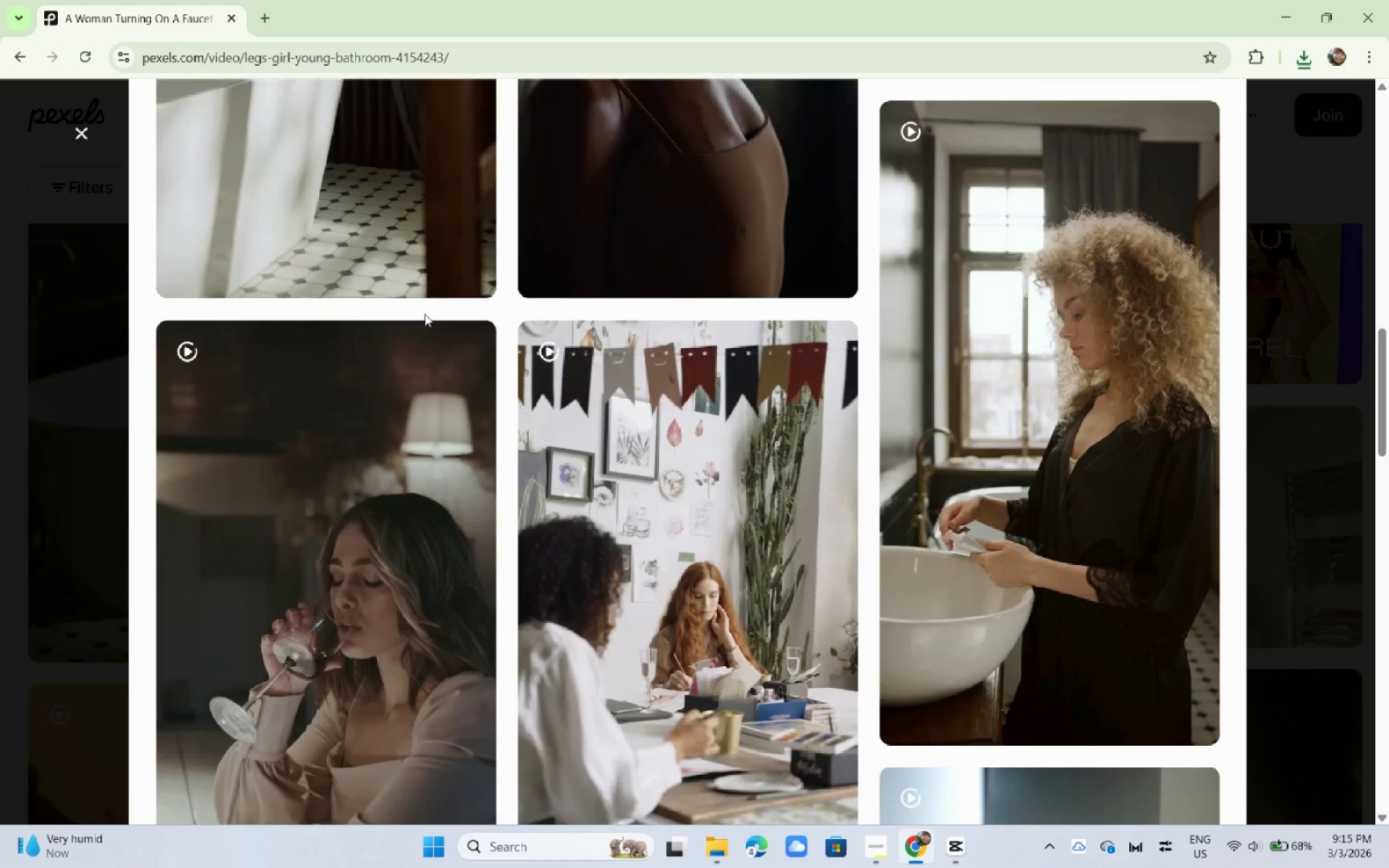 
left_click([0, 289])
 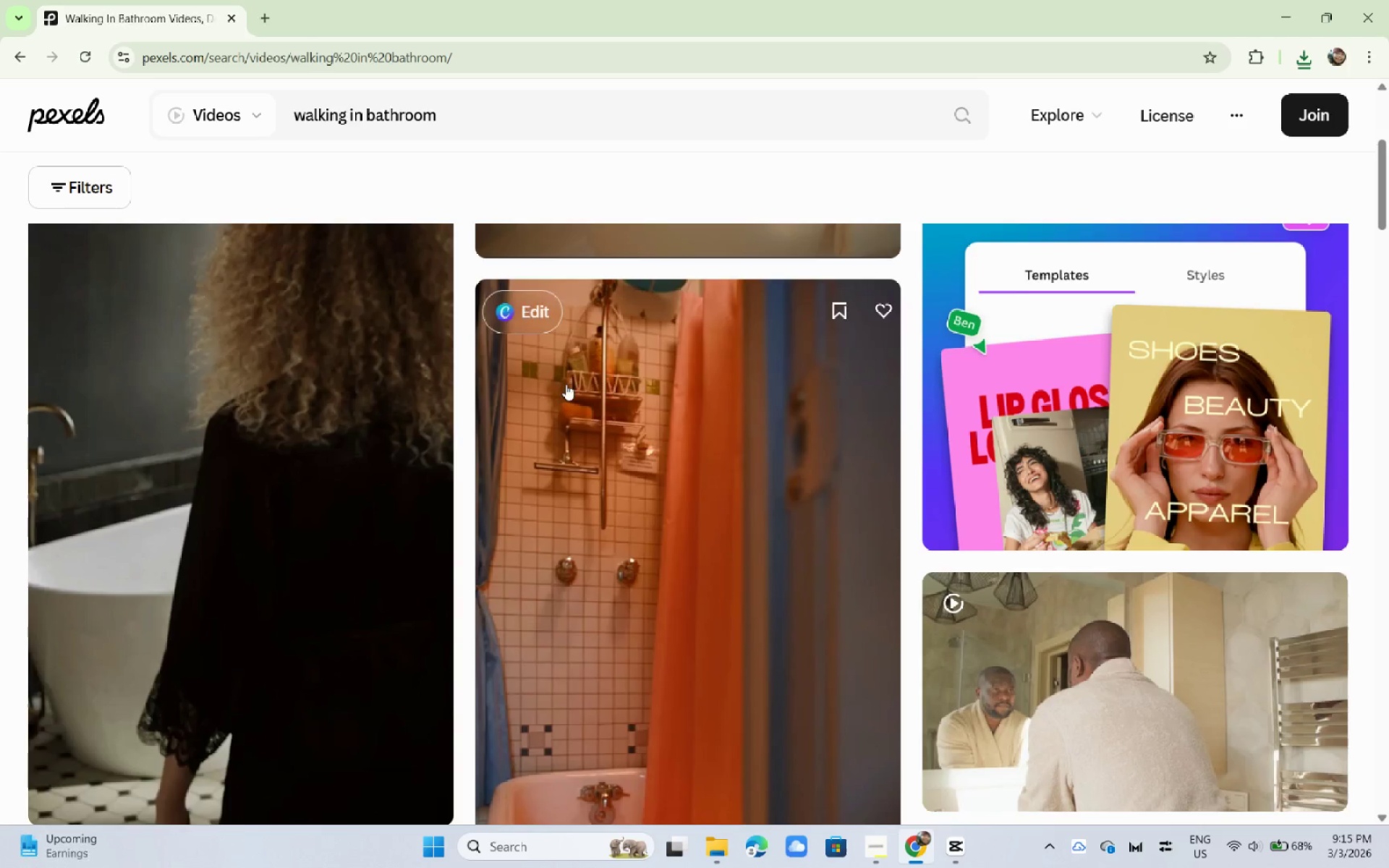 
scroll: coordinate [425, 314], scroll_direction: down, amount: 25.0
 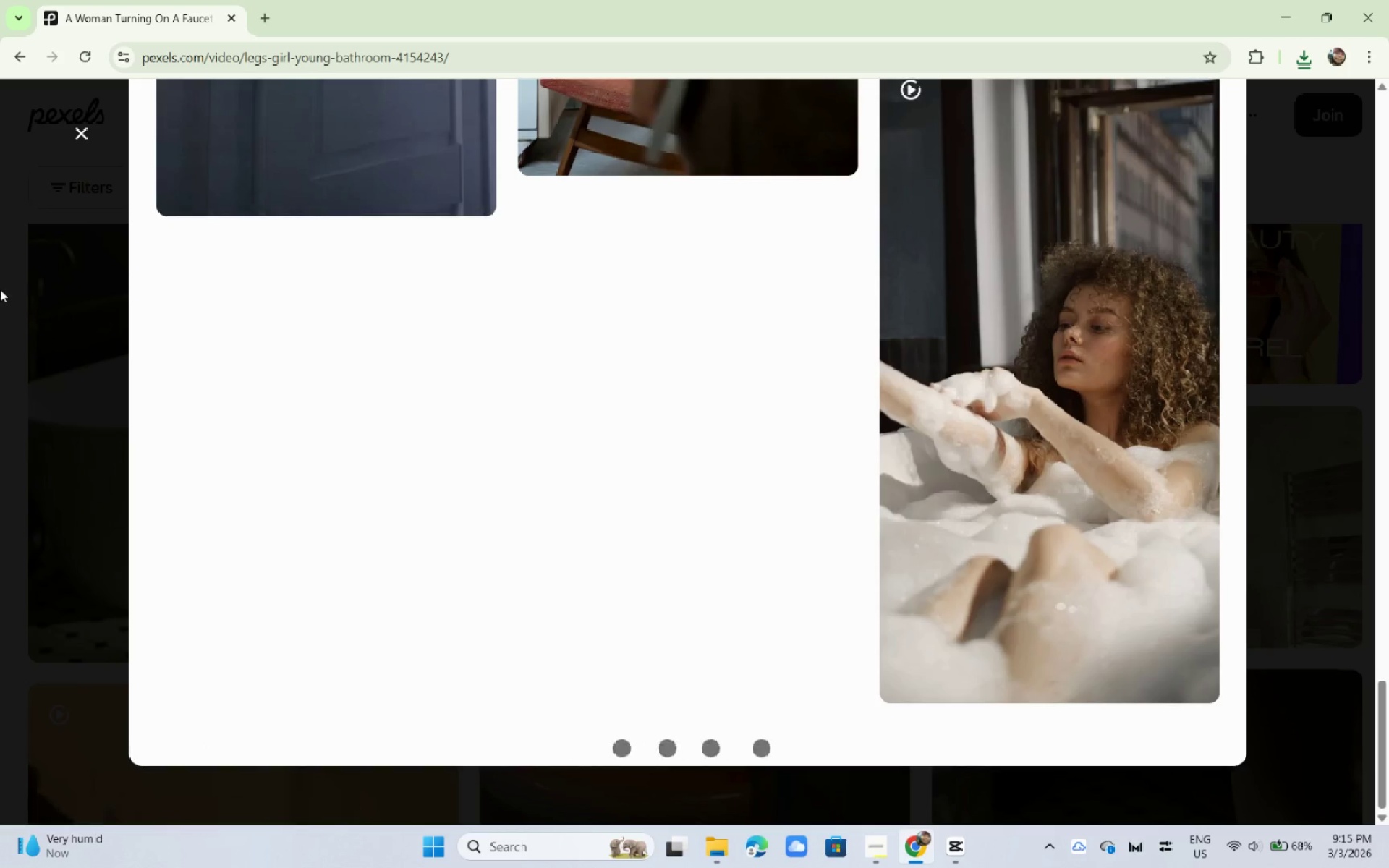 
scroll: coordinate [568, 380], scroll_direction: up, amount: 4.0
 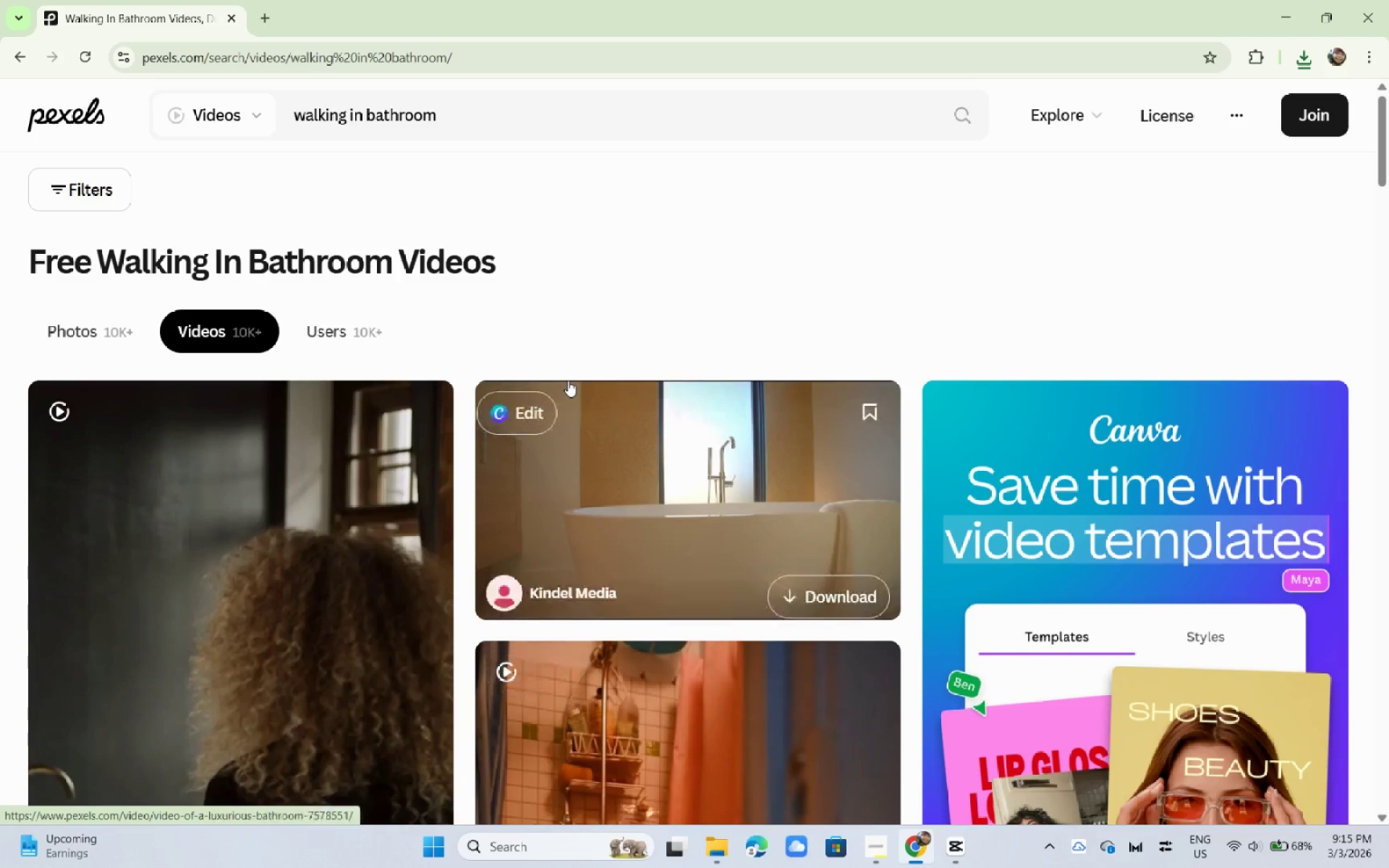 
scroll: coordinate [568, 380], scroll_direction: down, amount: 1.0
 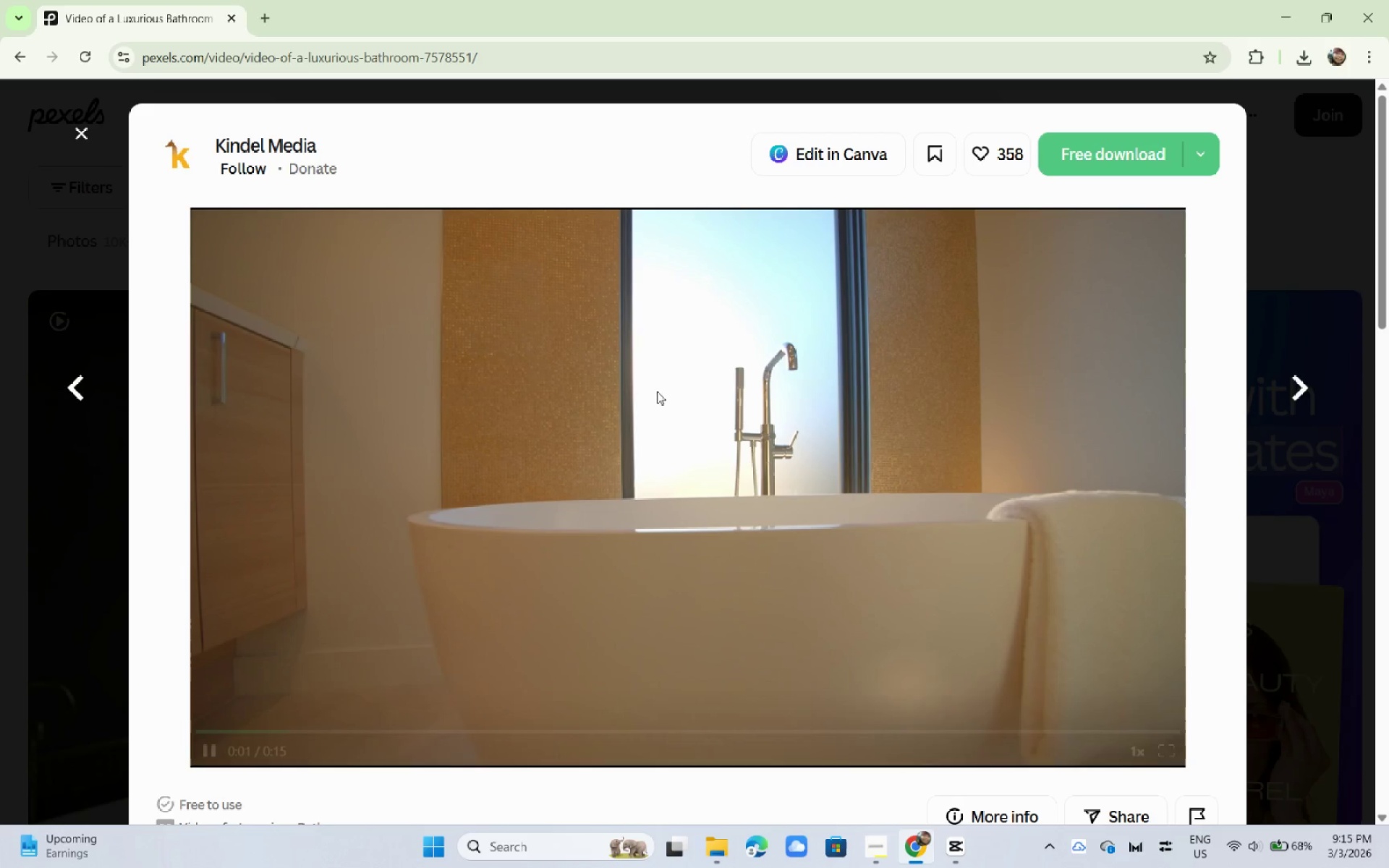 
wait(18.98)
 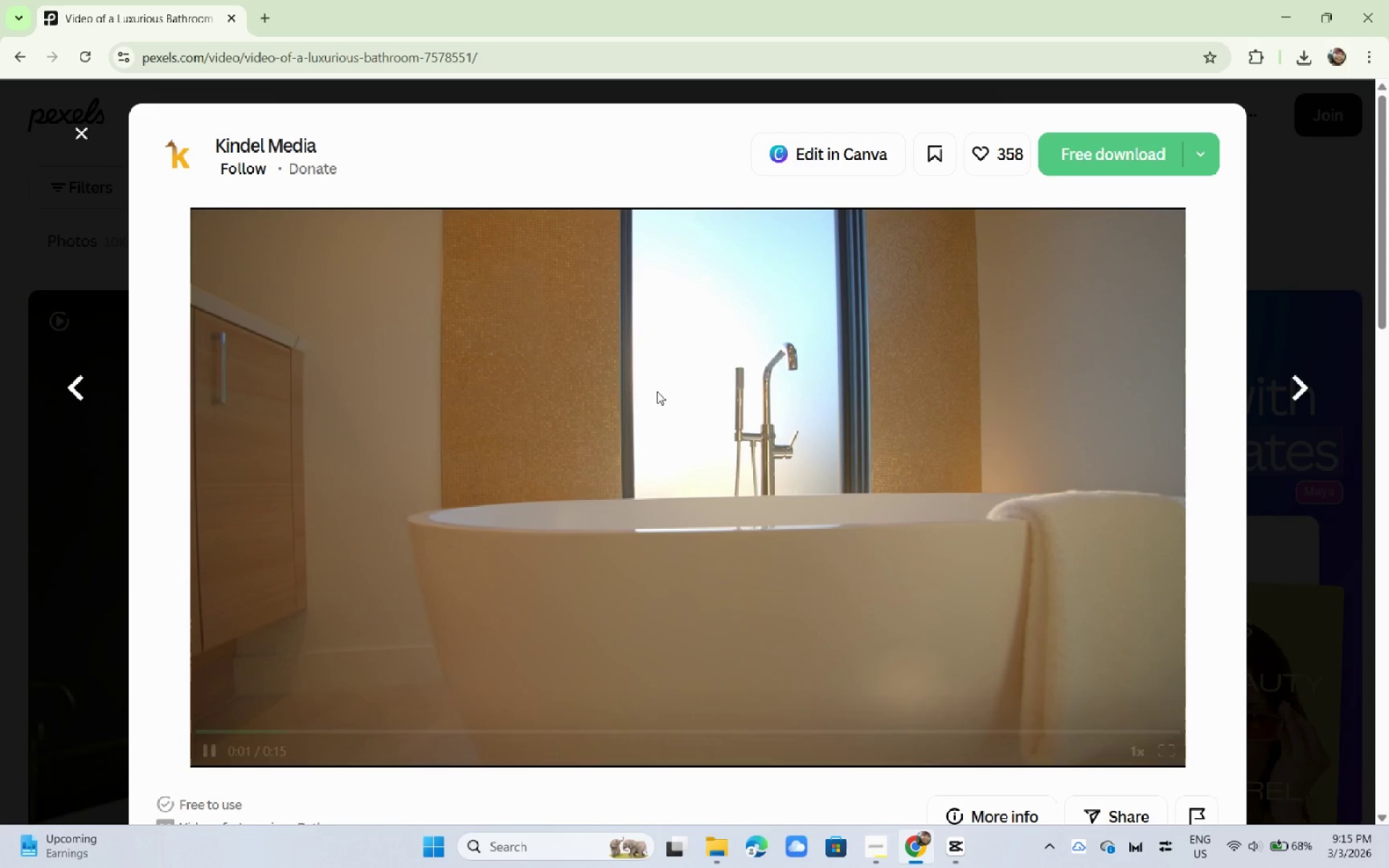 
left_click([672, 731])
 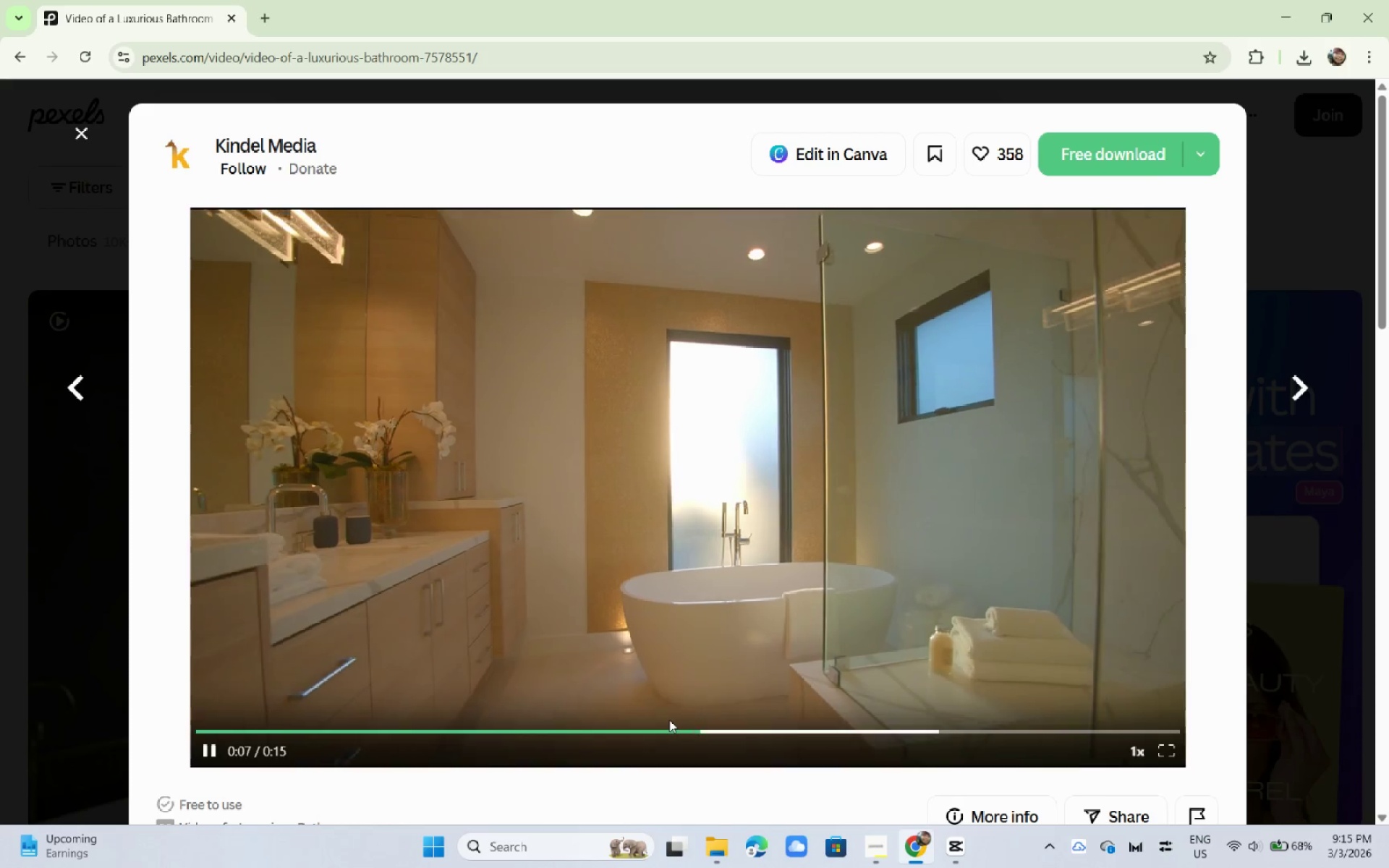 
wait(8.88)
 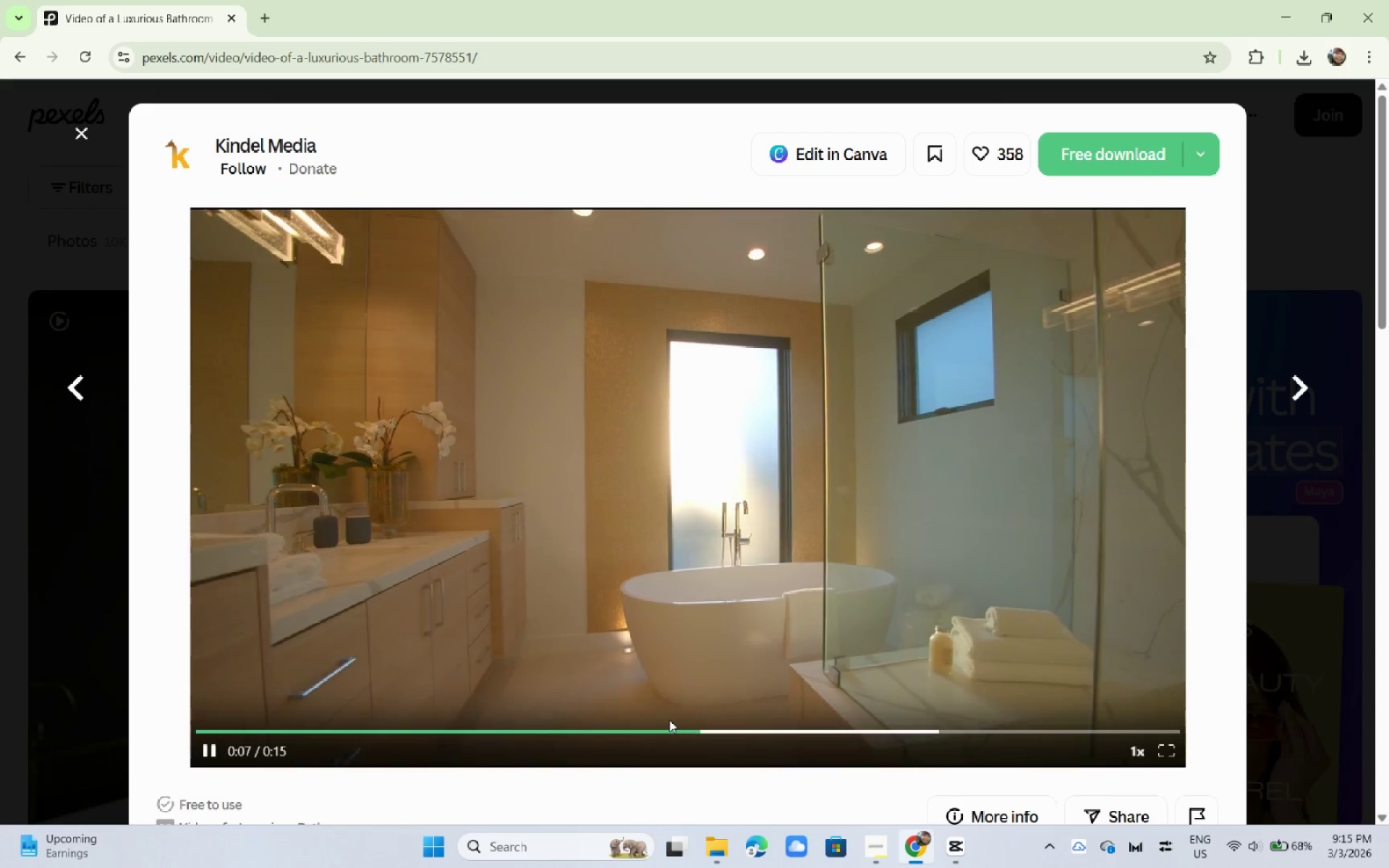 
scroll: coordinate [539, 506], scroll_direction: down, amount: 13.0
 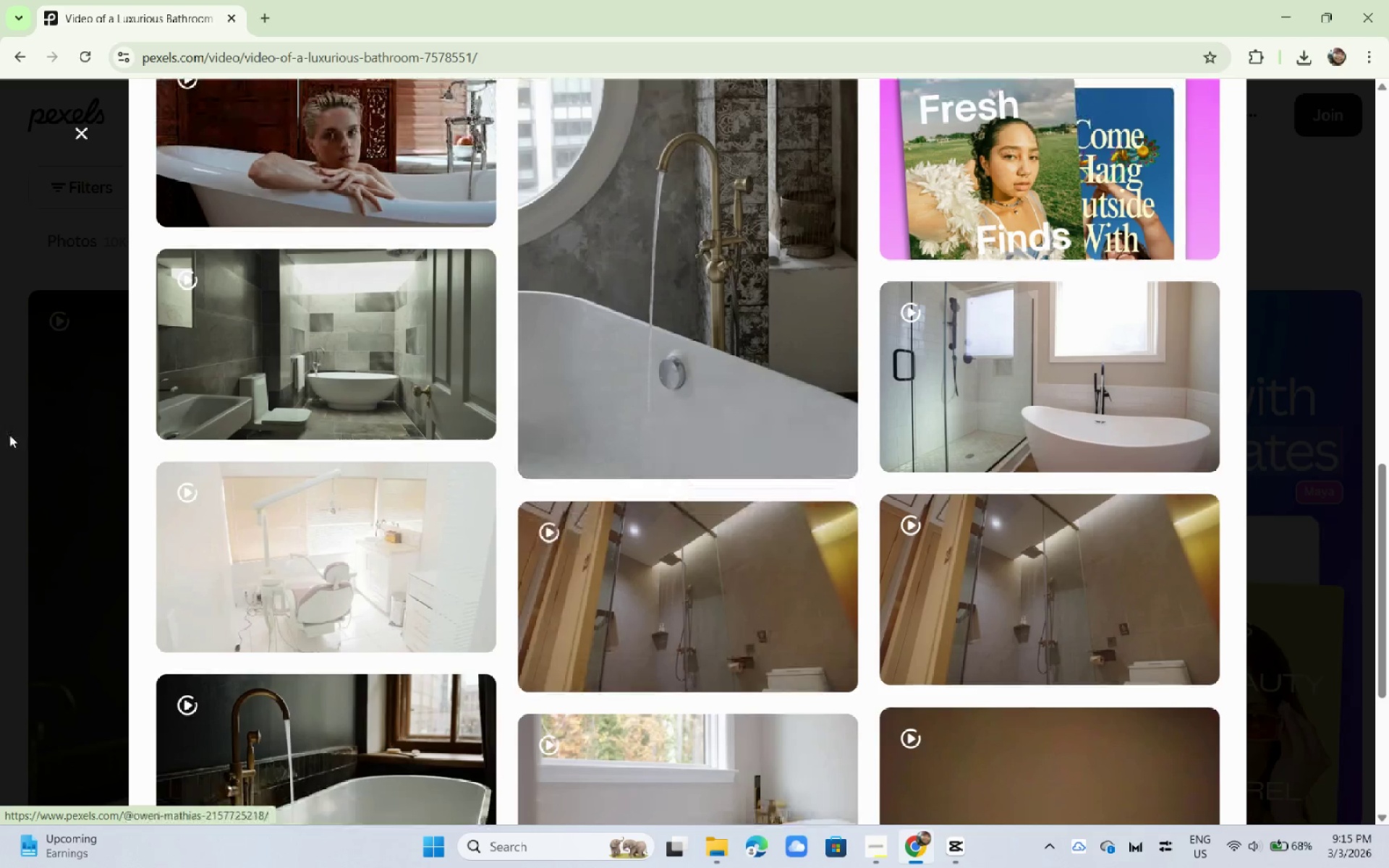 
left_click([0, 445])
 